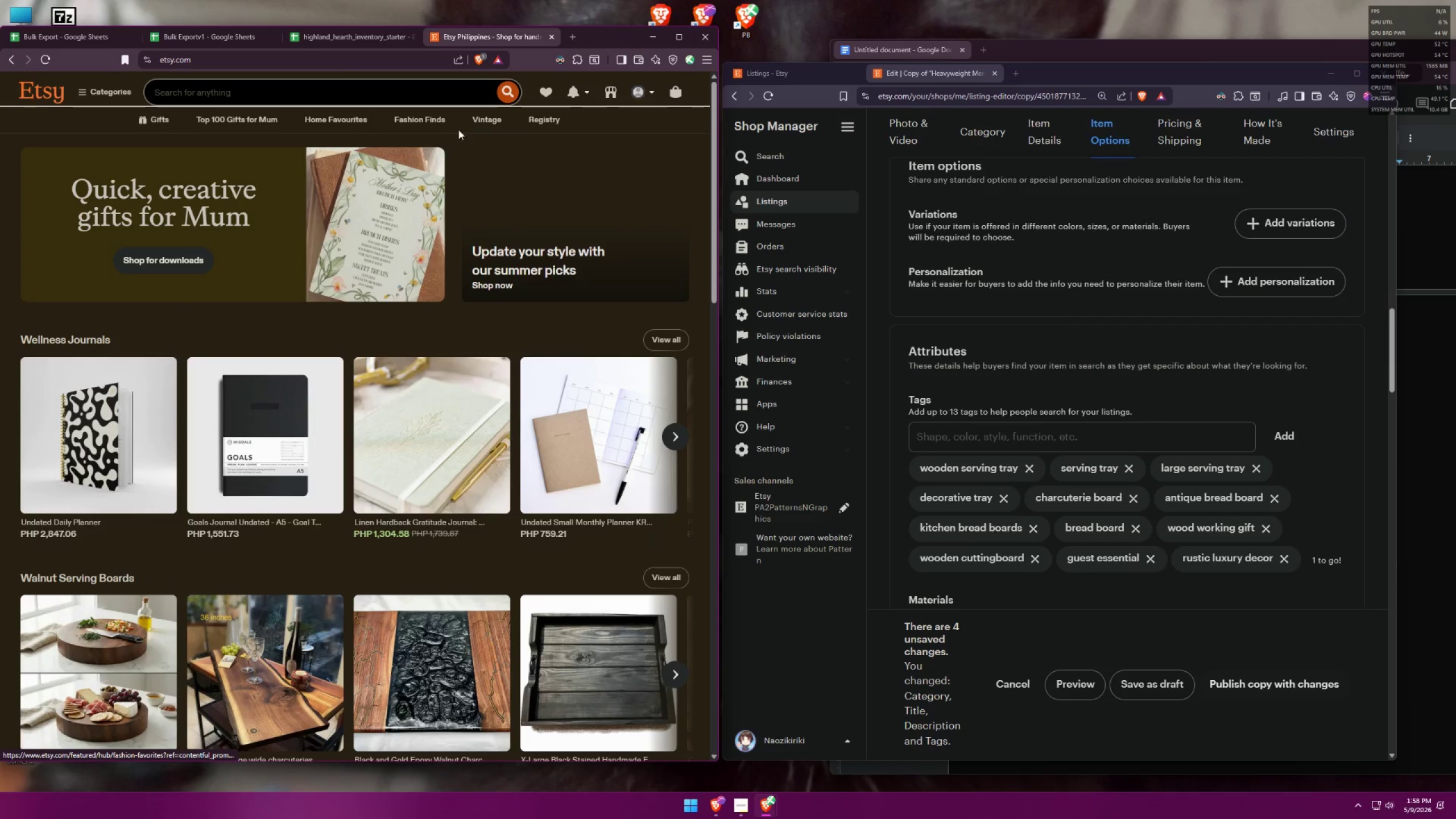 
left_click([324, 95])
 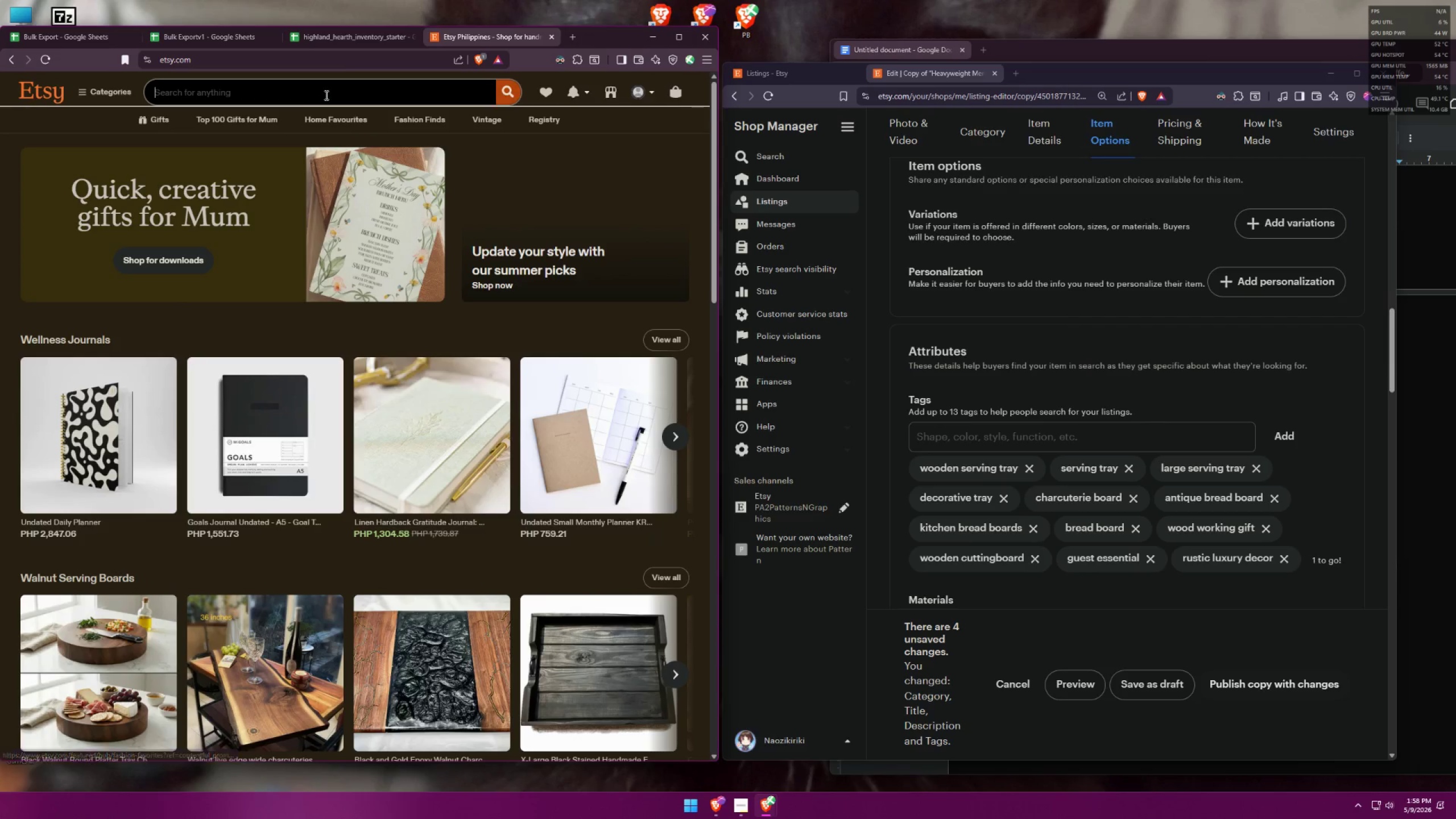 
type(hotel decor)
 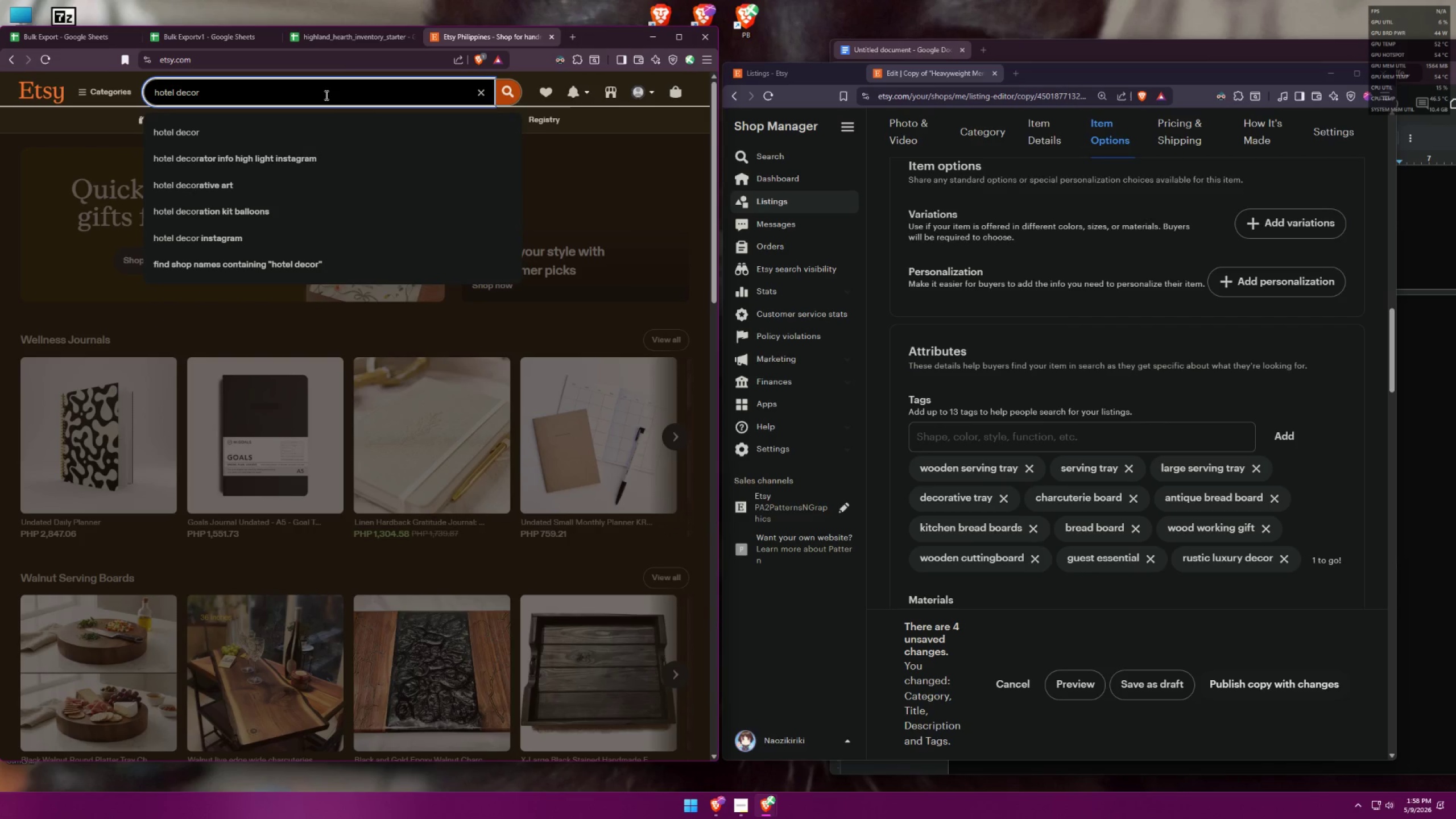 
key(Enter)
 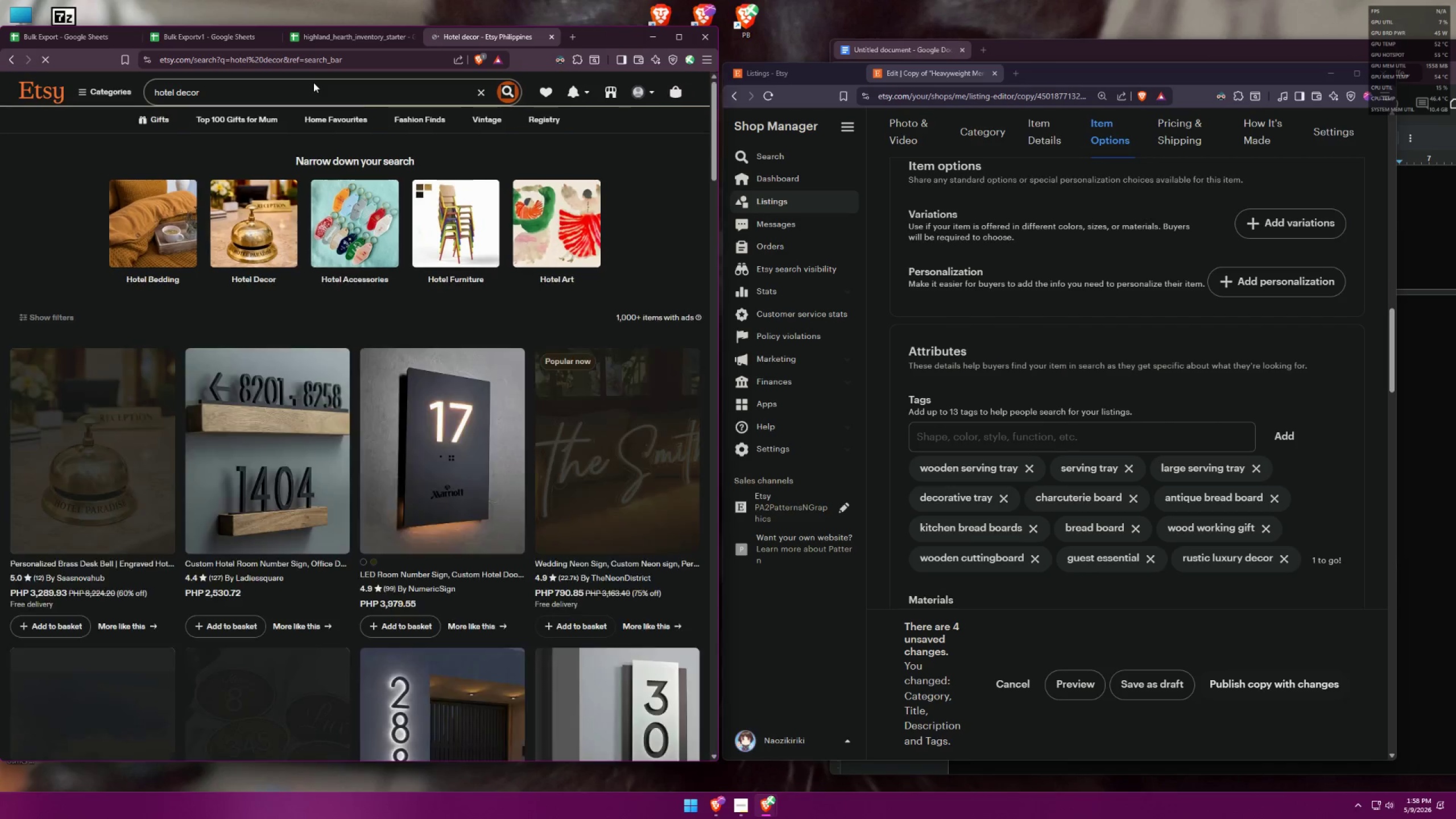 
scroll: coordinate [485, 298], scroll_direction: down, amount: 9.0
 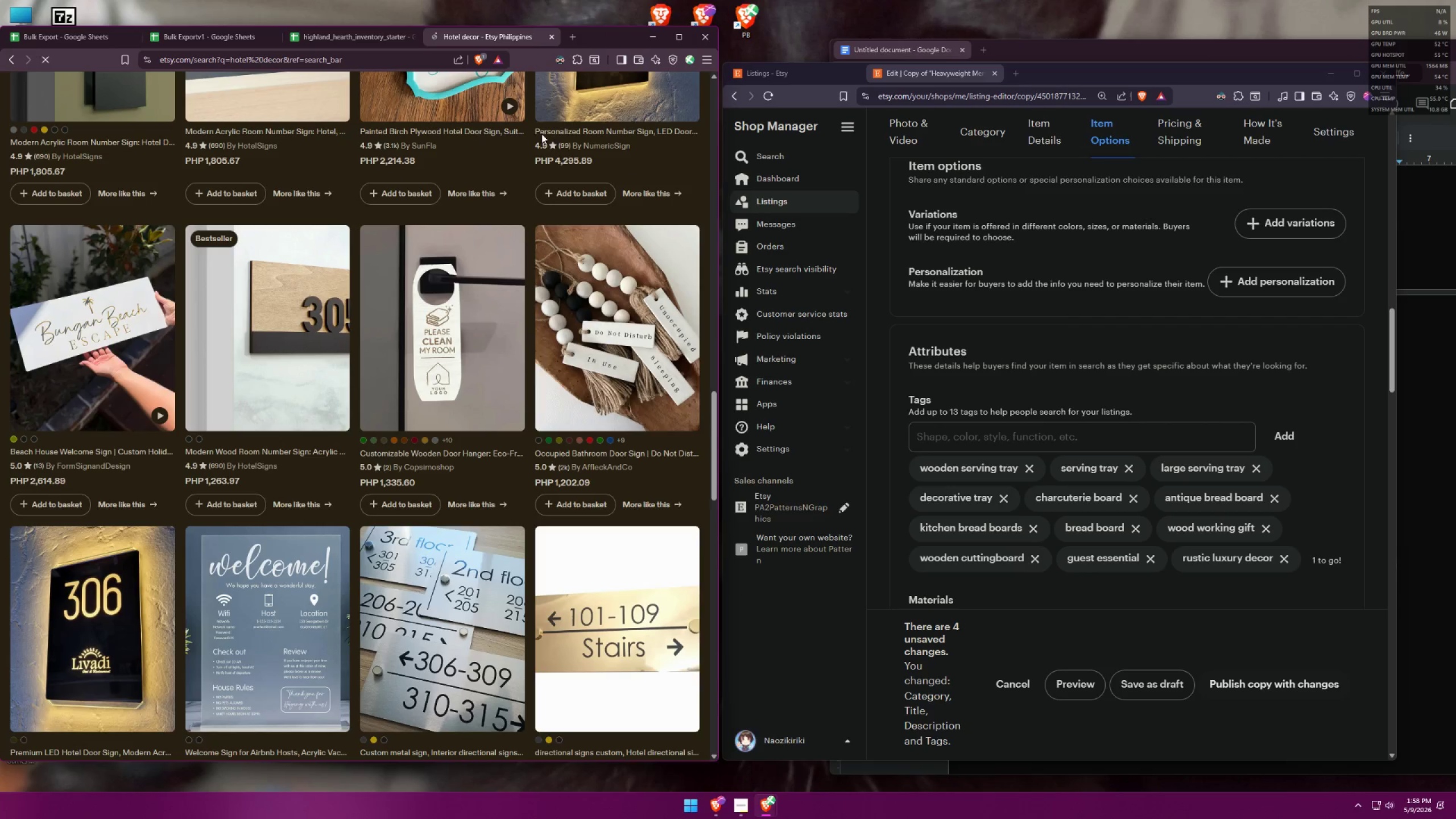 
left_click([553, 36])
 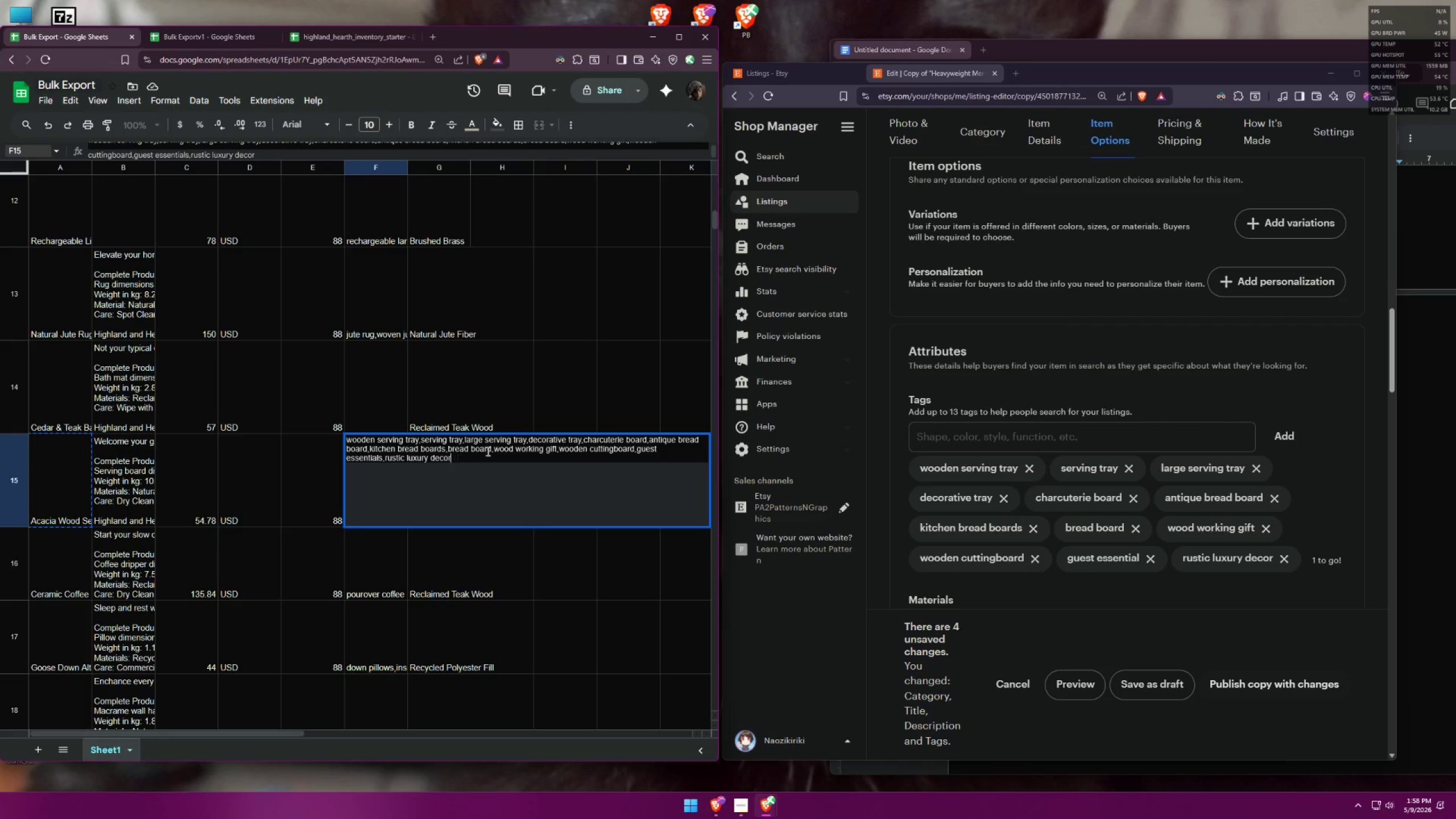 
type(,hotel e)
key(Backspace)
type(decor)
 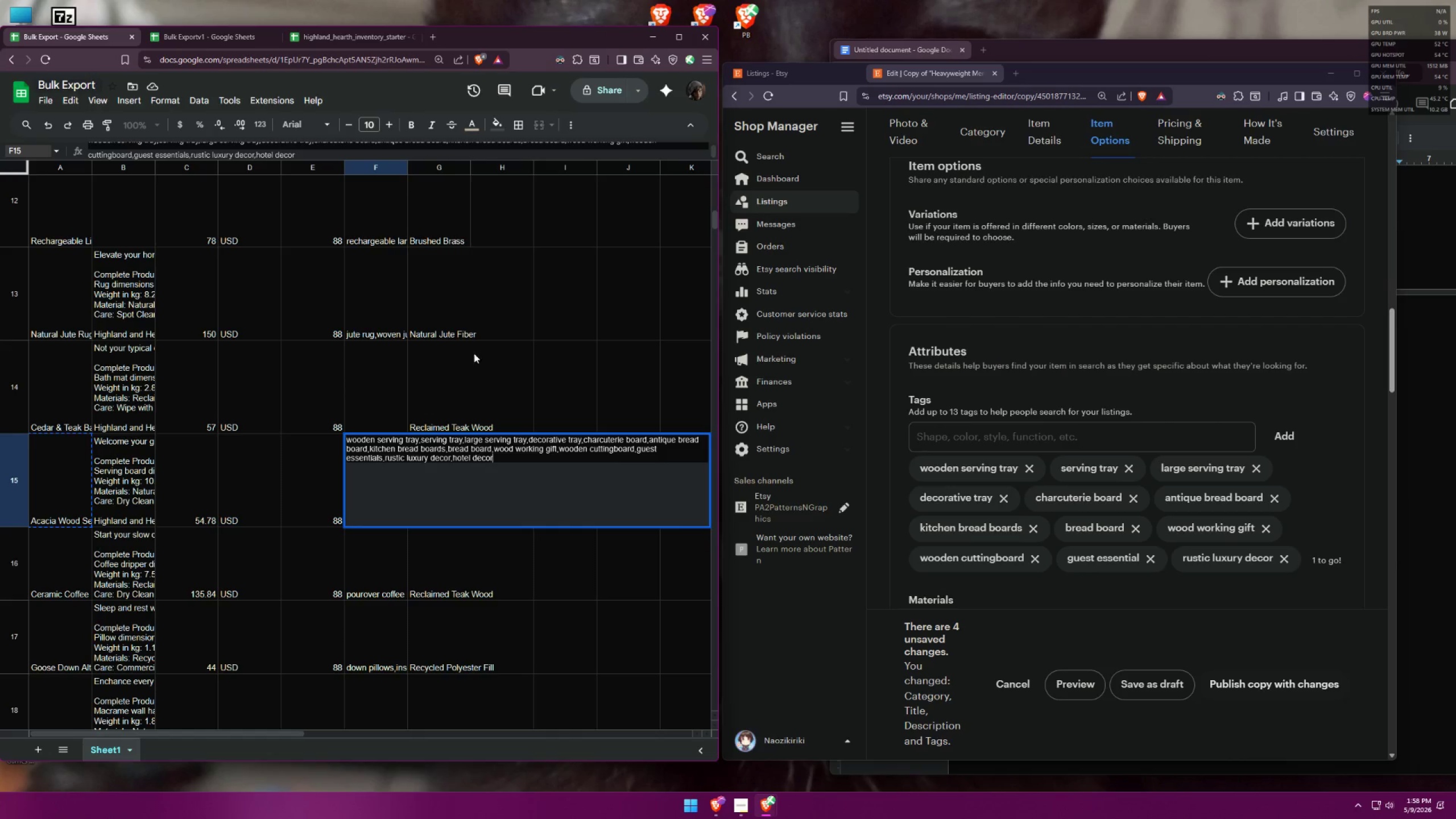 
left_click([440, 35])
 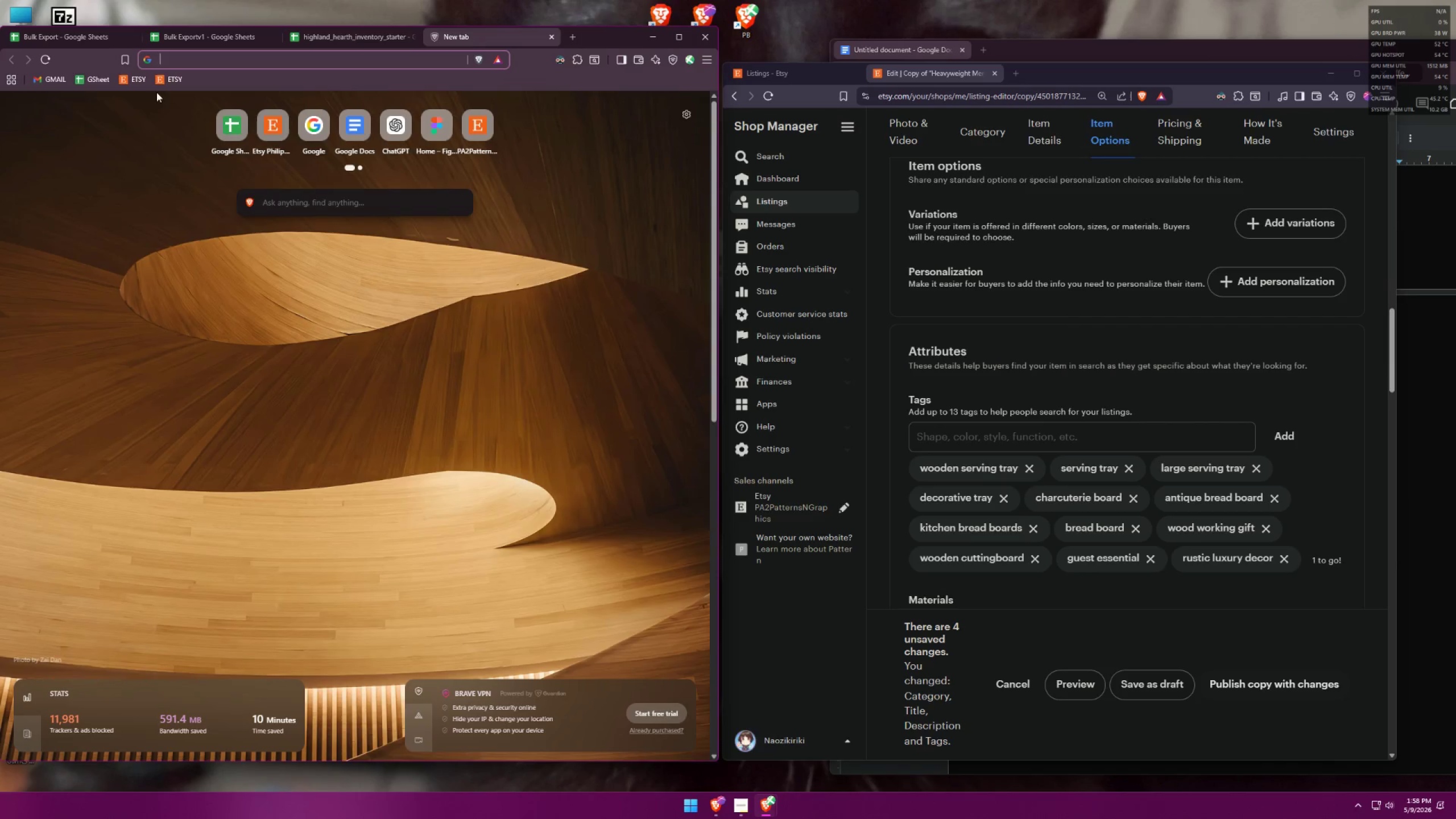 
left_click([125, 86])
 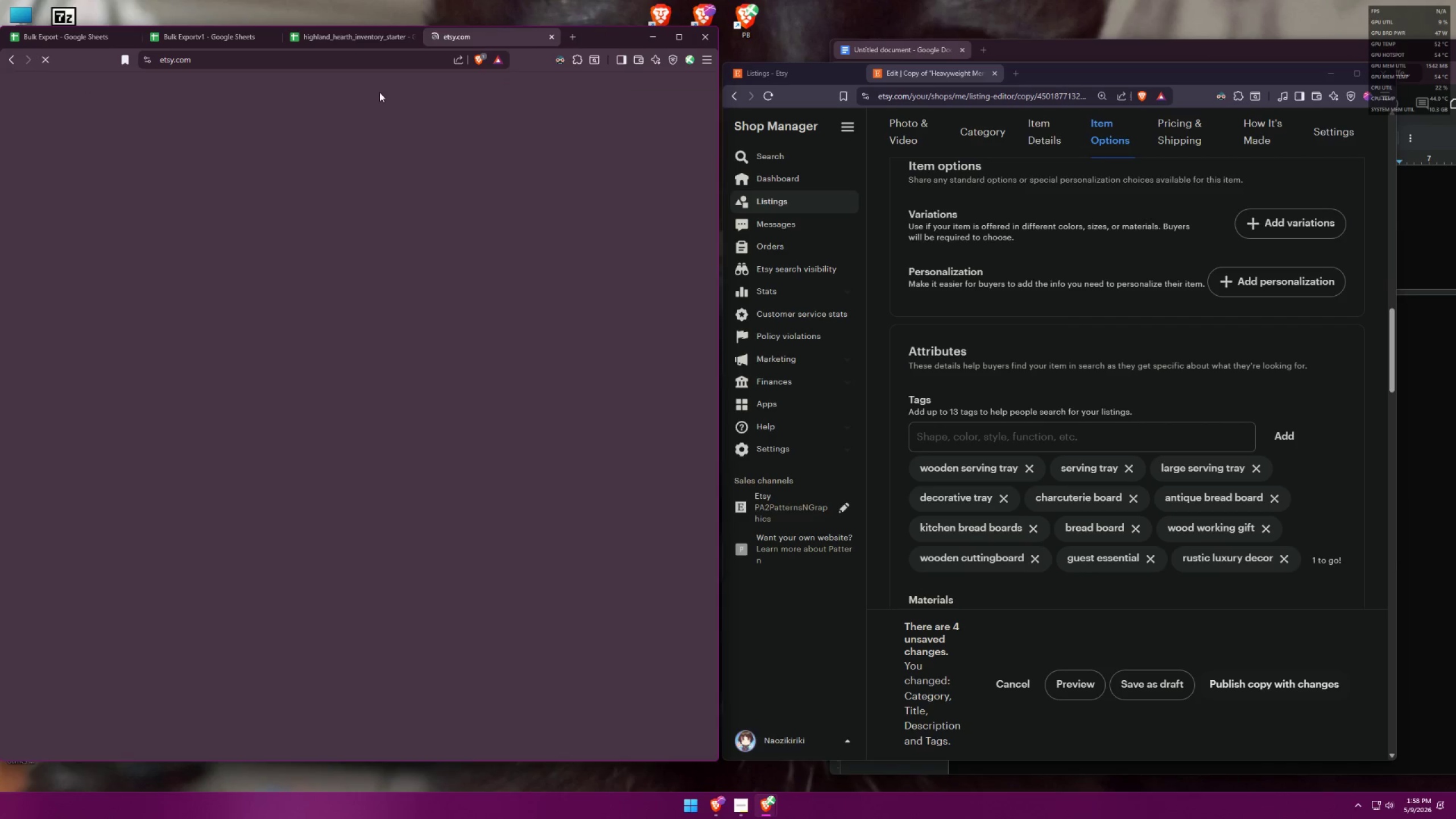 
left_click([329, 94])
 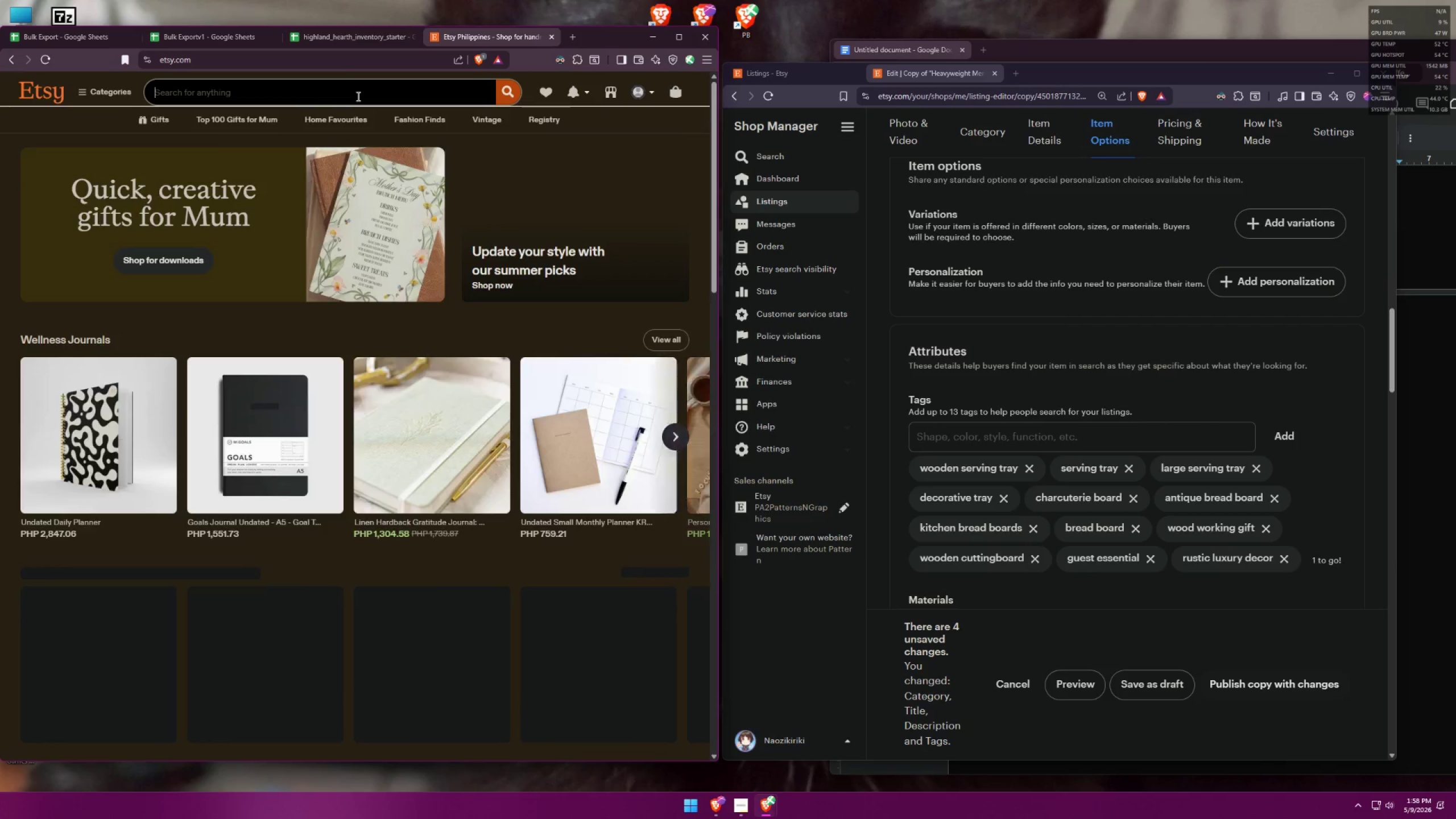 
type(hotel-grade )
 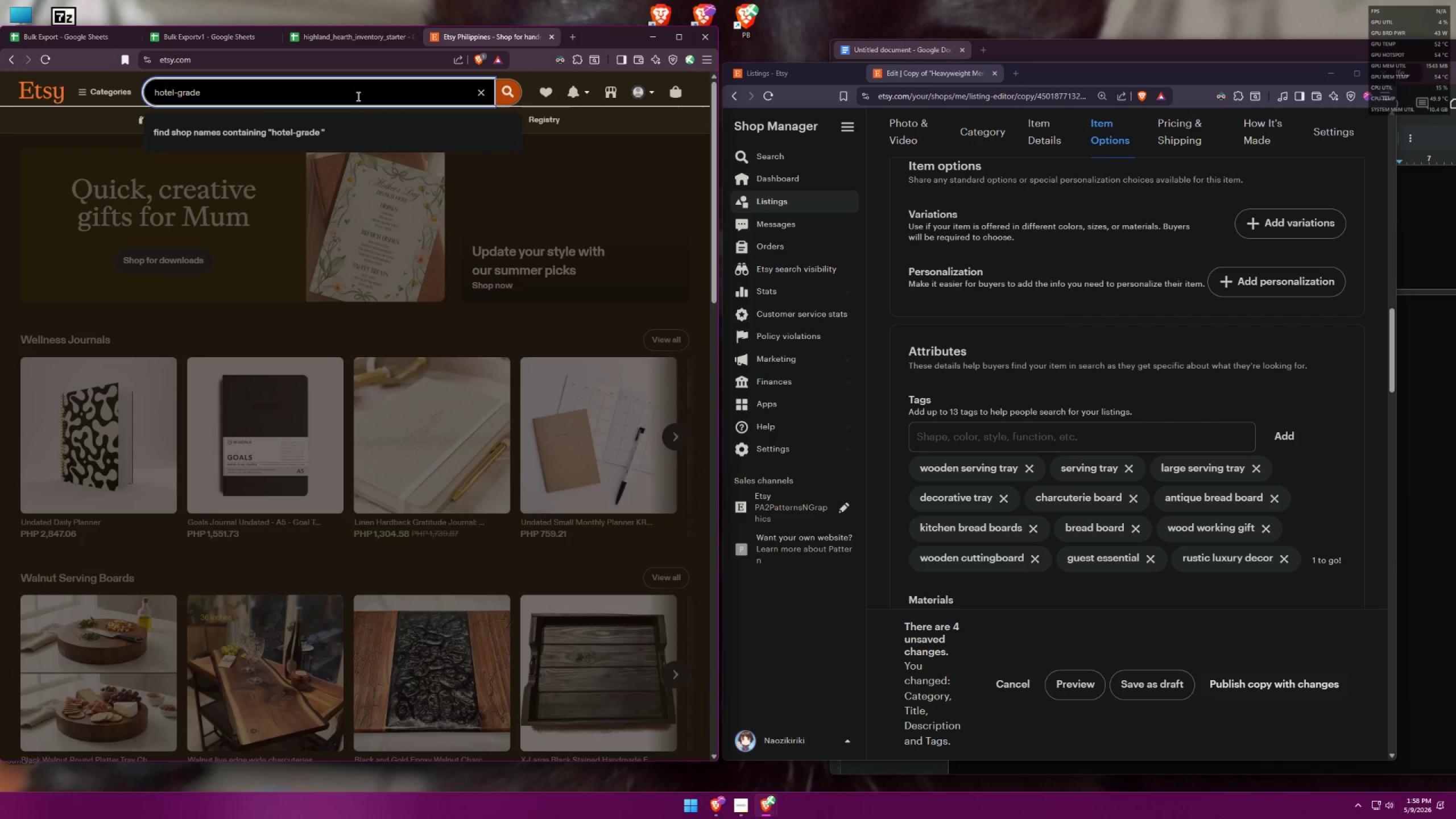 
key(Enter)
 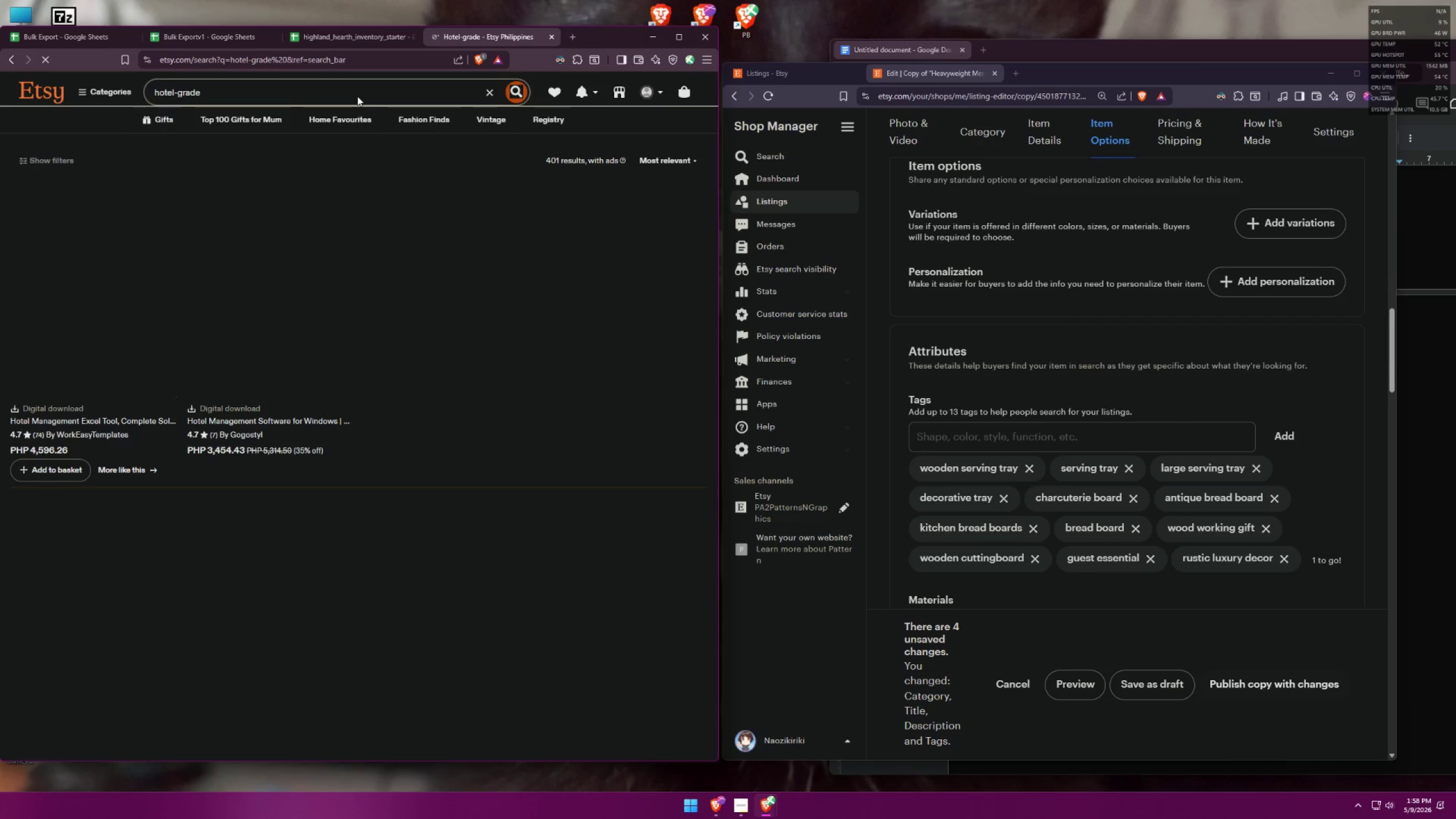 
left_click([357, 96])
 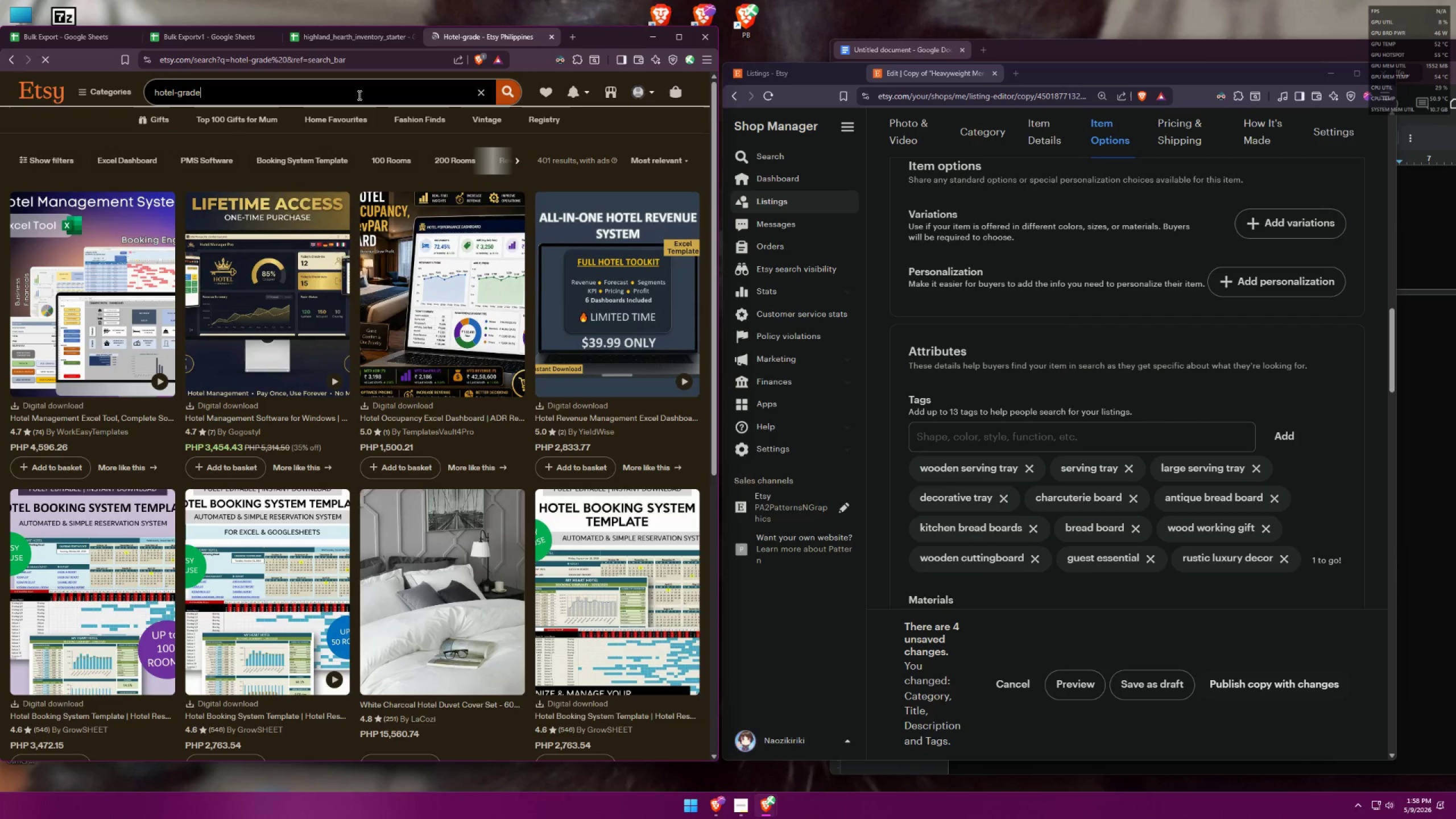 
type( decor)
 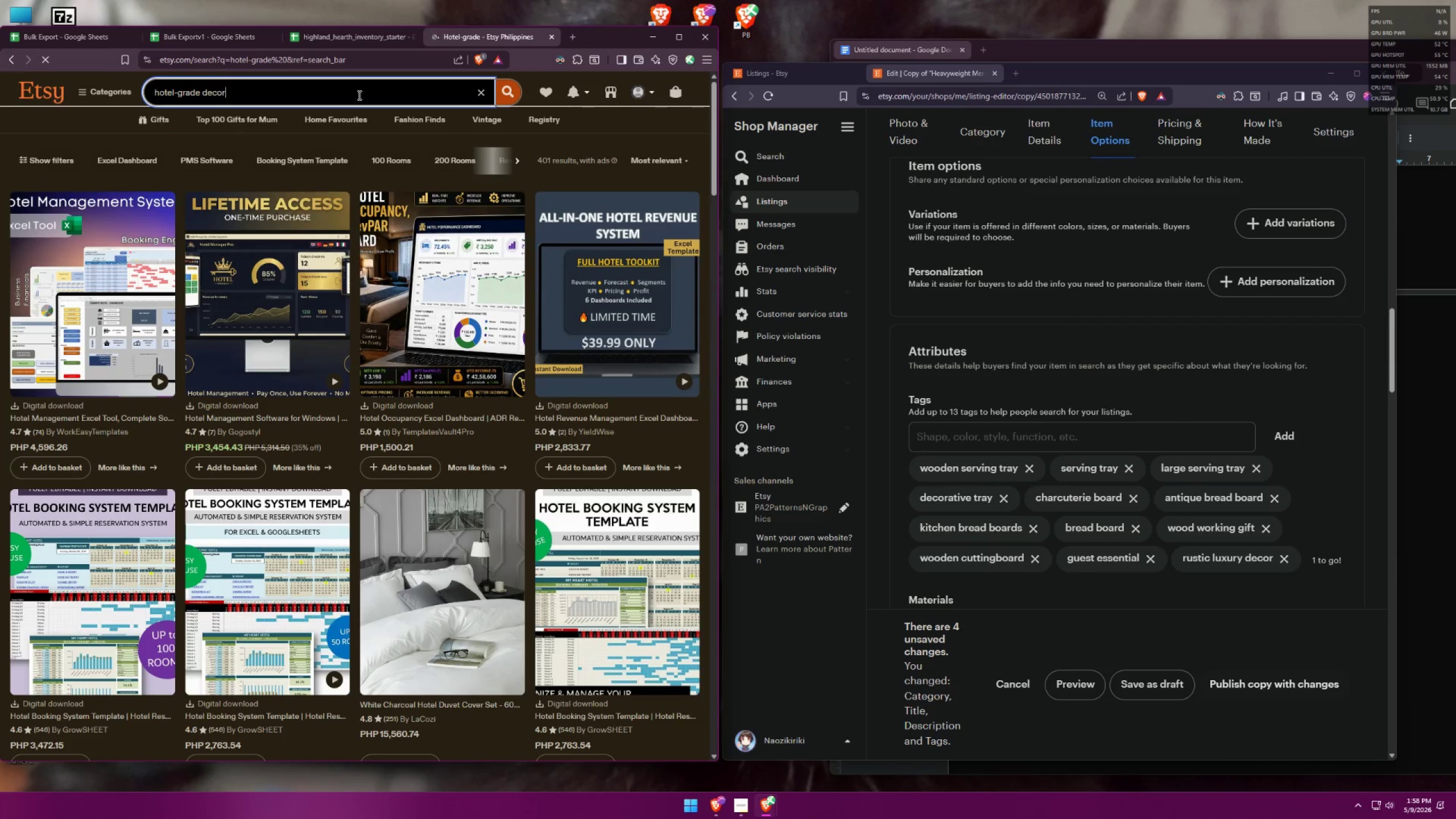 
key(Enter)
 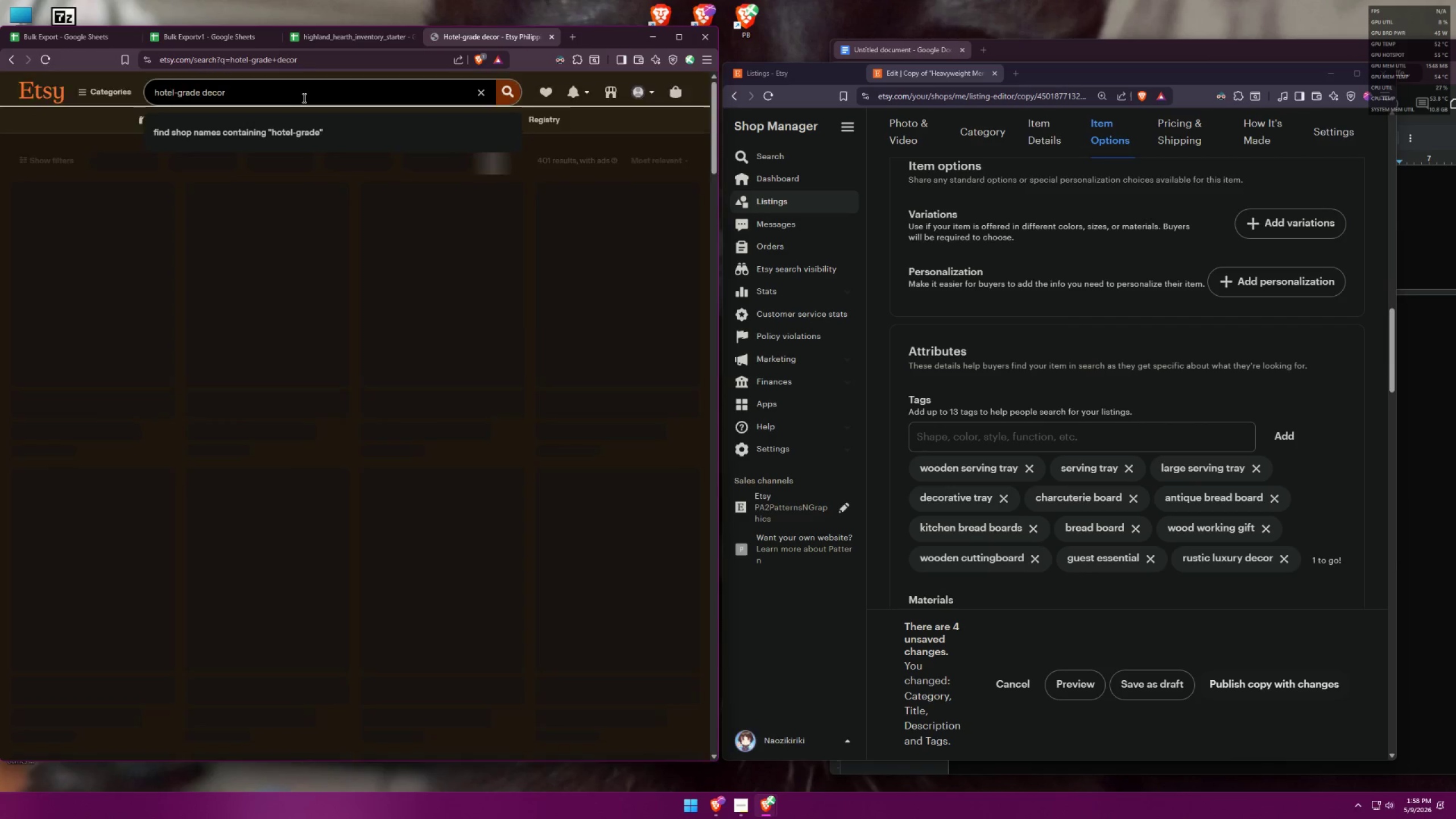 
left_click_drag(start_coordinate=[303, 98], to_coordinate=[82, 89])
 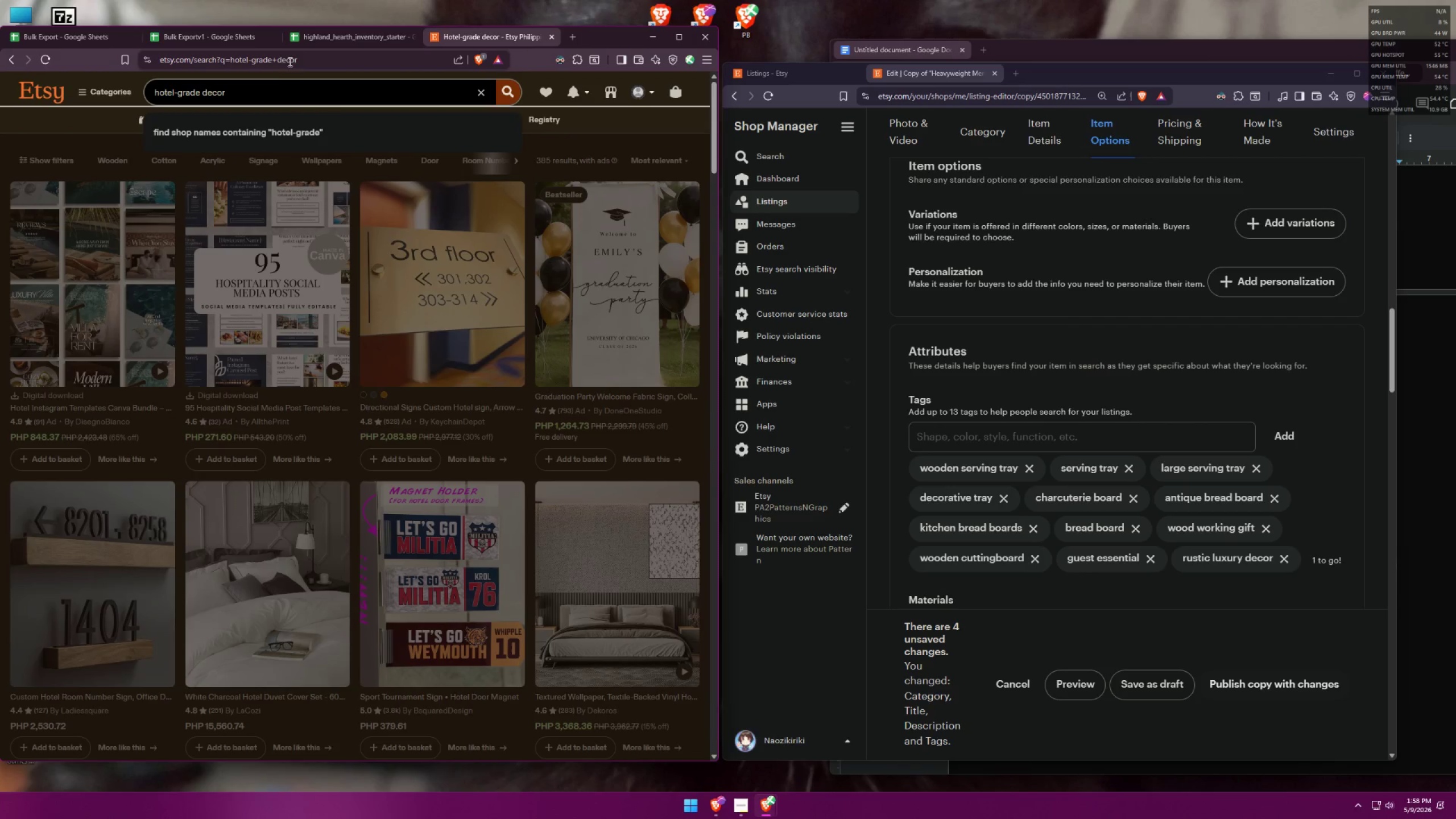 
left_click([233, 93])
 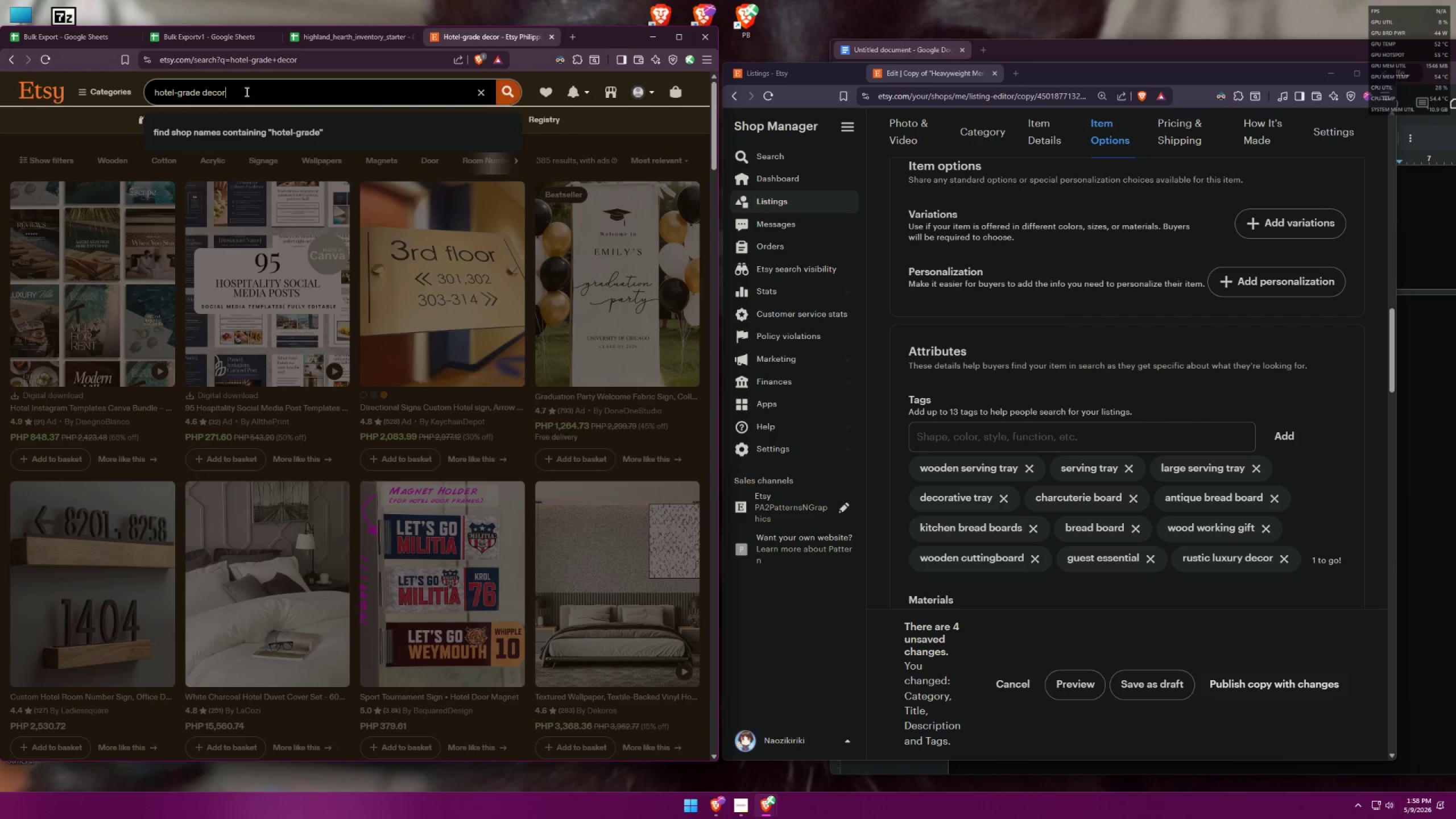 
left_click_drag(start_coordinate=[246, 92], to_coordinate=[118, 88])
 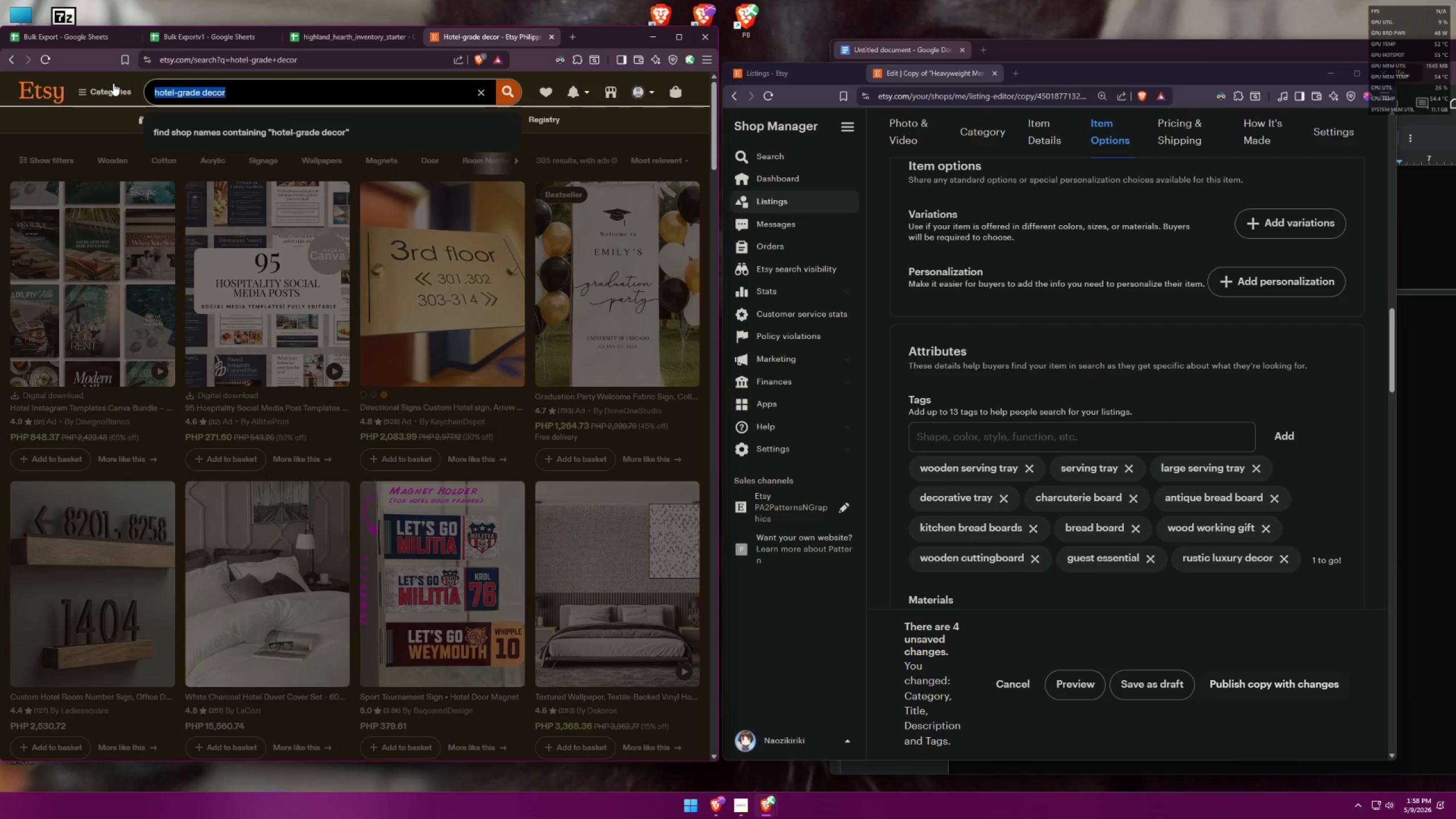 
type(hotel quality decod)
key(Backspace)
type(r)
 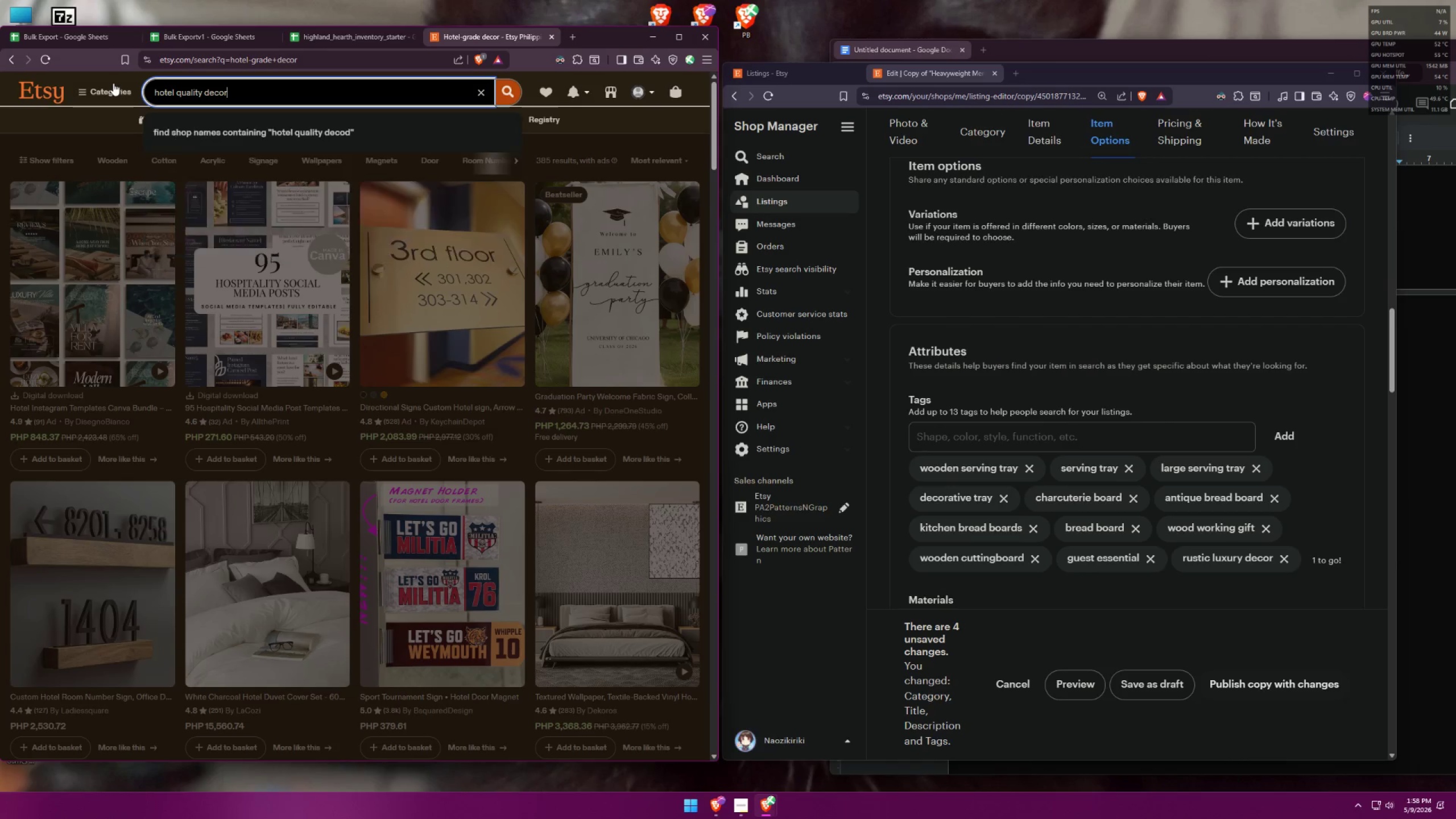 
key(Enter)
 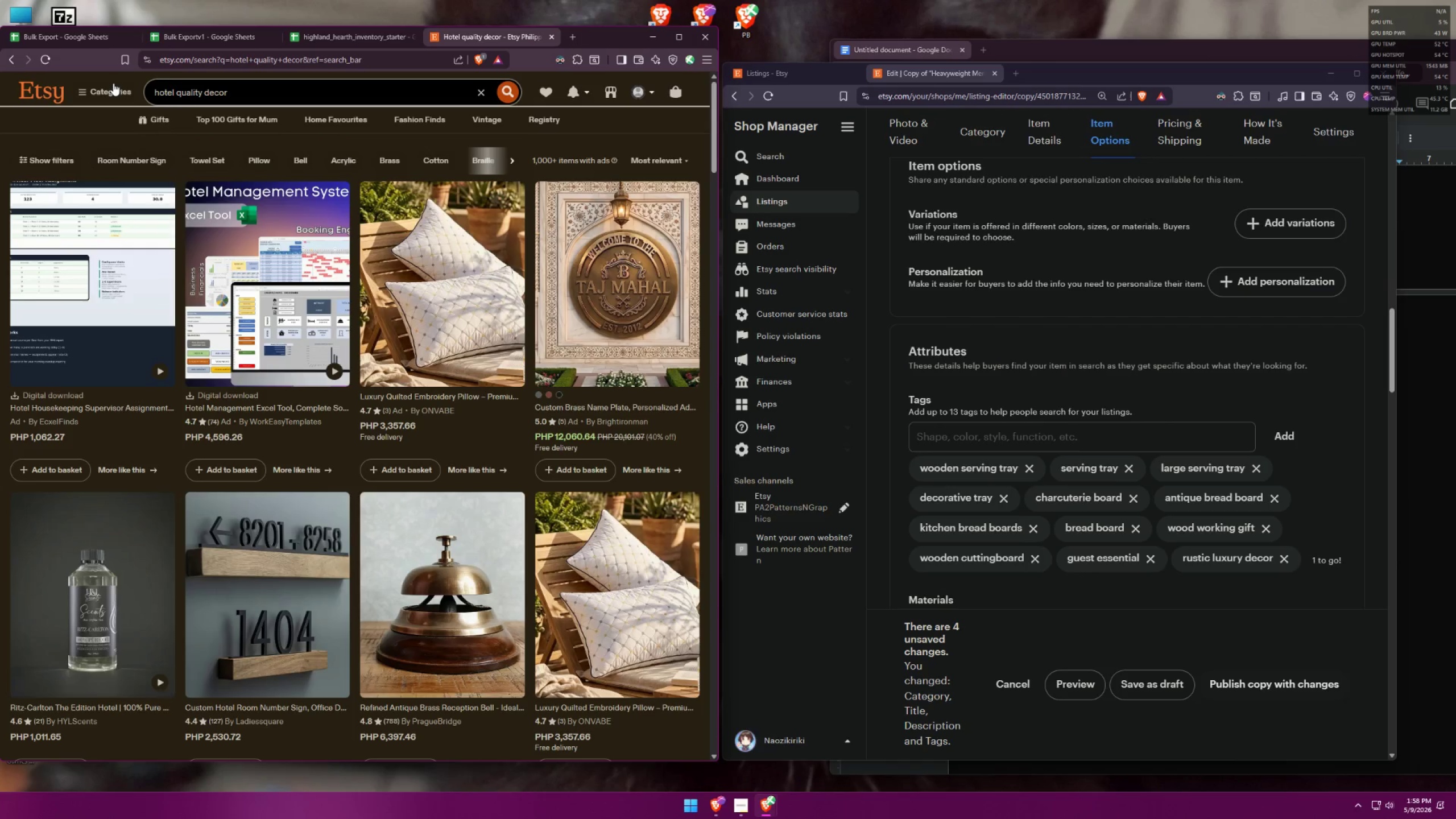 
scroll: coordinate [386, 238], scroll_direction: up, amount: 6.0
 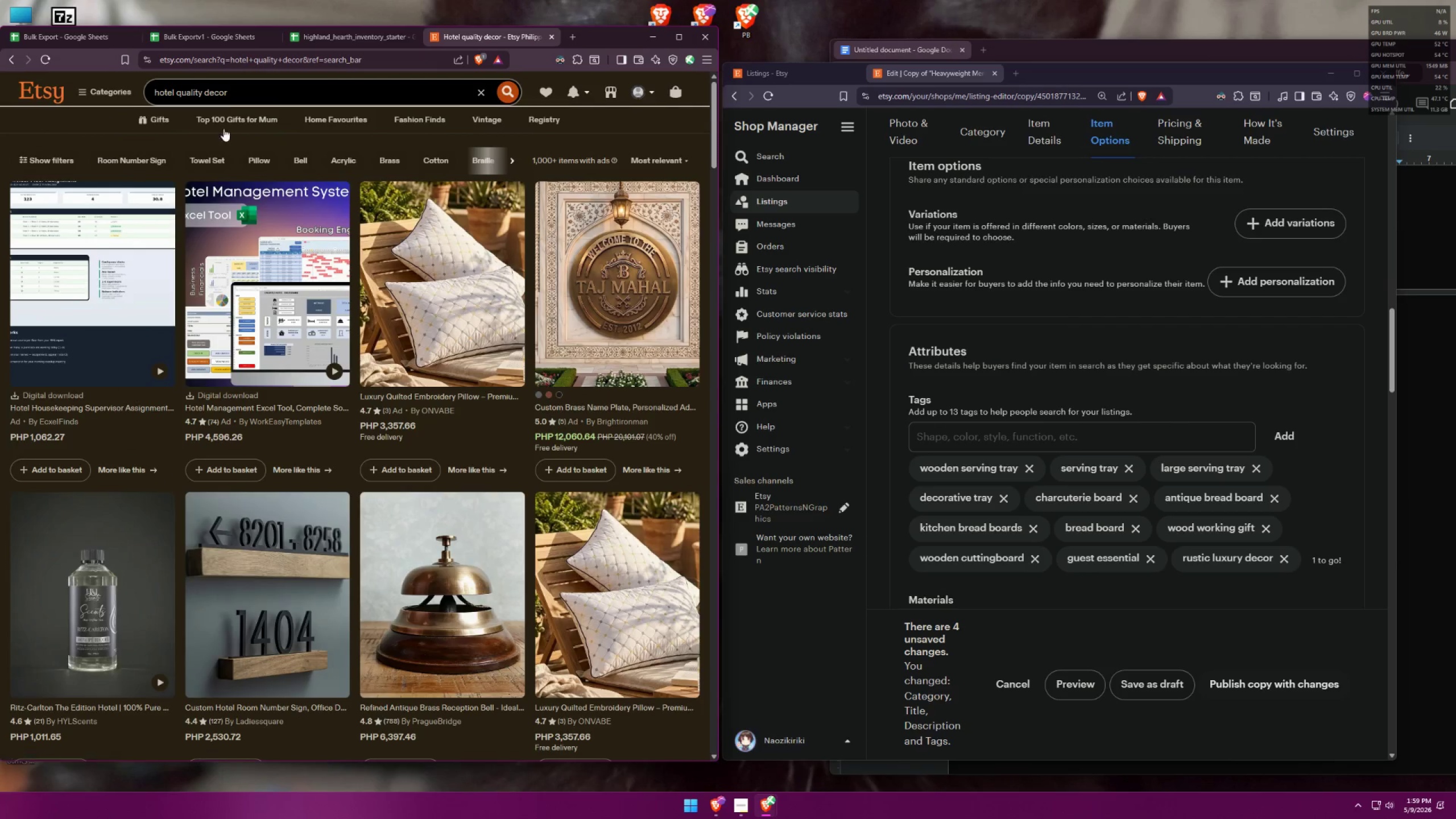 
left_click_drag(start_coordinate=[240, 93], to_coordinate=[127, 89])
 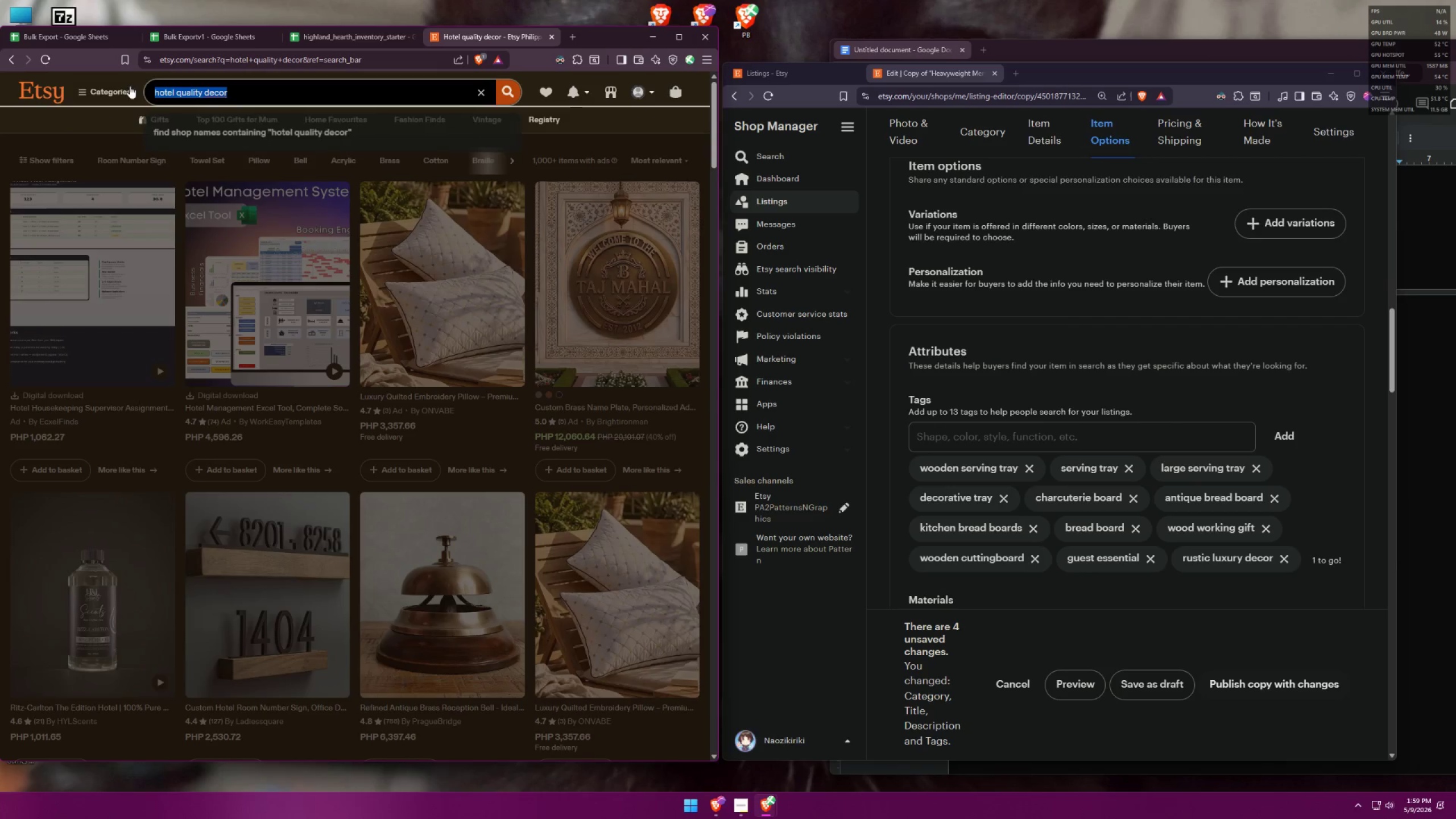 
key(Control+C)
 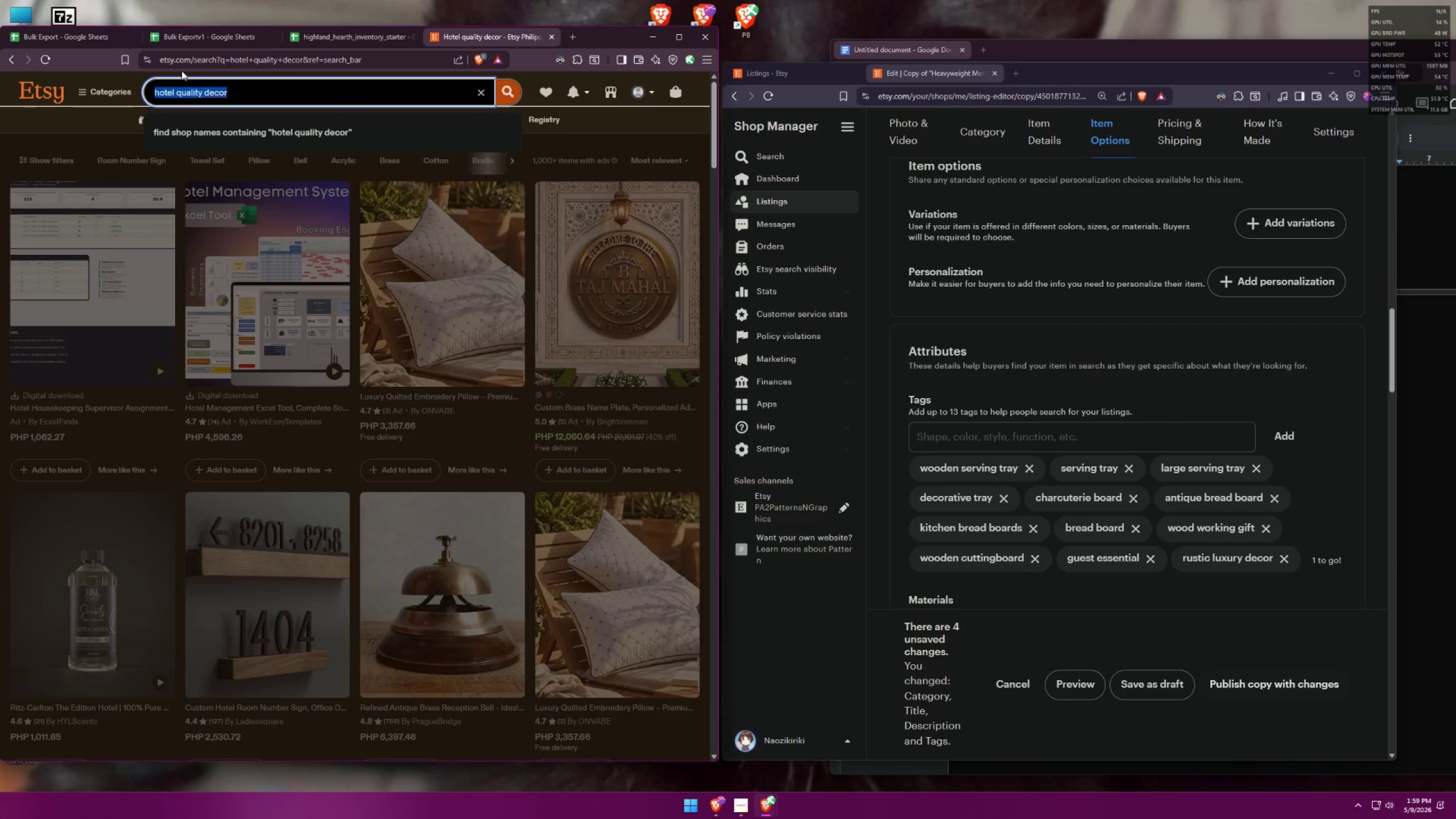 
key(Control+C)
 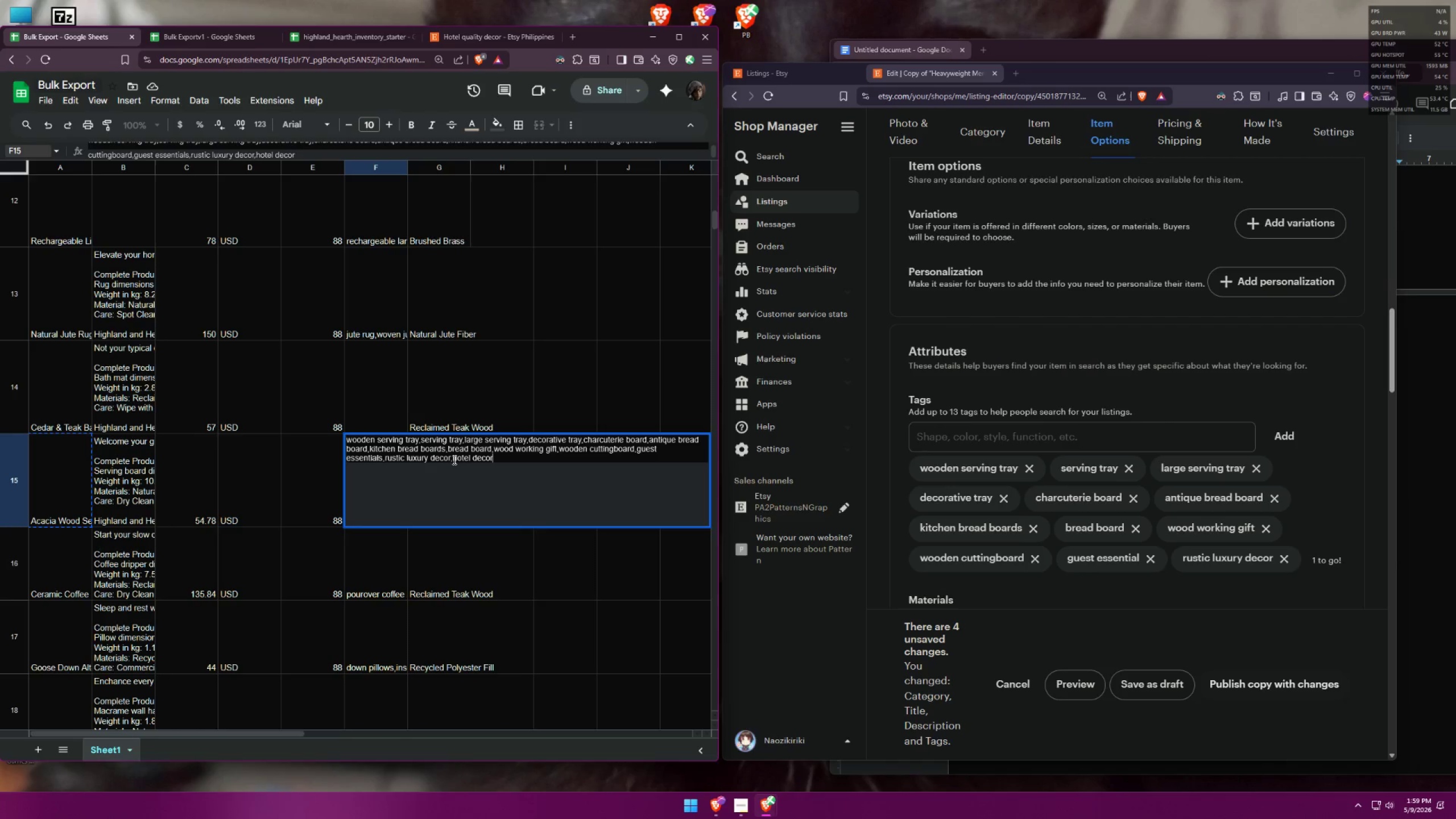 
left_click_drag(start_coordinate=[454, 458], to_coordinate=[502, 466])
 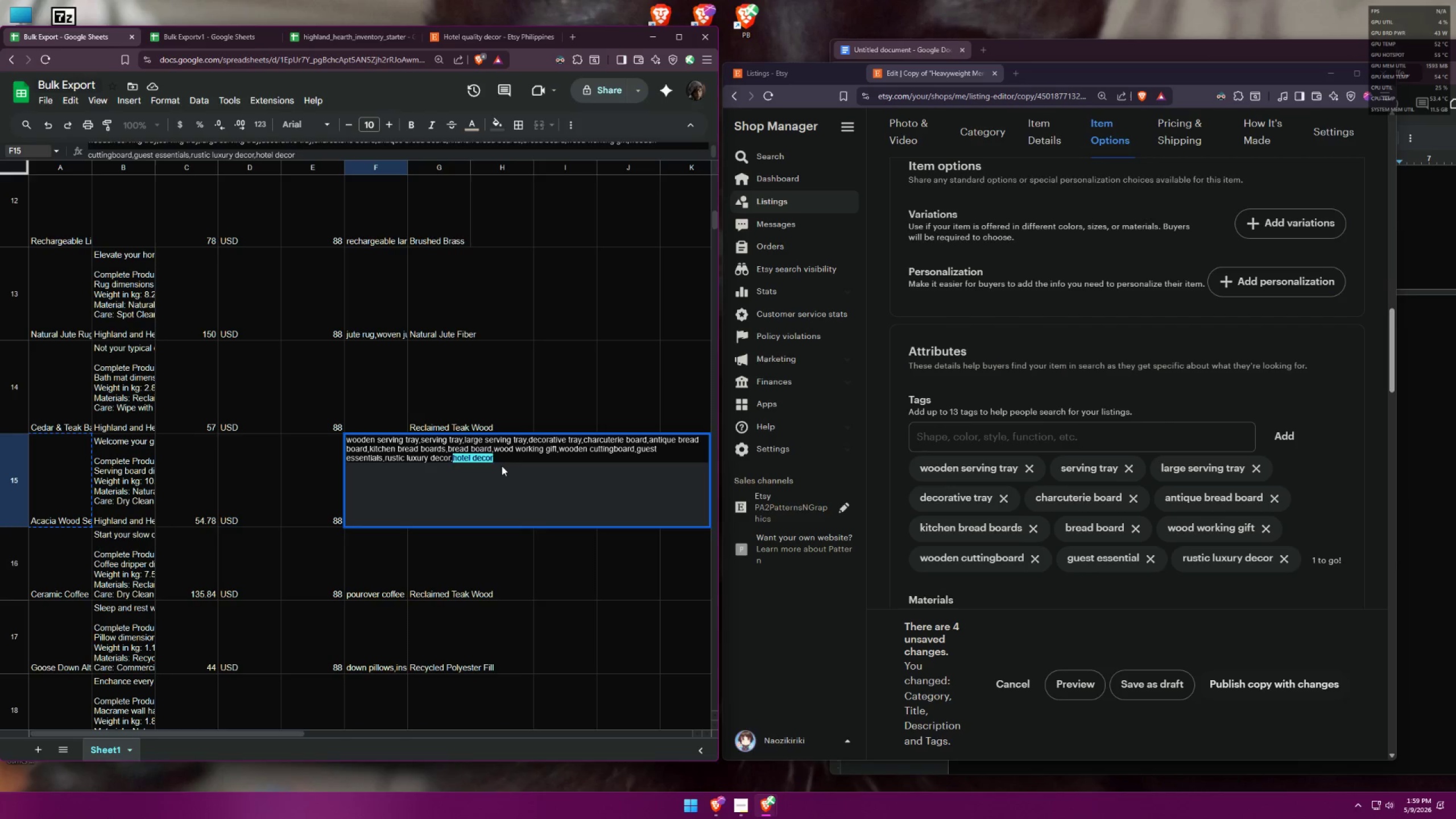 
key(Control+ControlLeft)
 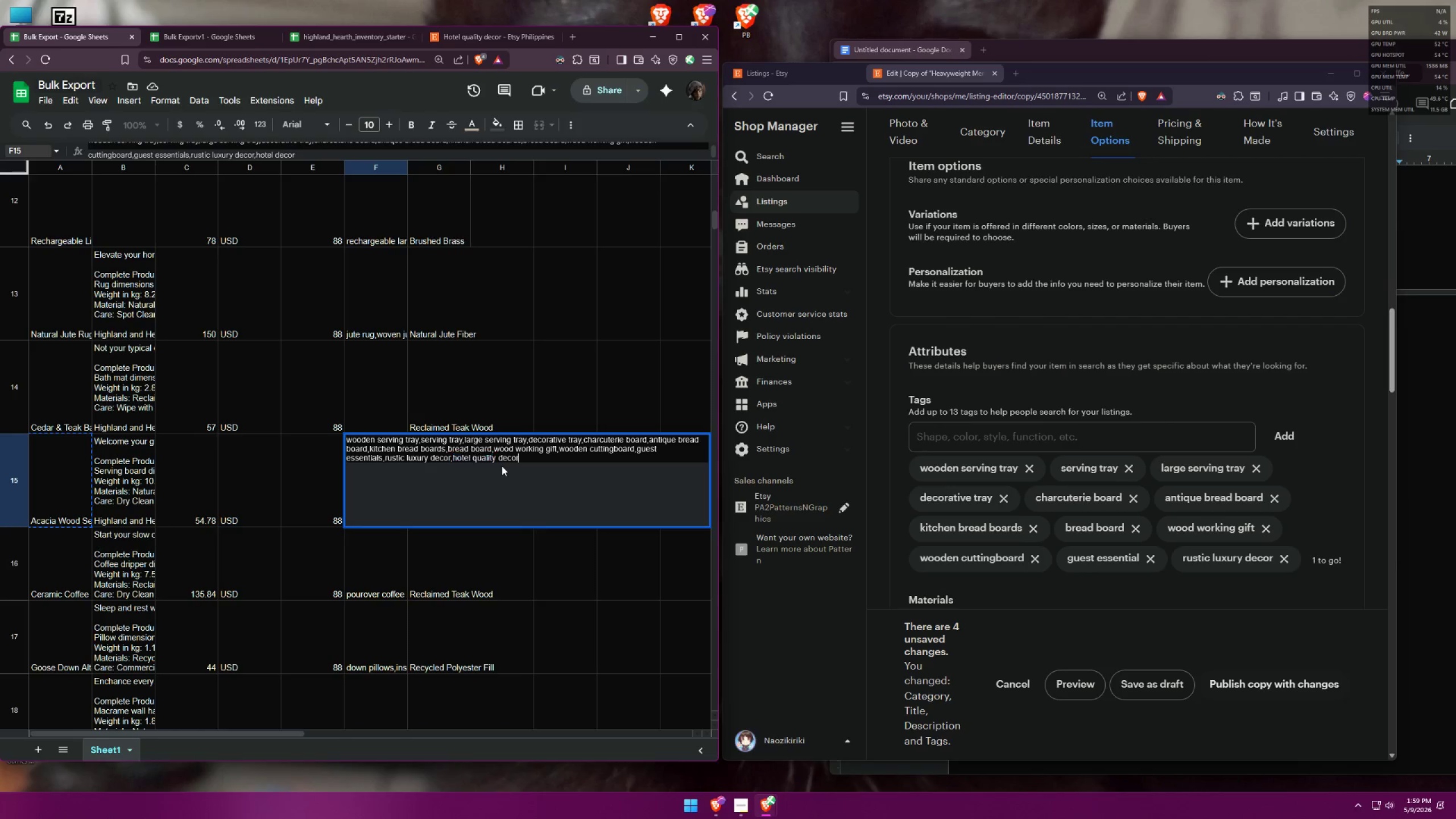 
key(Control+V)
 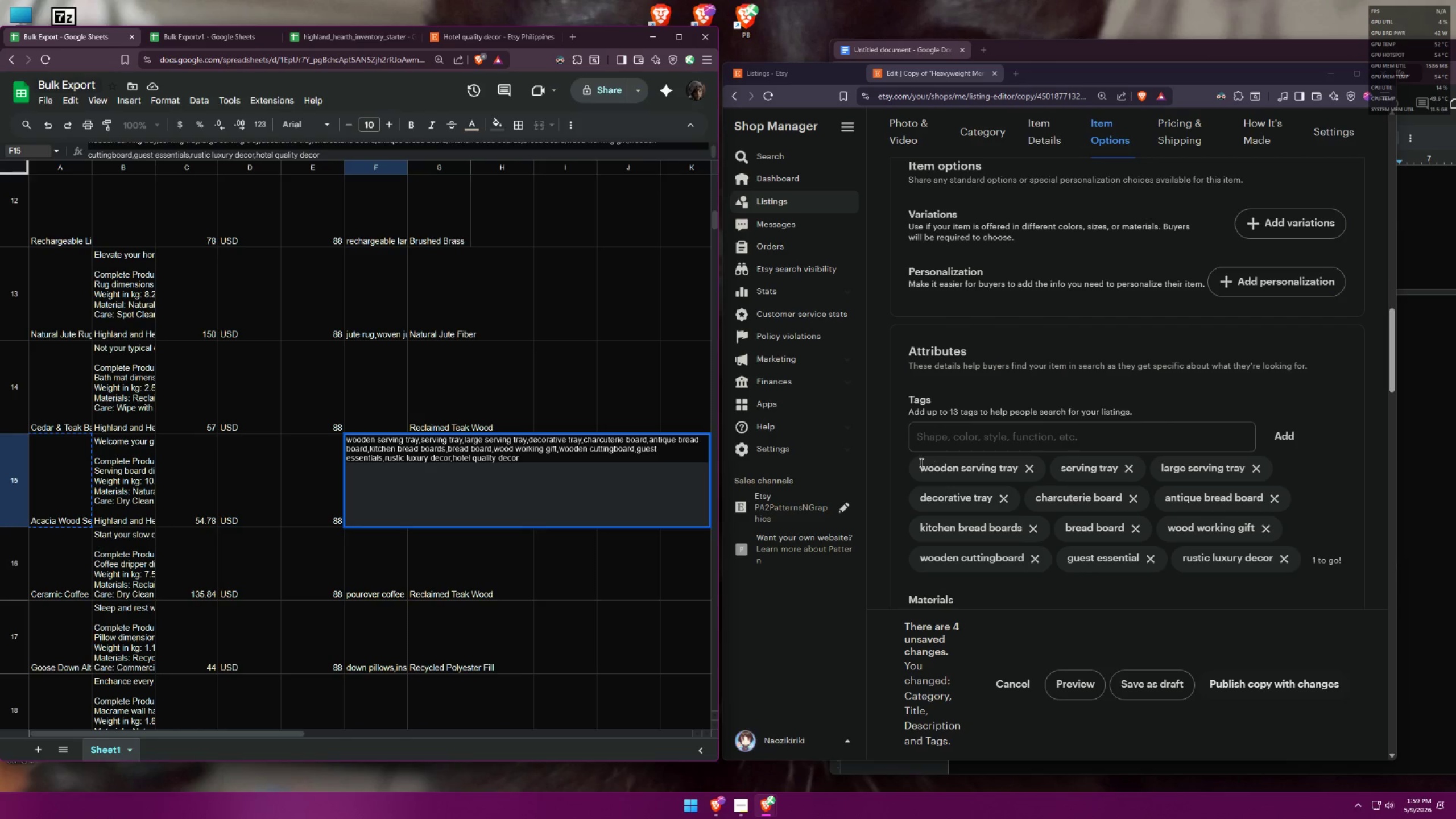 
left_click([995, 440])
 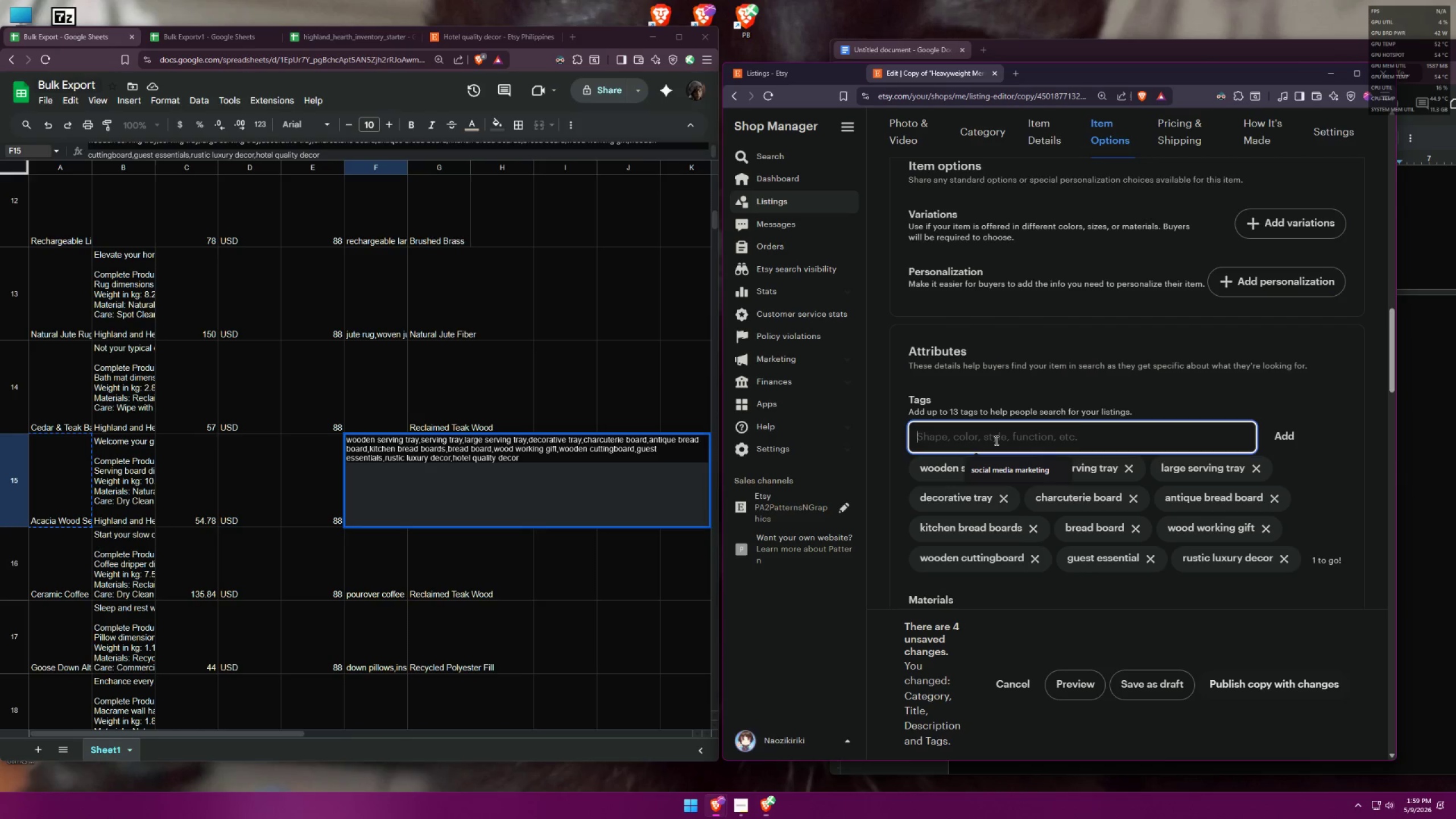 
key(Control+ControlLeft)
 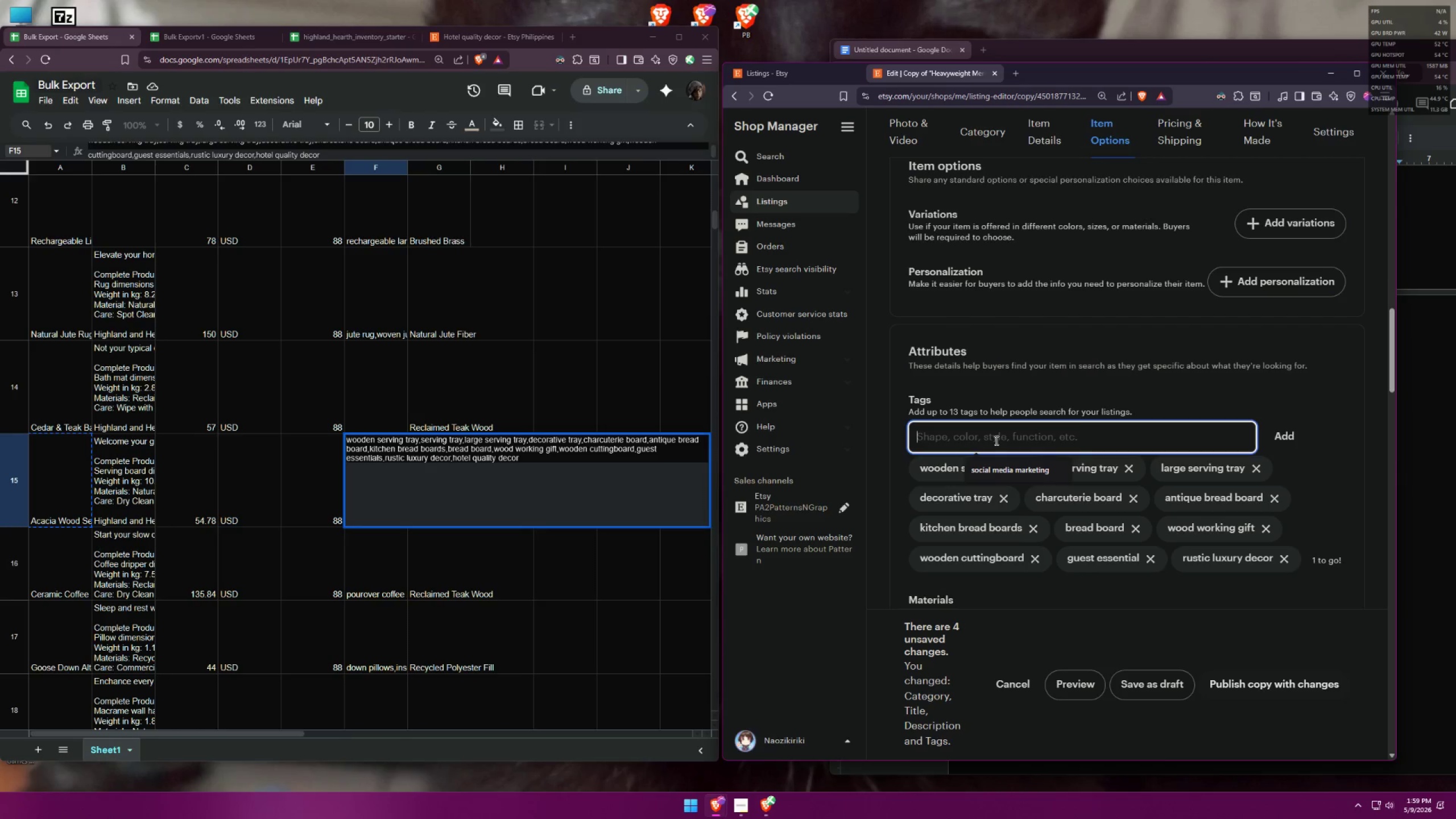 
key(Control+V)
 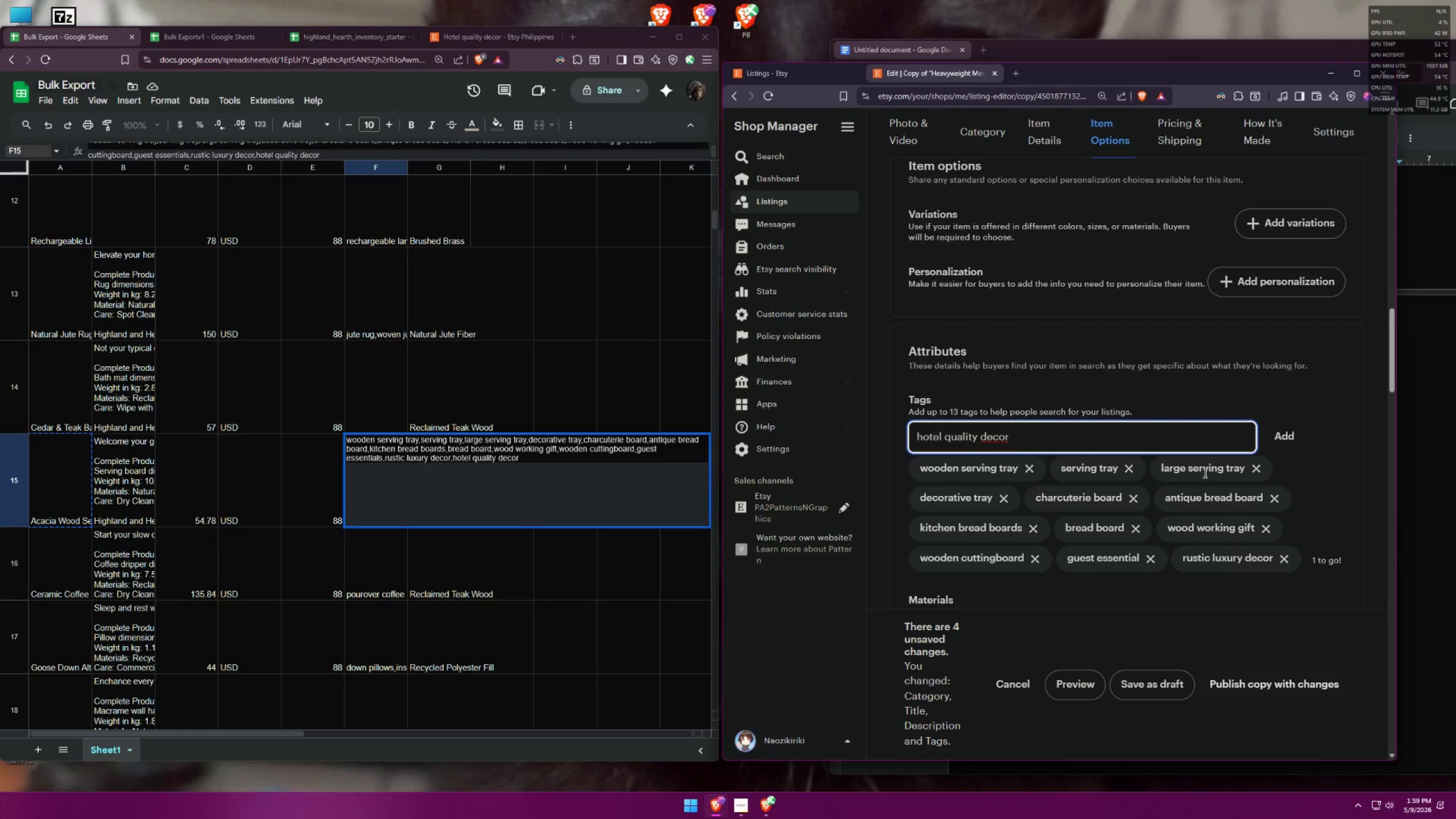 
key(BracketRight)
 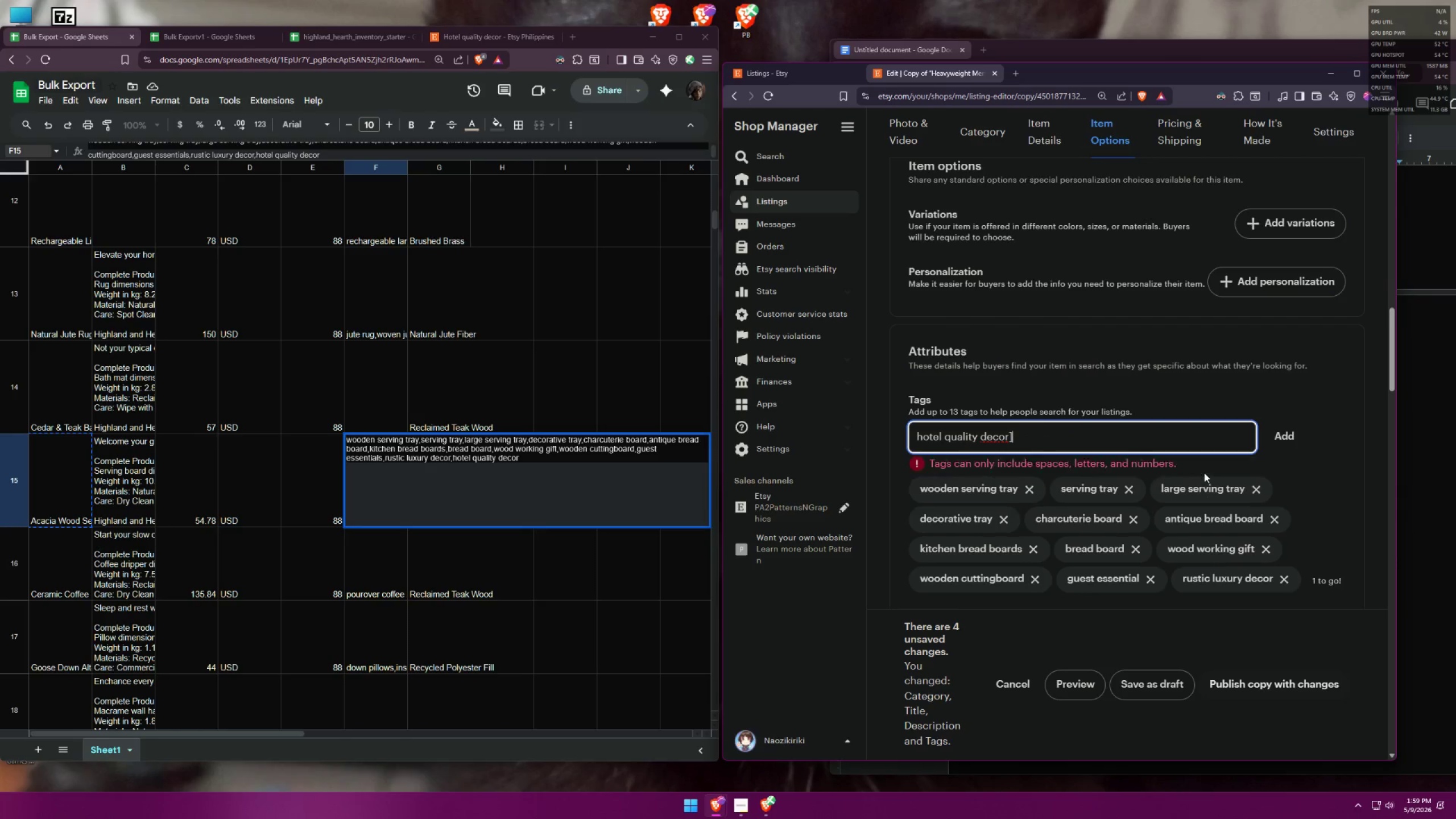 
key(Backslash)
 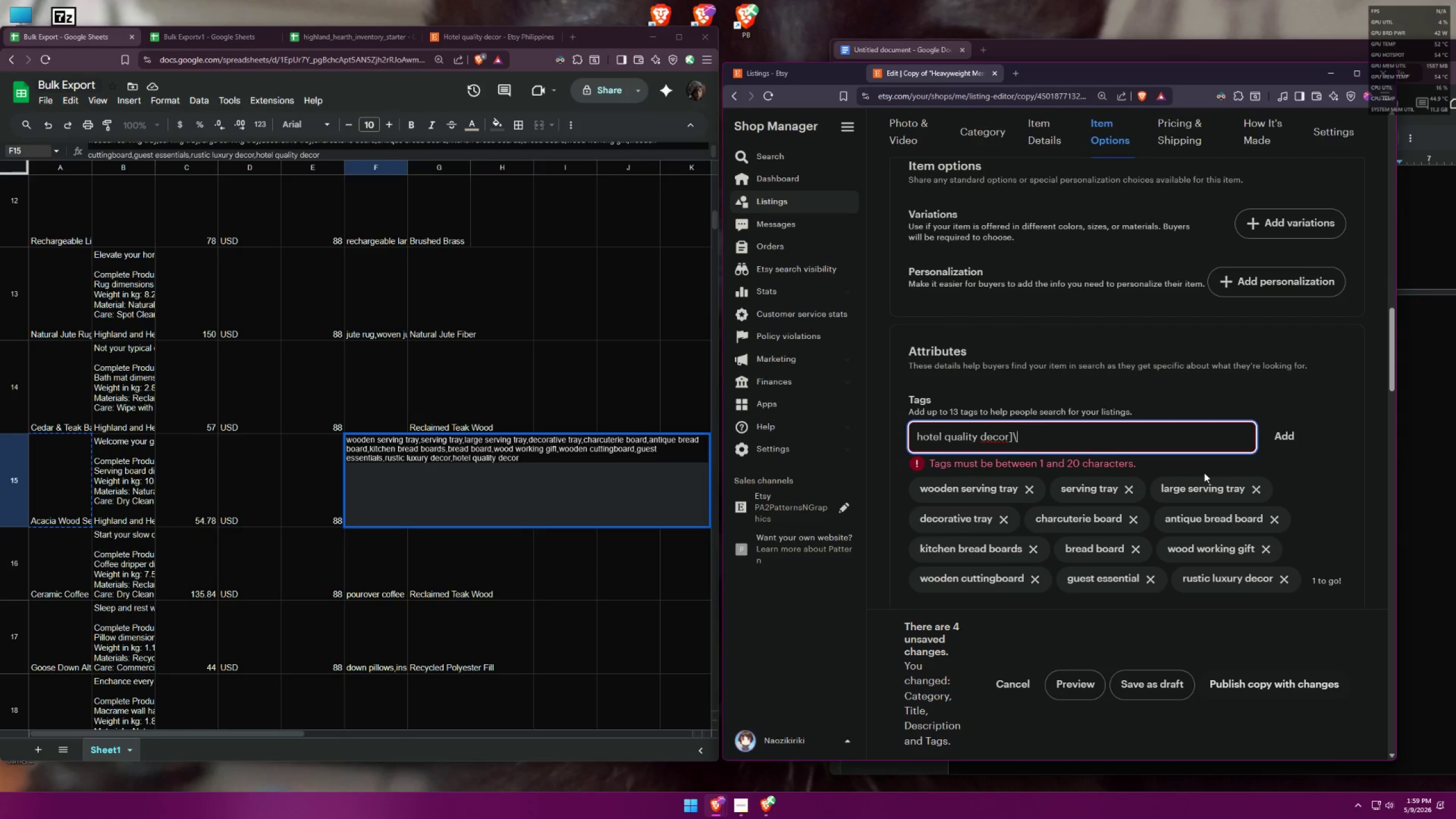 
key(Backspace)
 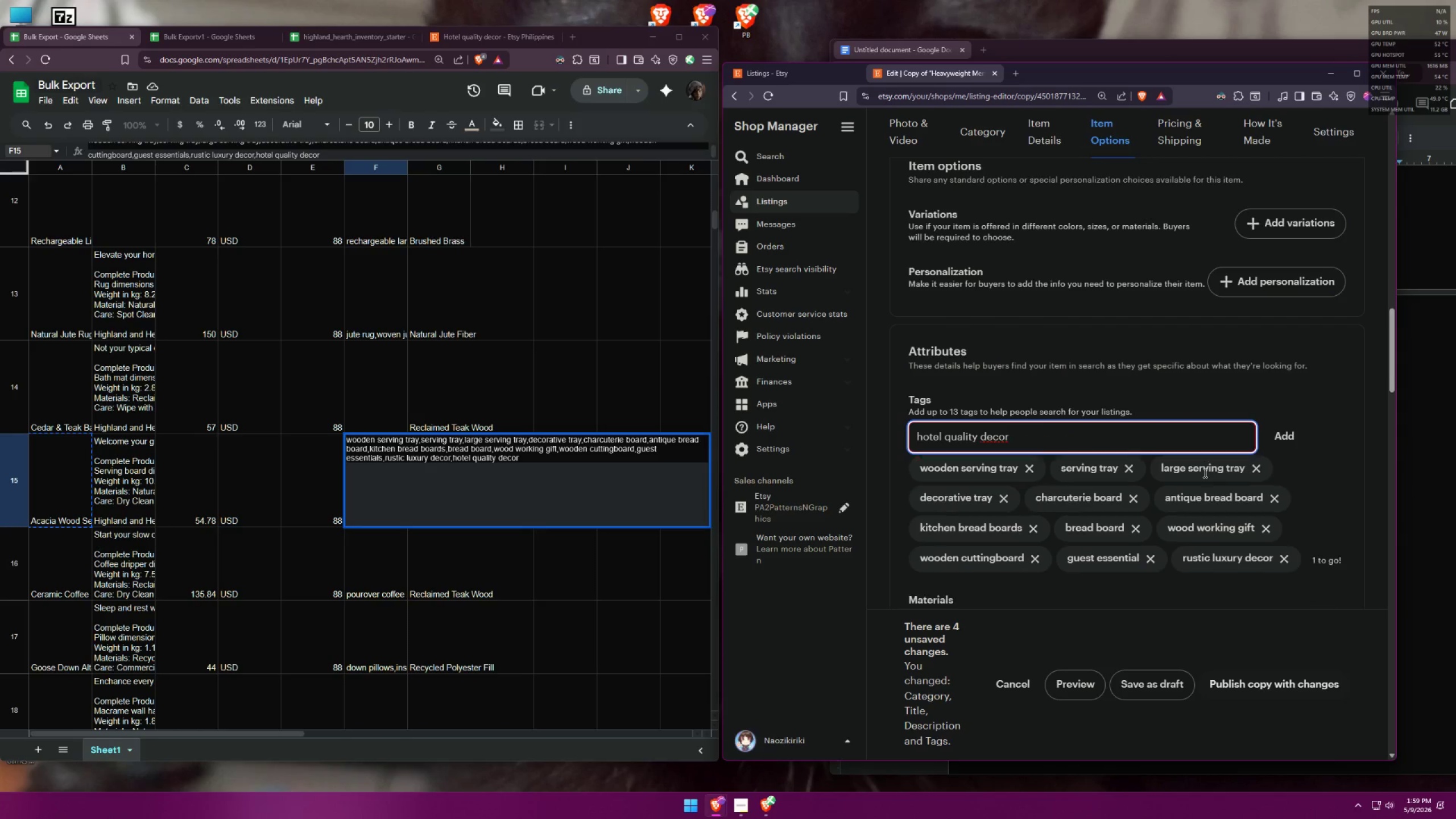 
key(Backspace)
 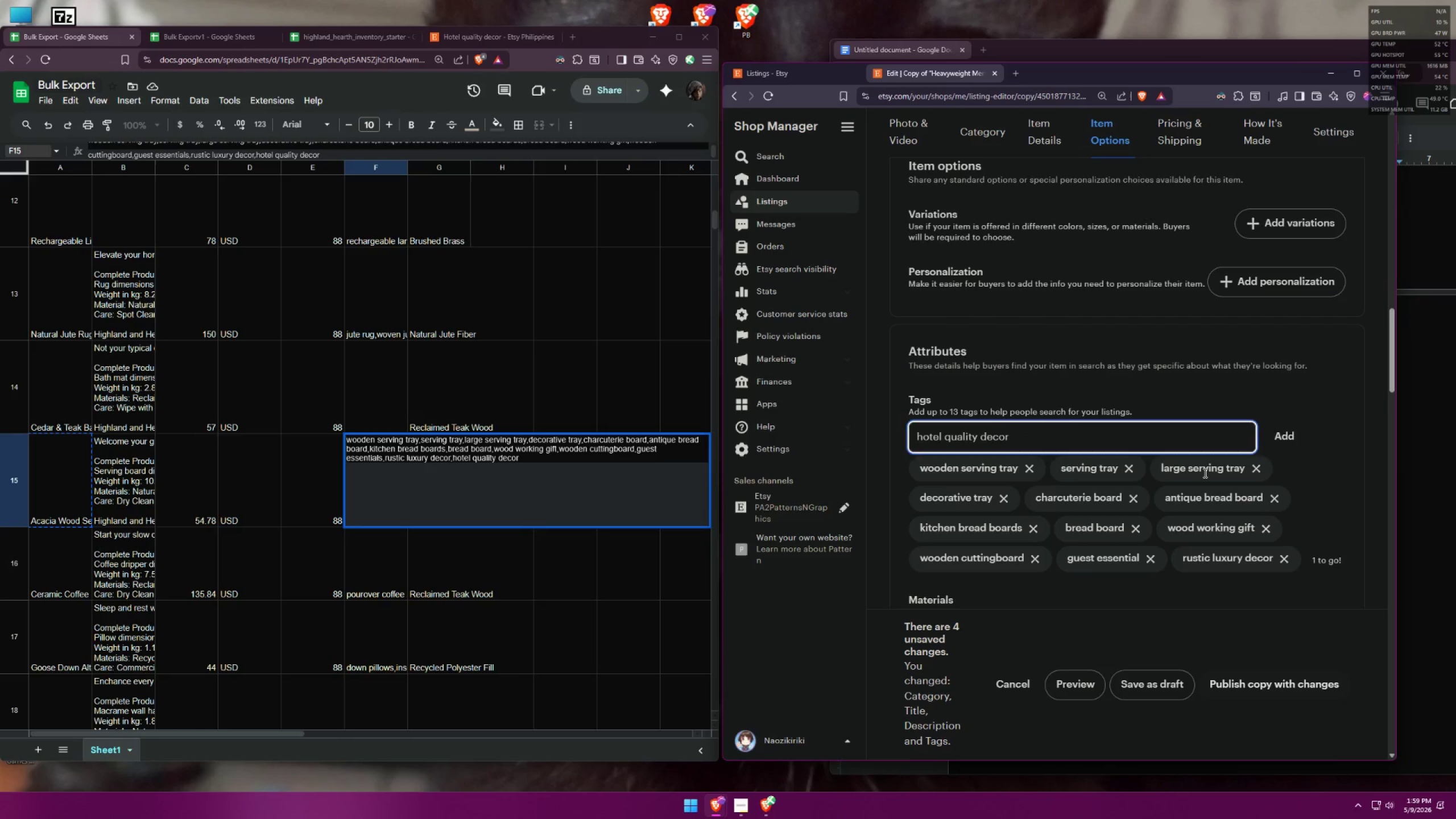 
key(Enter)
 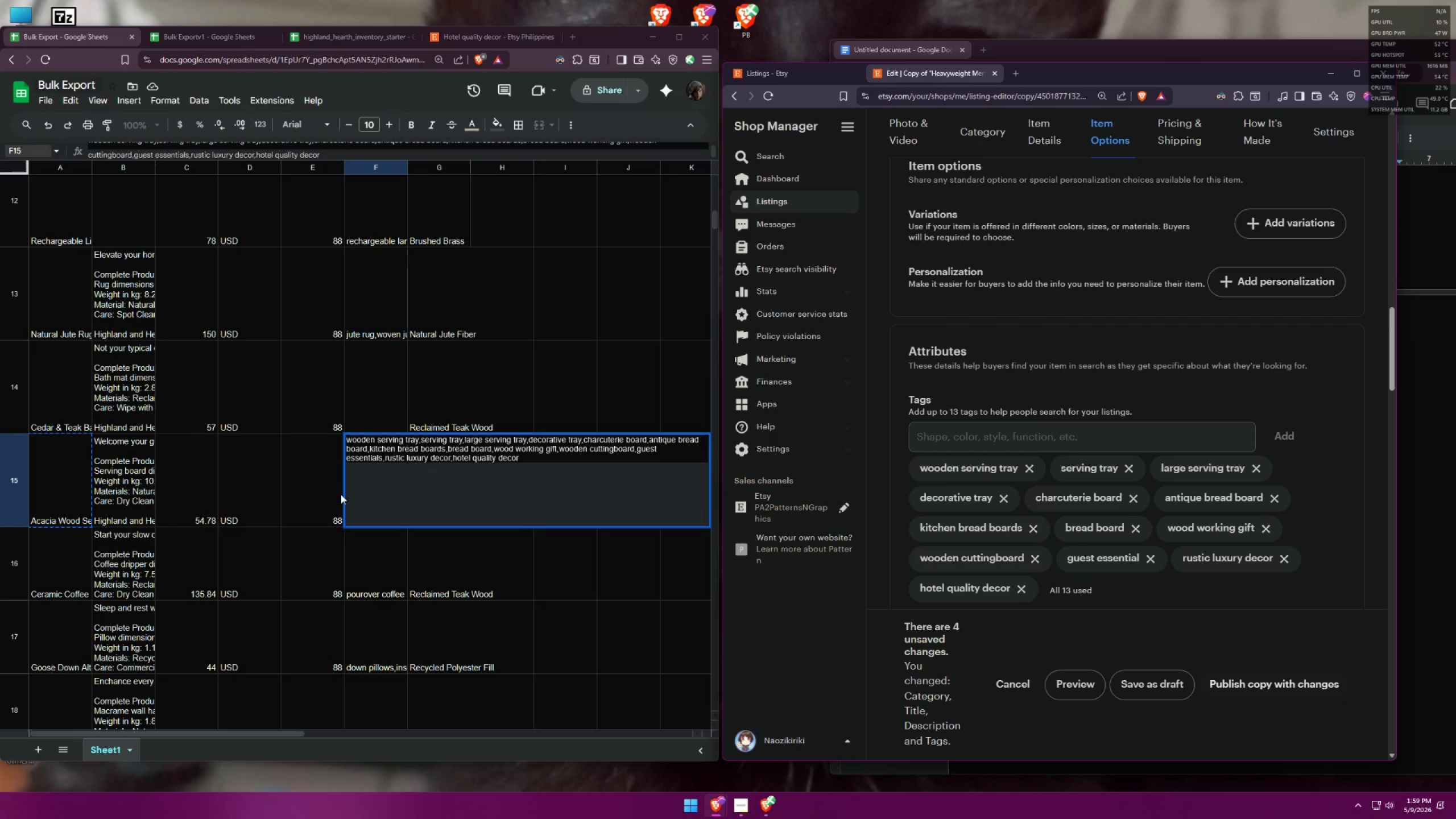 
left_click([297, 481])
 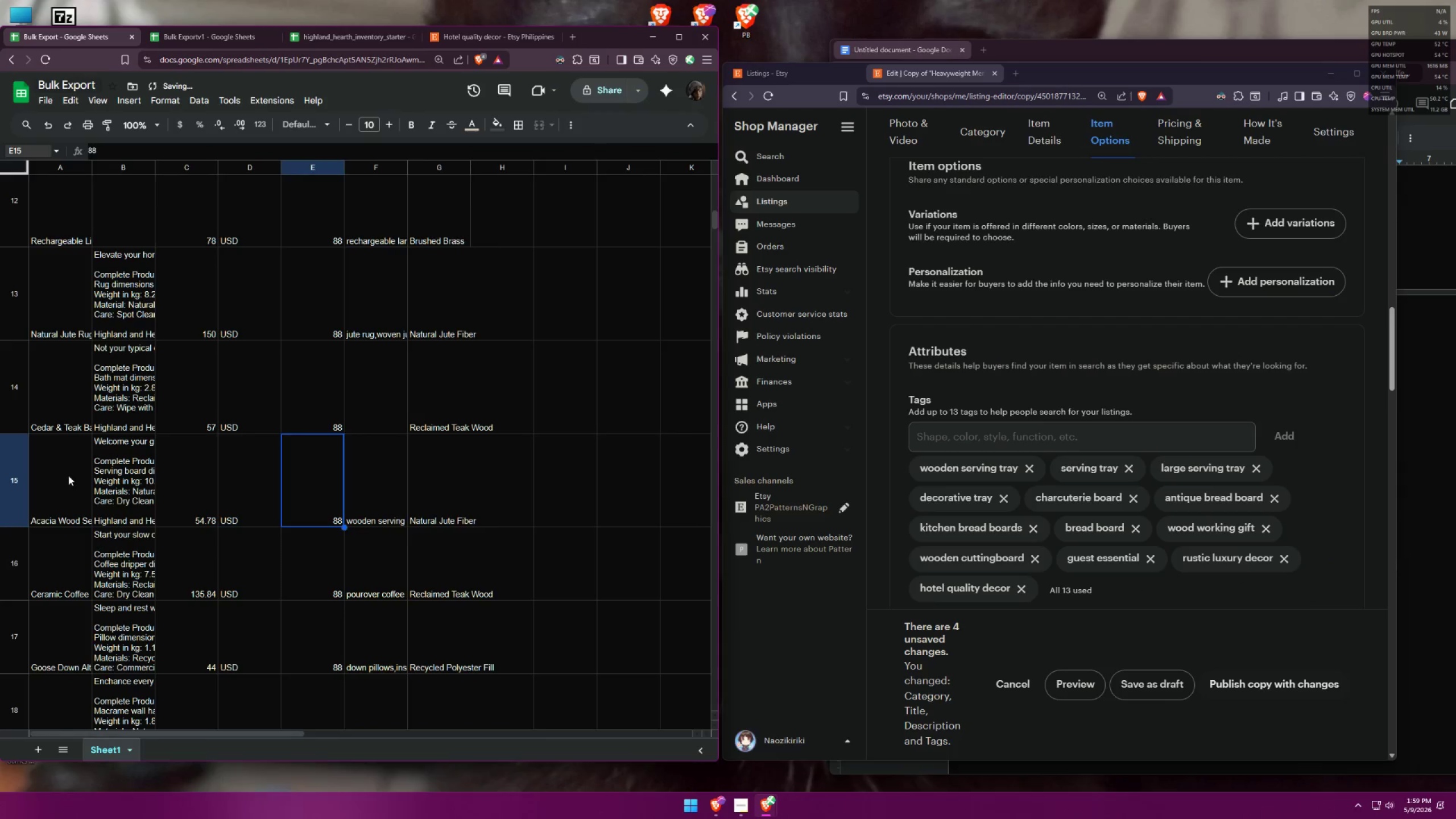 
scroll: coordinate [1259, 416], scroll_direction: up, amount: 15.0
 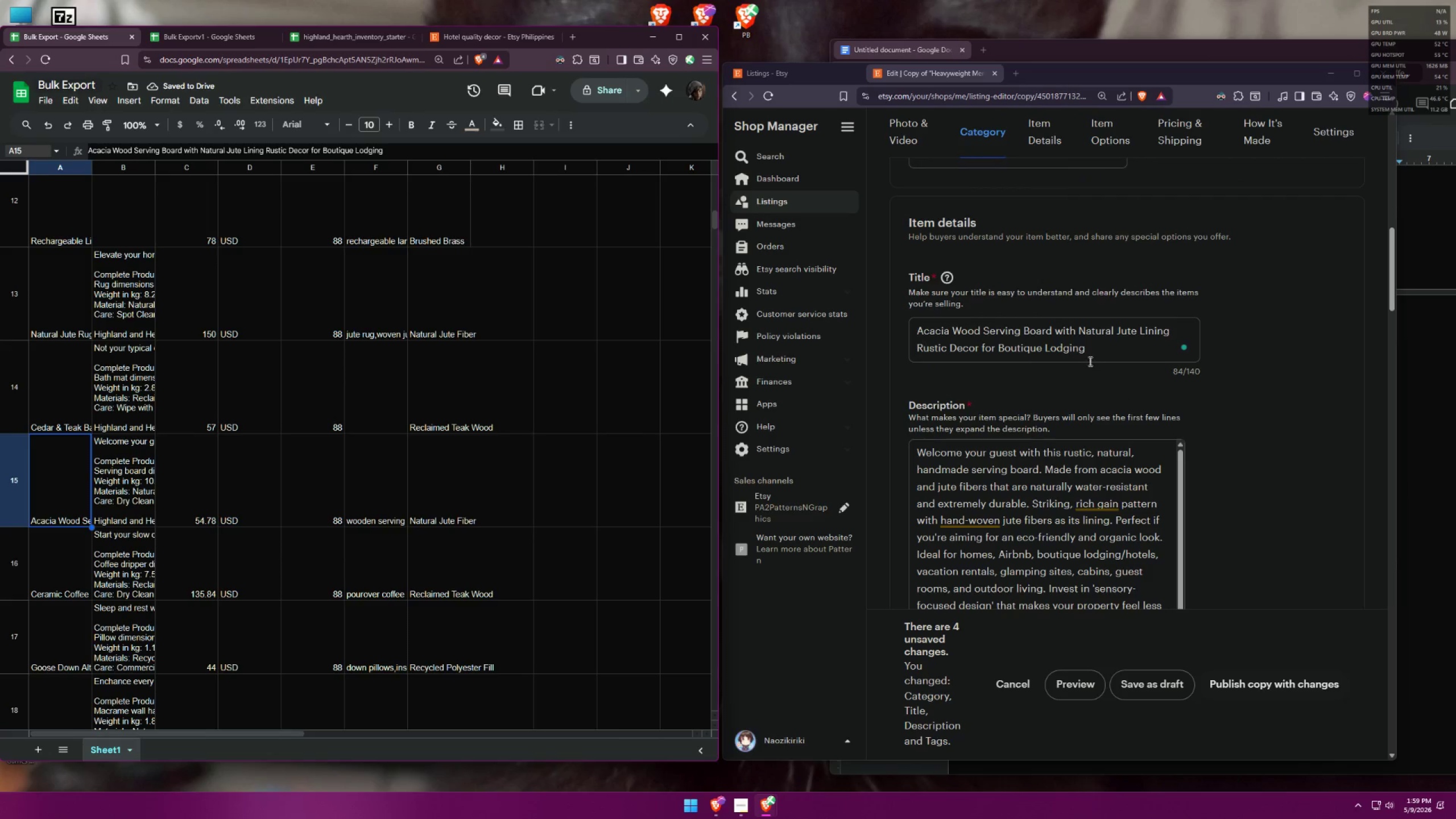 
left_click_drag(start_coordinate=[1098, 350], to_coordinate=[904, 318])
 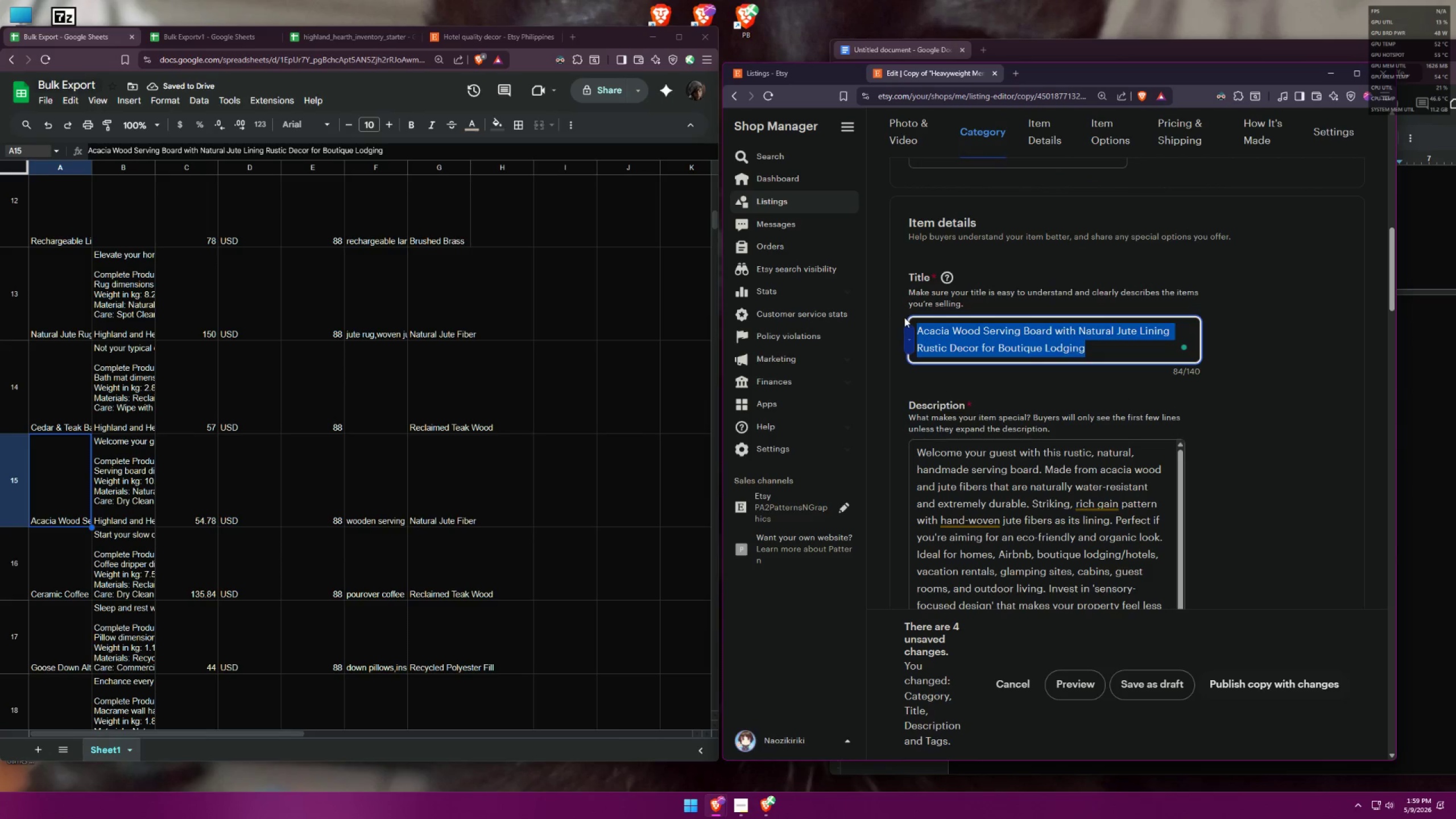 
key(Control+C)
 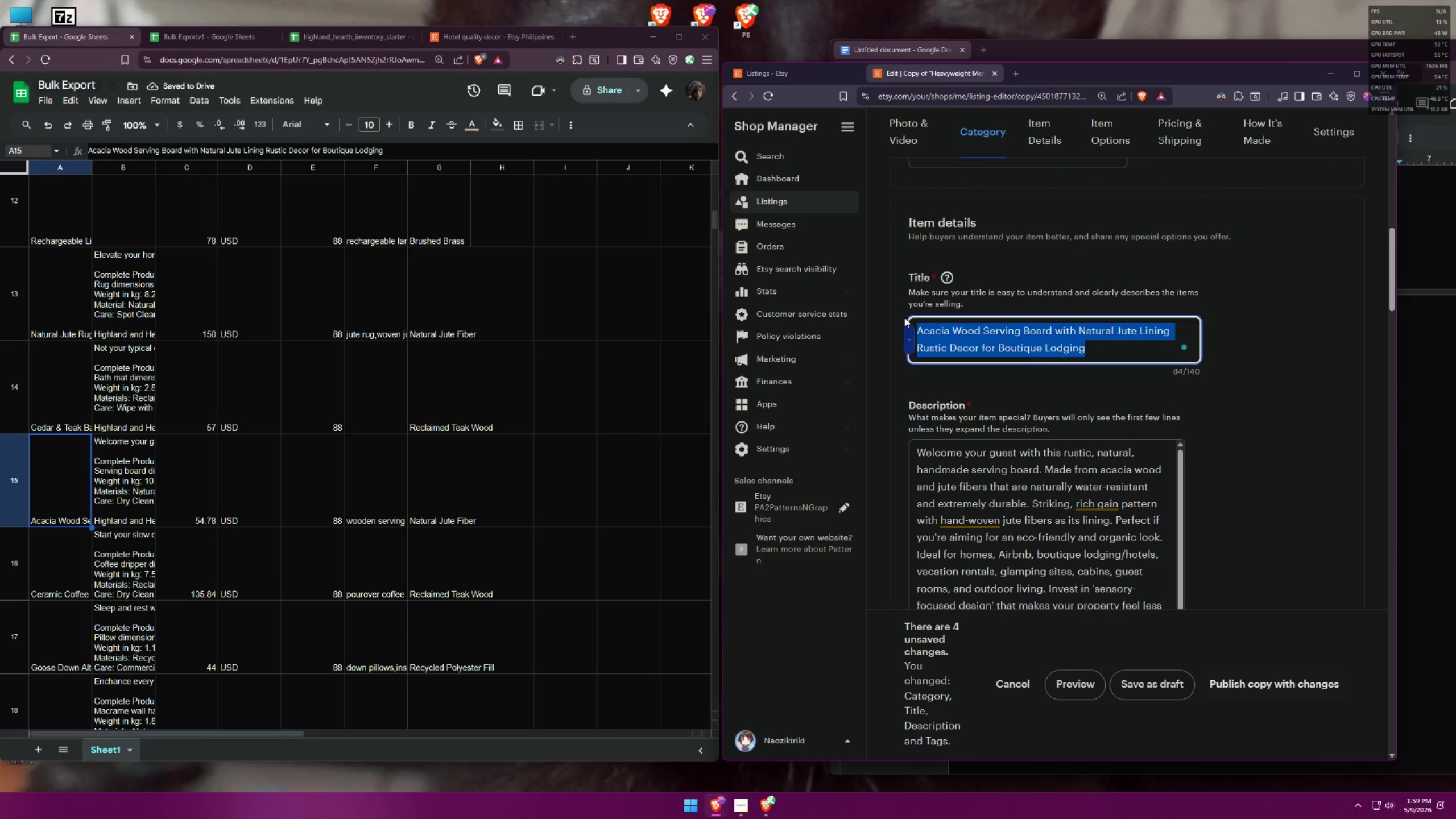 
key(Control+C)
 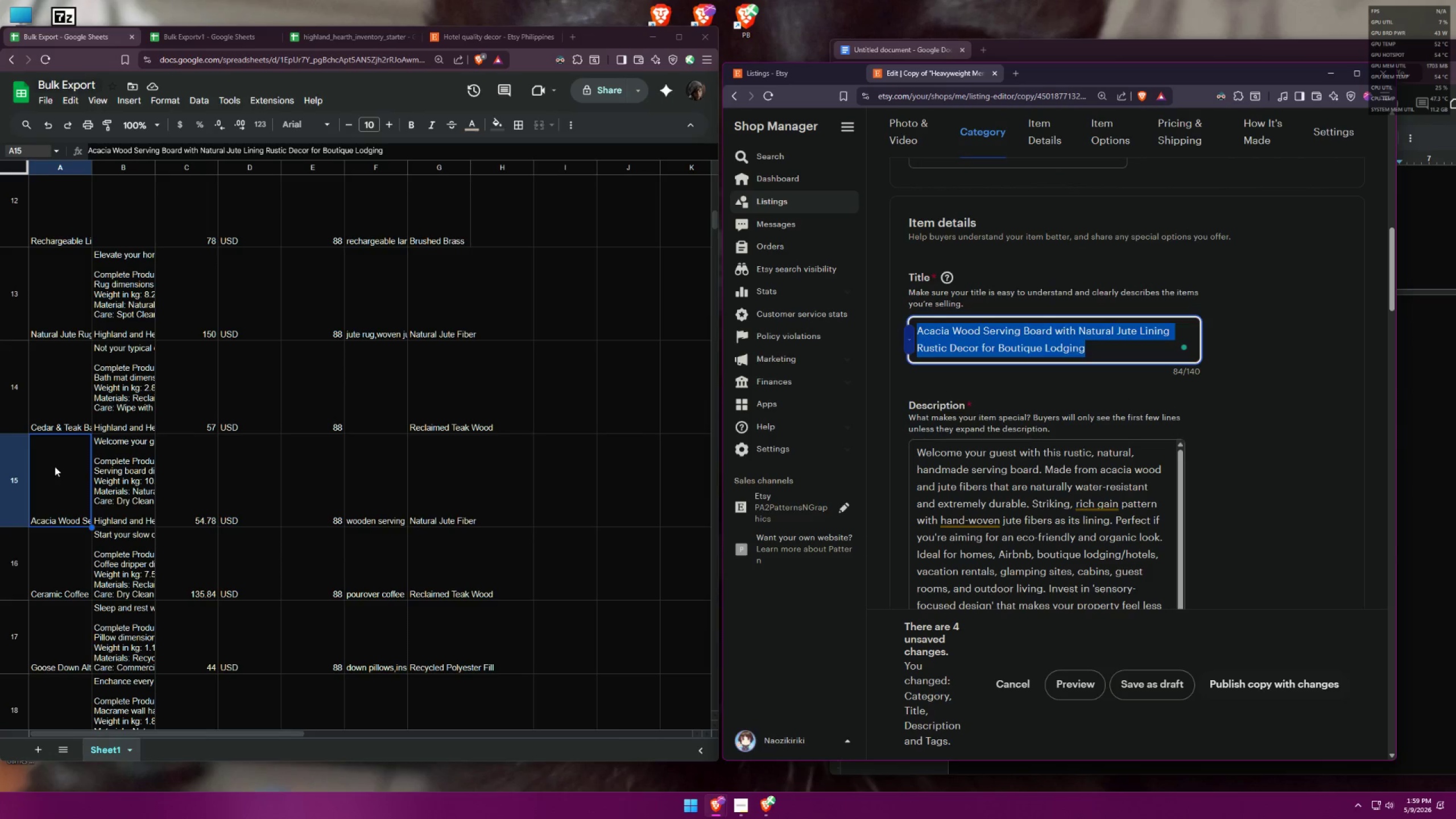 
double_click([52, 464])
 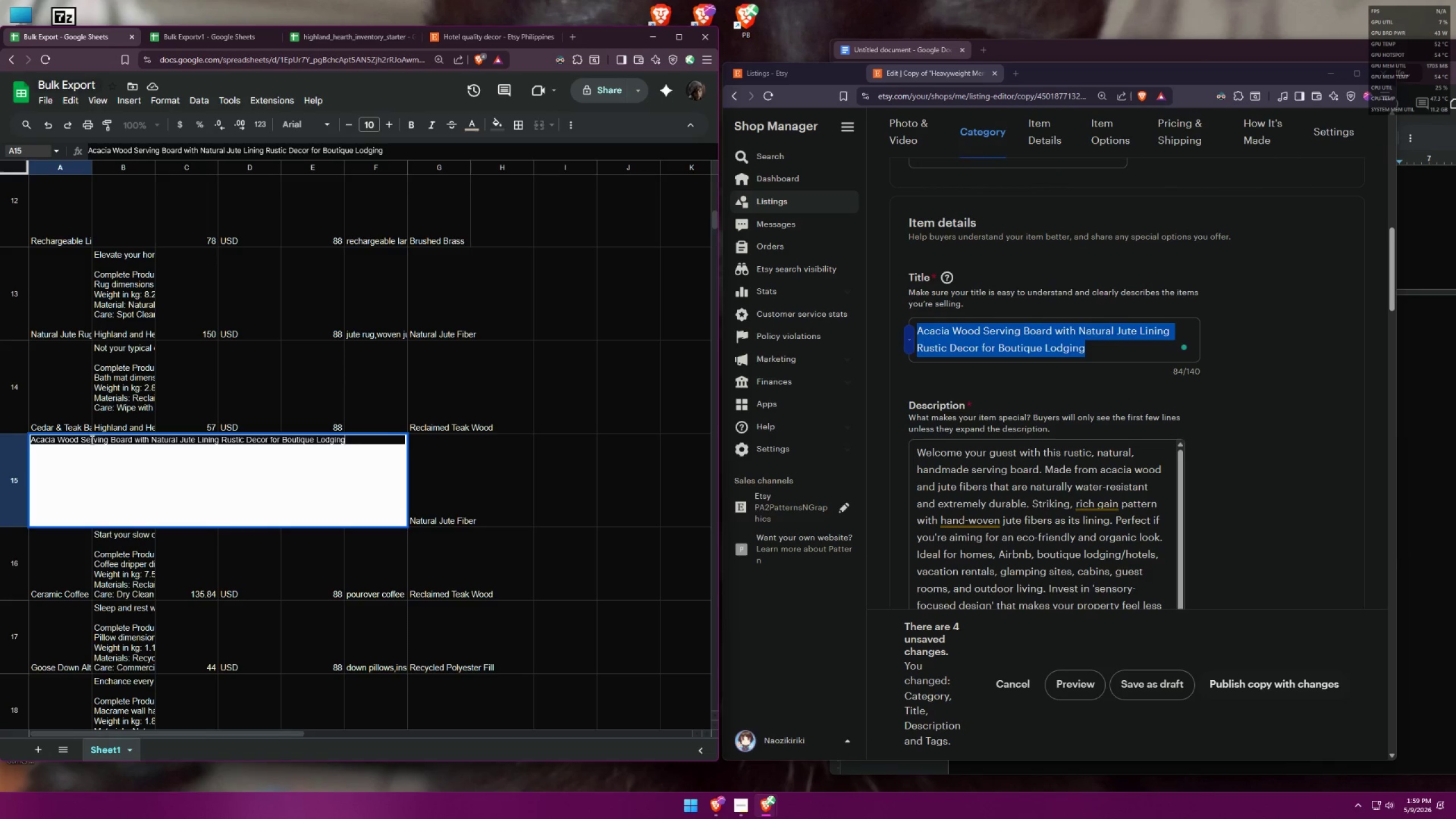 
double_click([91, 440])
 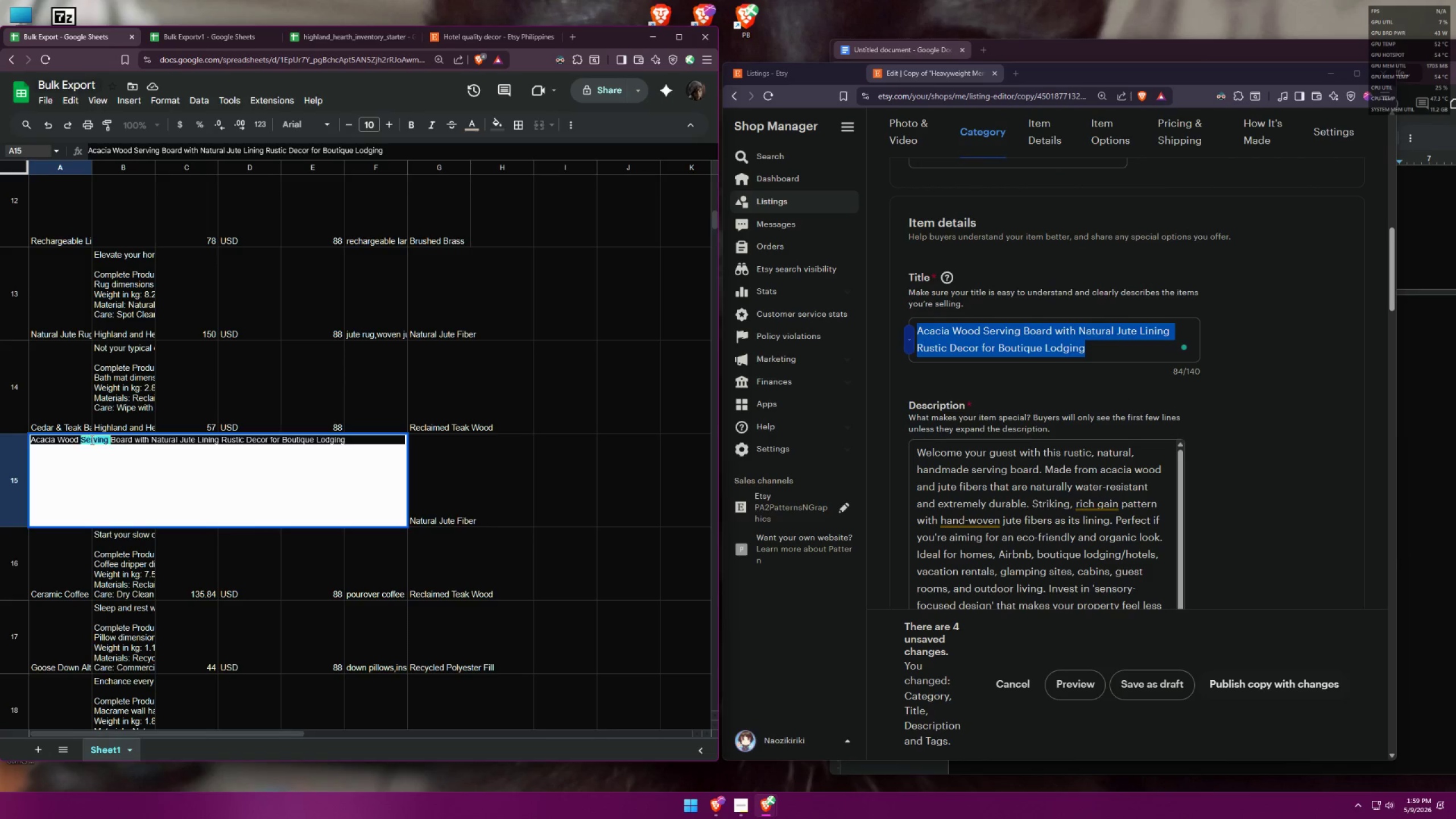 
triple_click([91, 440])
 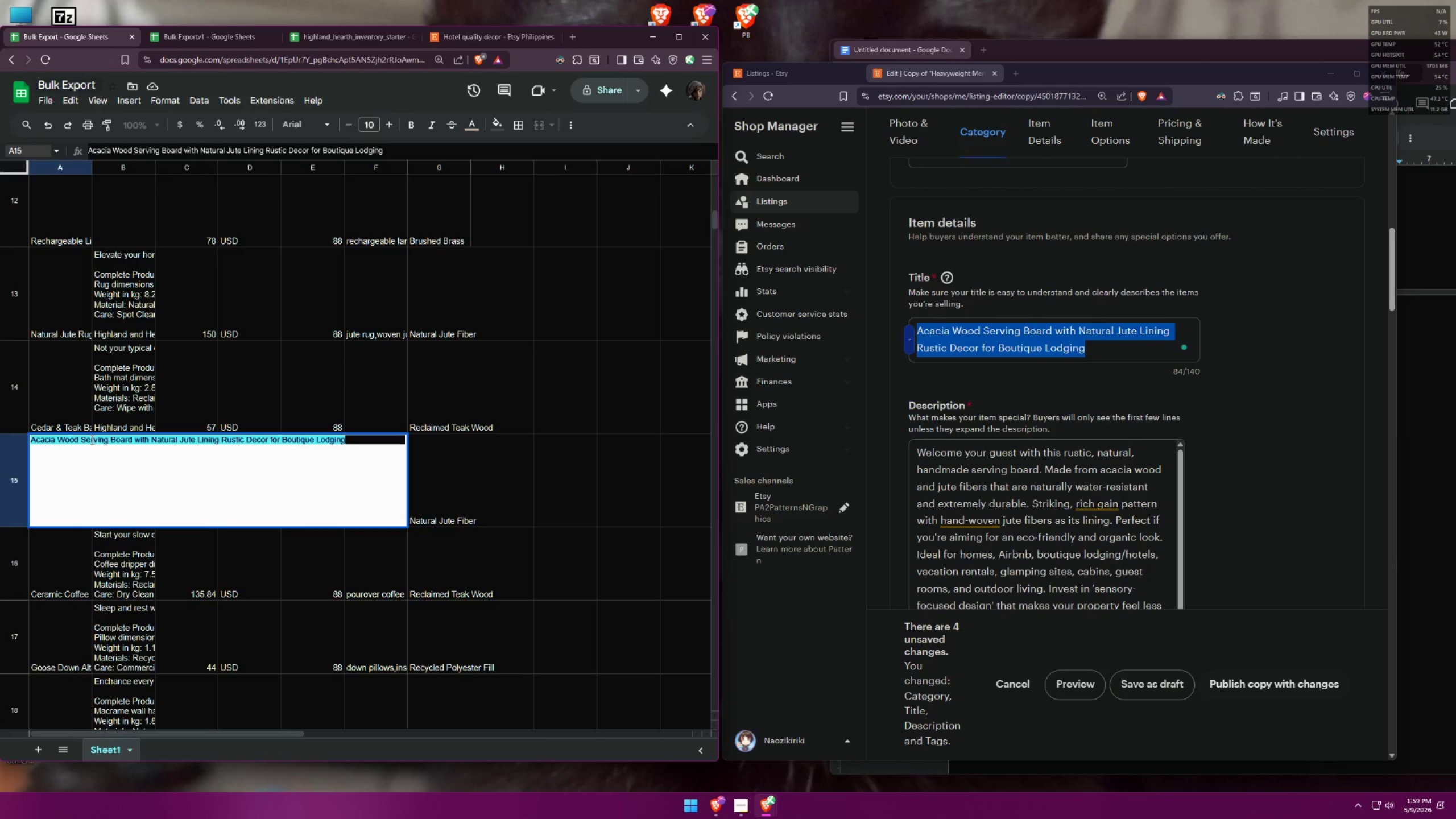 
key(Control+ControlLeft)
 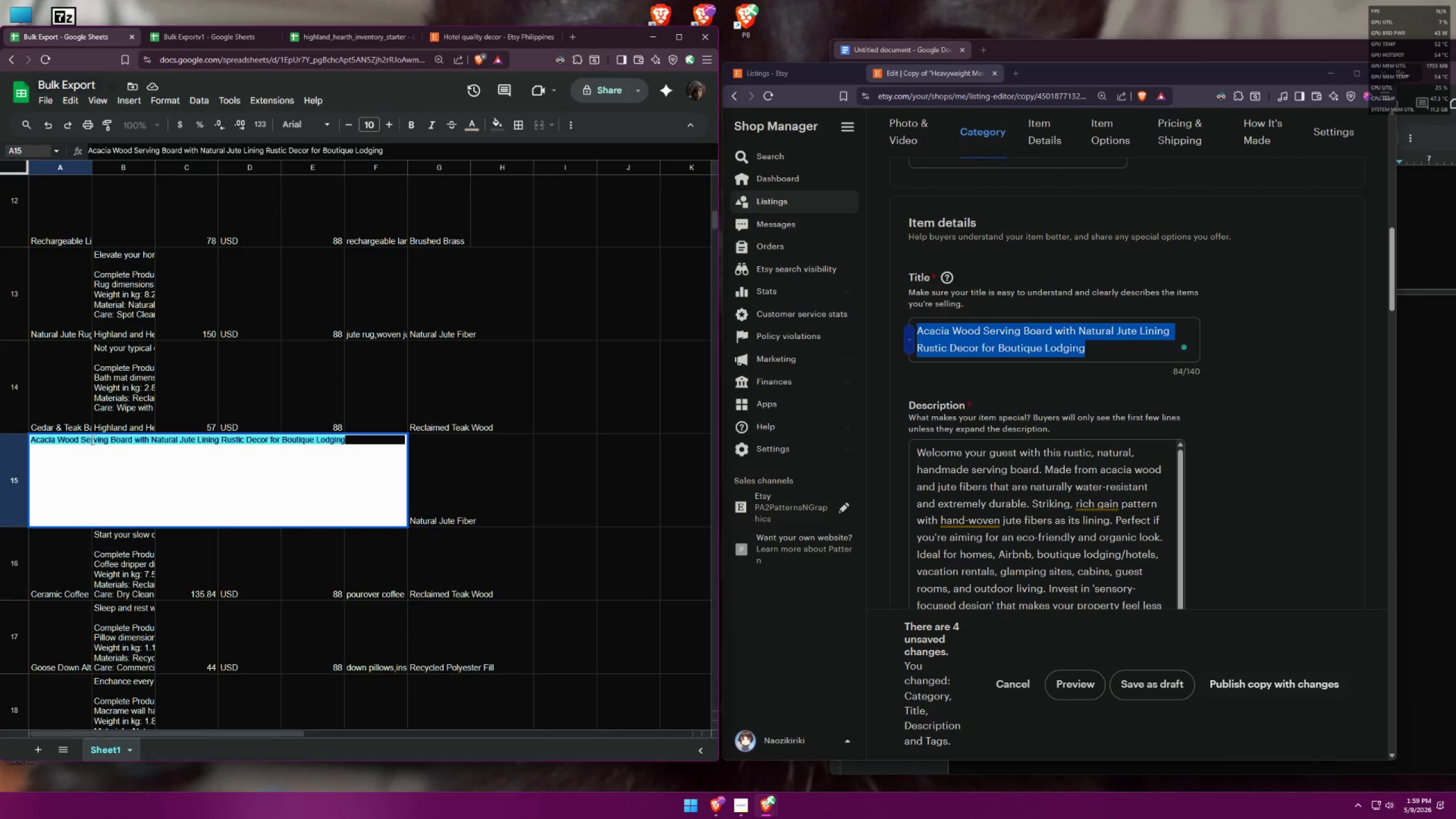 
key(Control+V)
 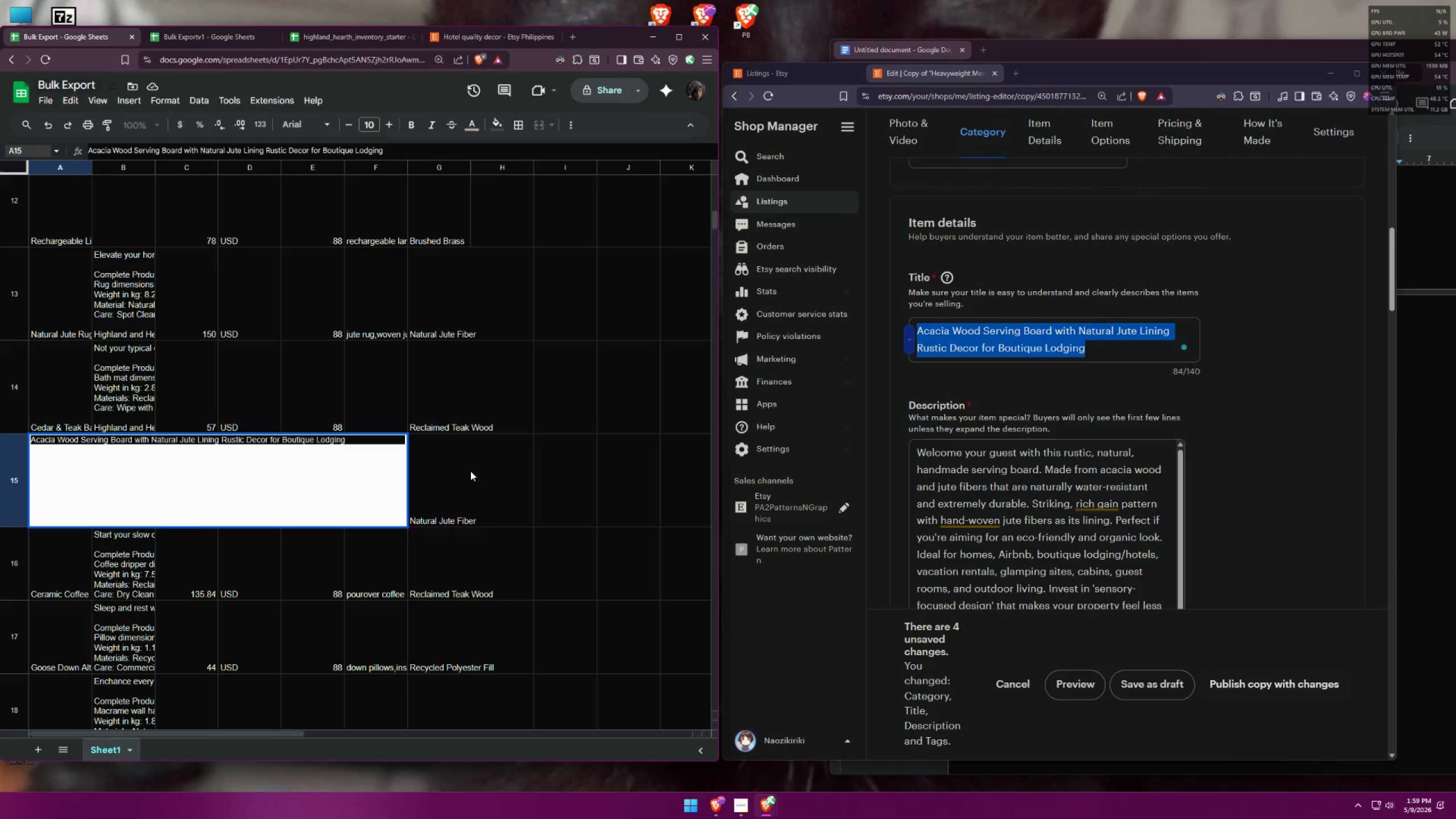 
left_click([451, 469])
 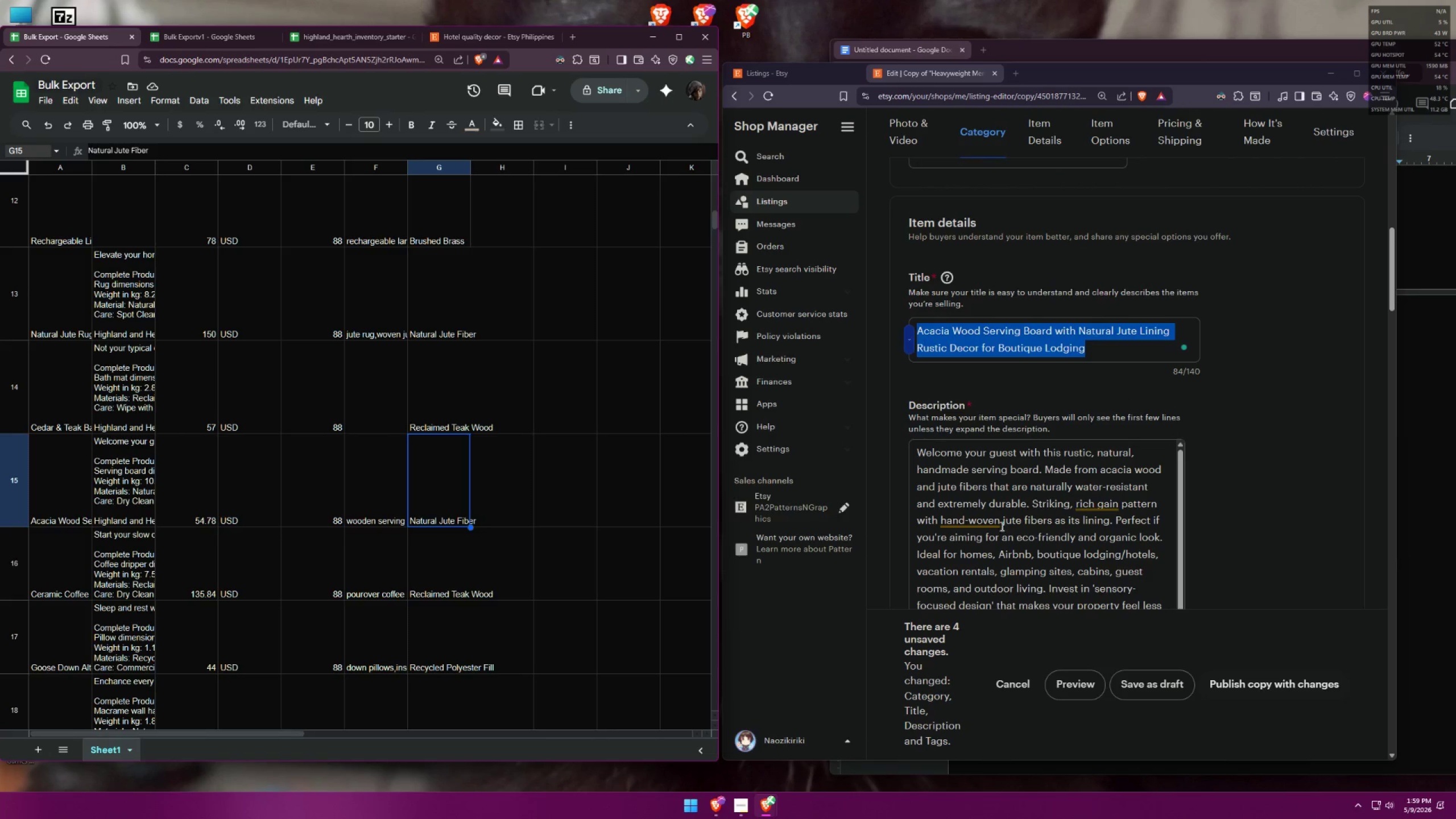 
left_click([1032, 510])
 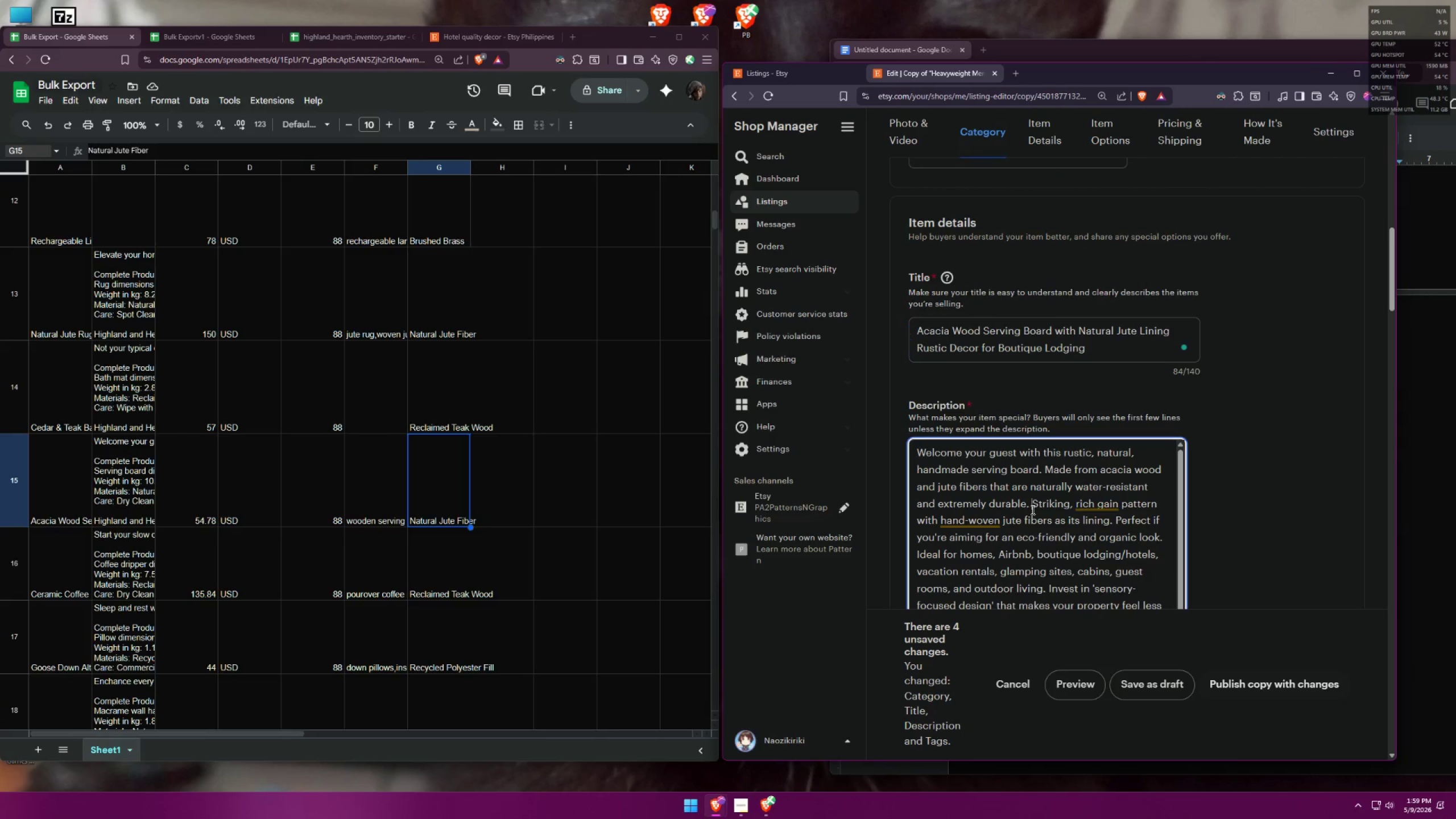 
key(Control+A)
 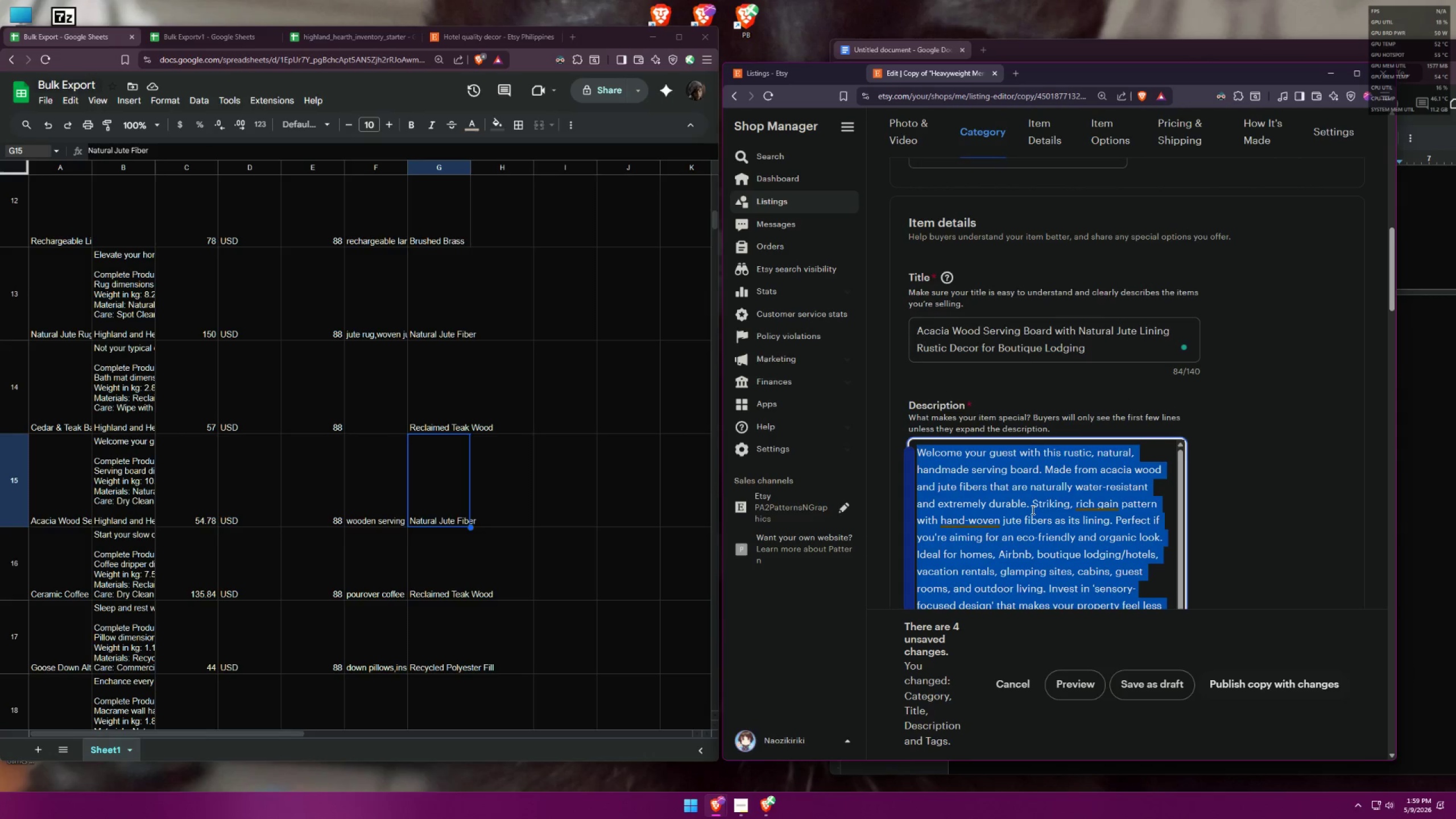 
key(Control+C)
 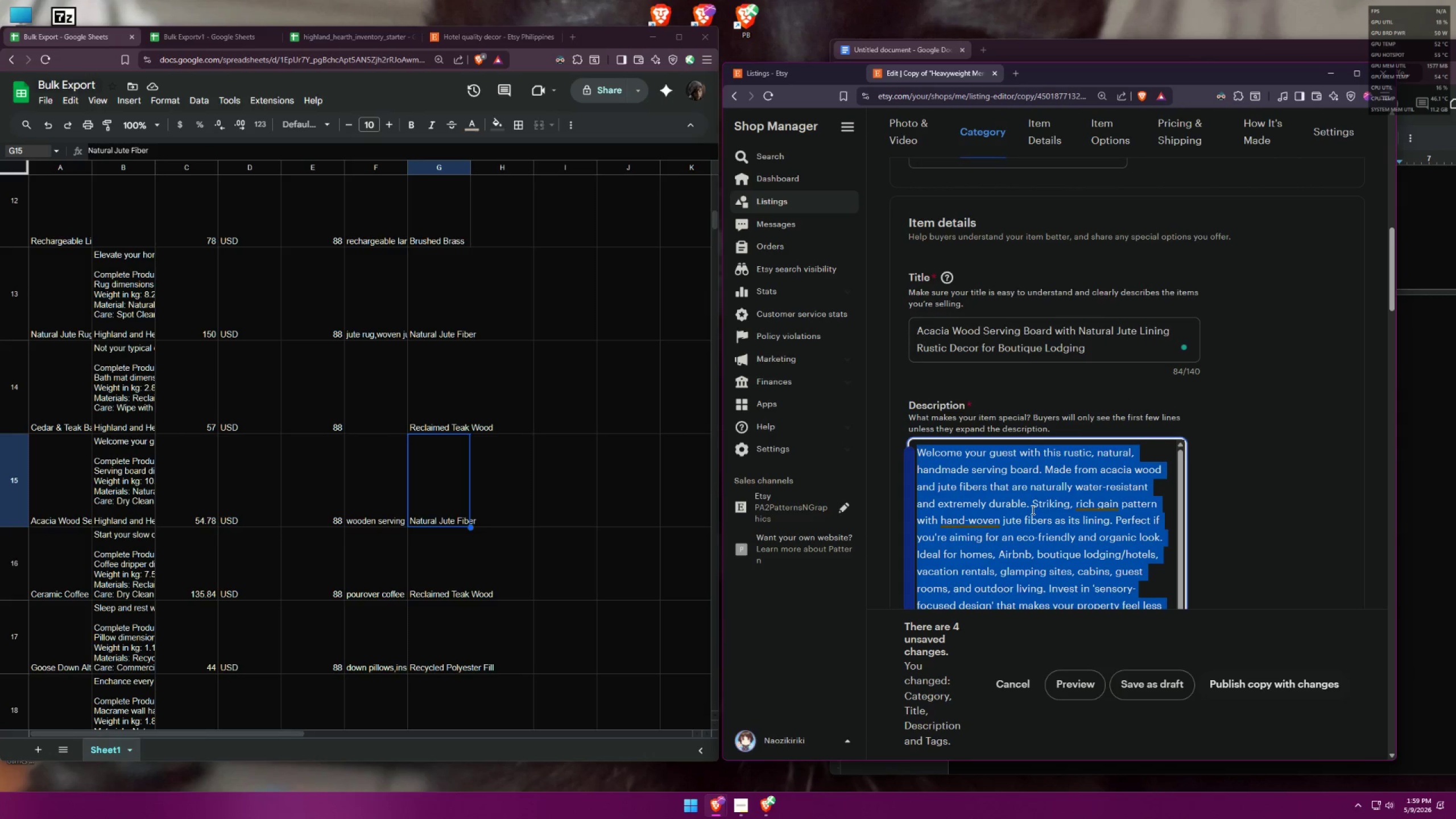 
key(Control+C)
 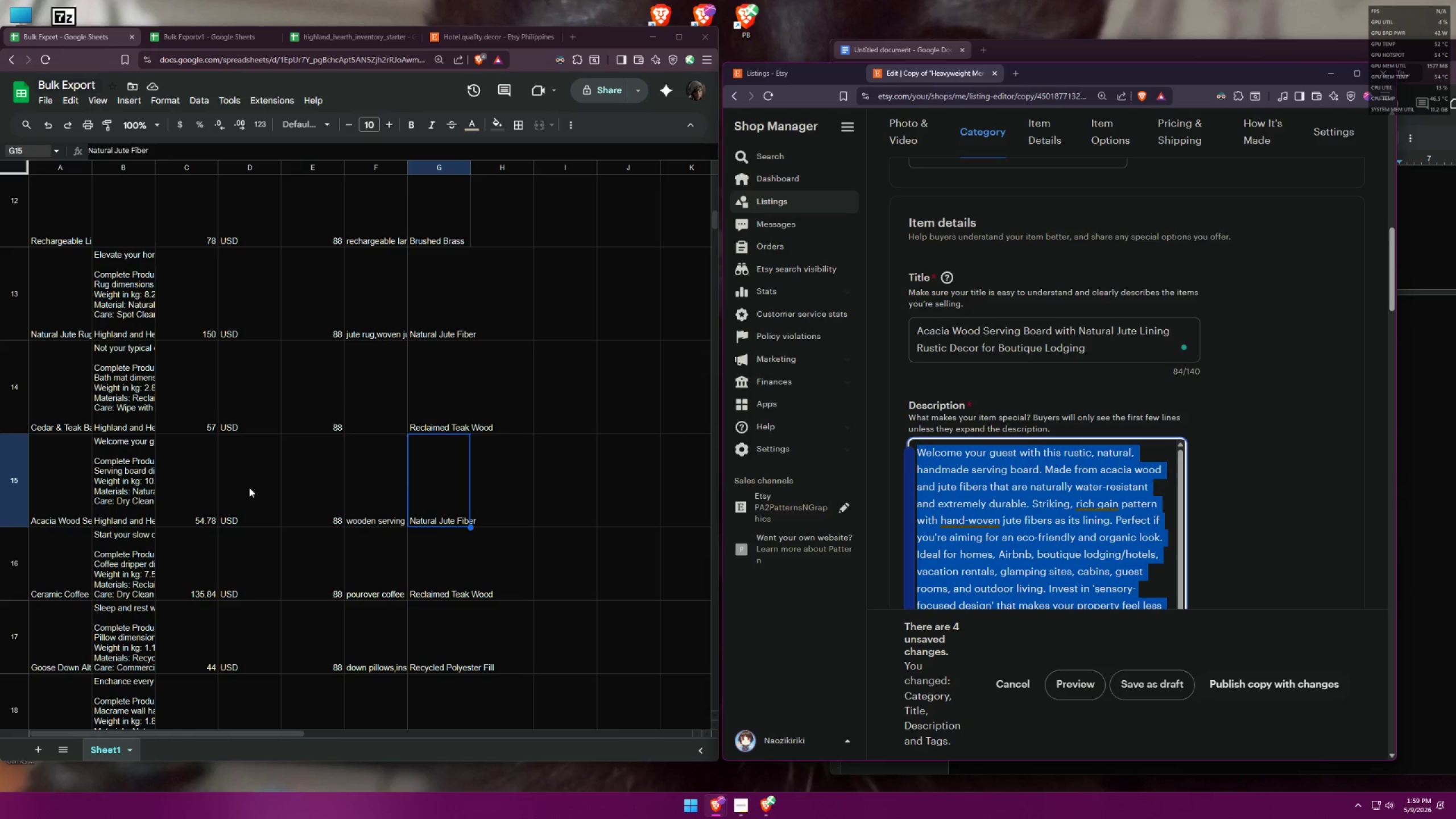 
double_click([125, 481])
 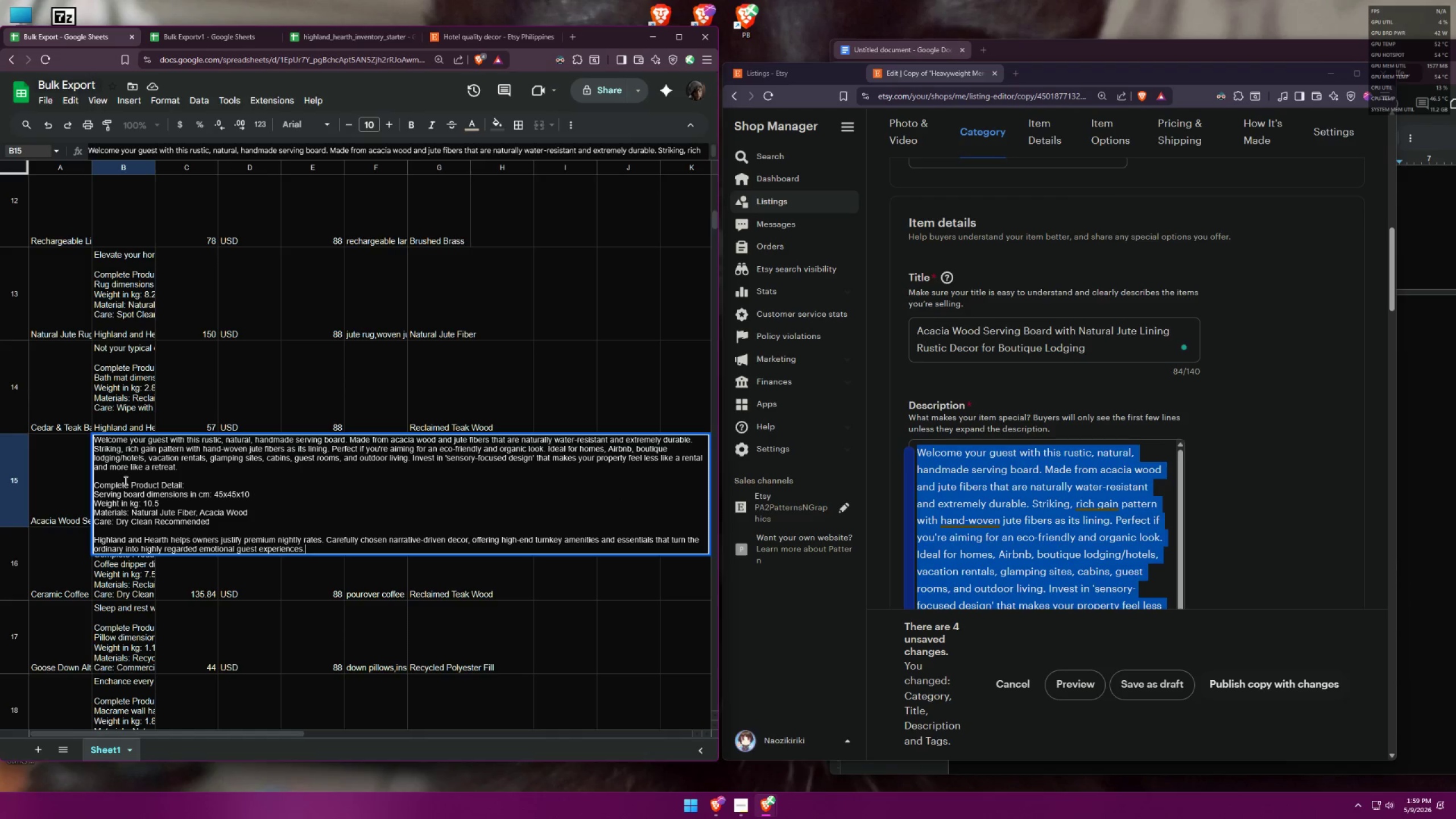 
key(Control+A)
 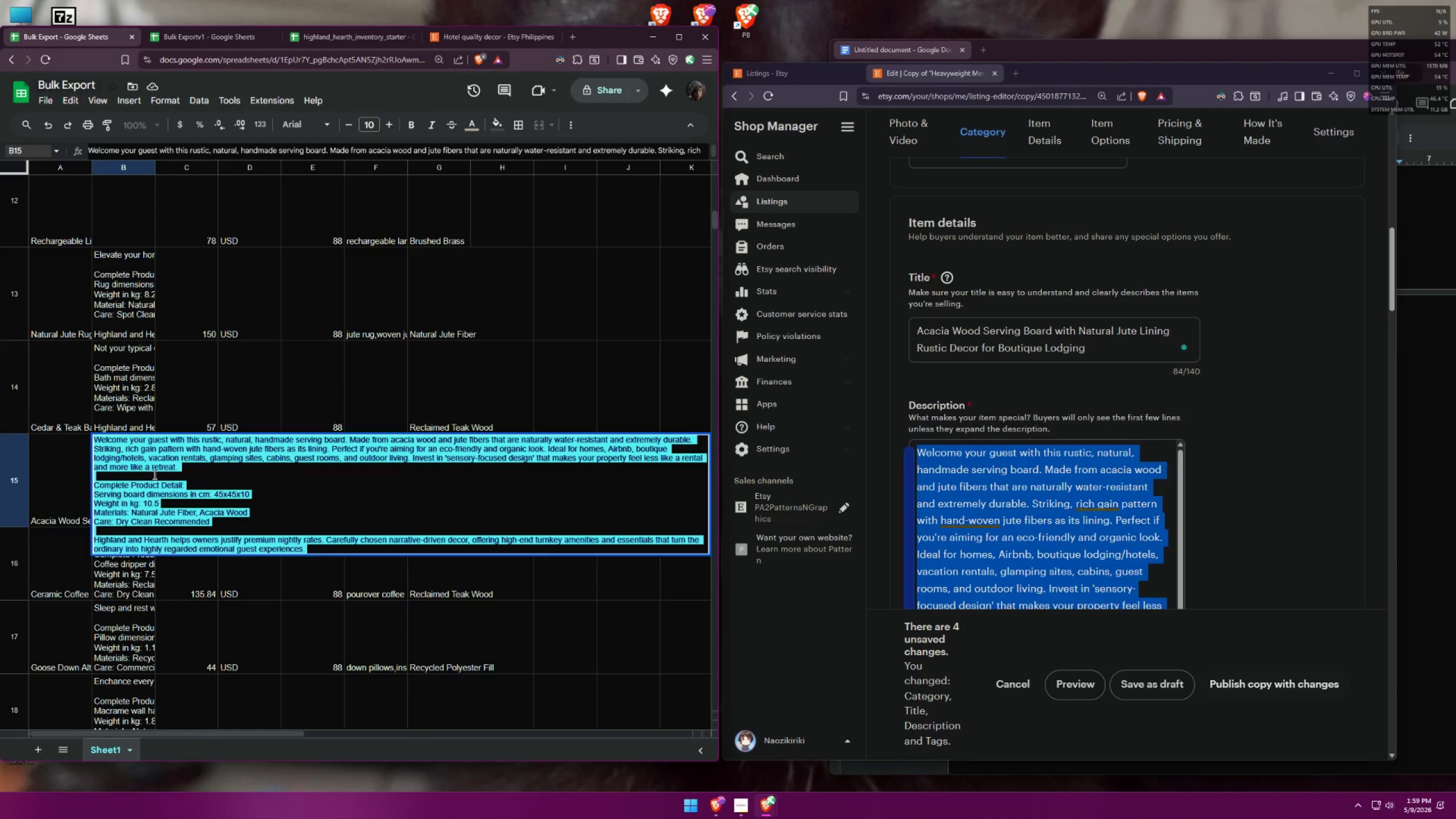 
key(Control+V)
 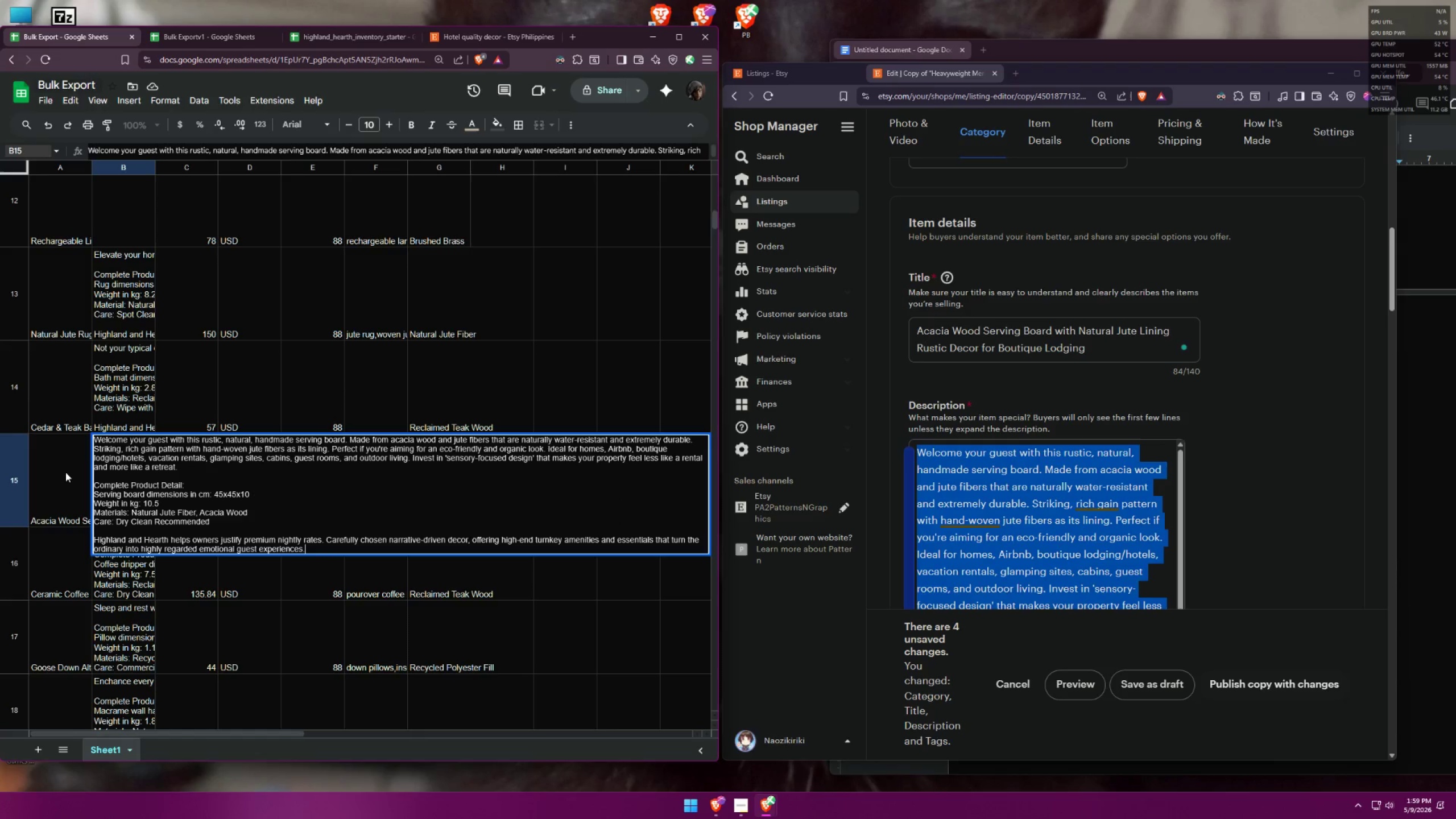 
left_click([65, 472])
 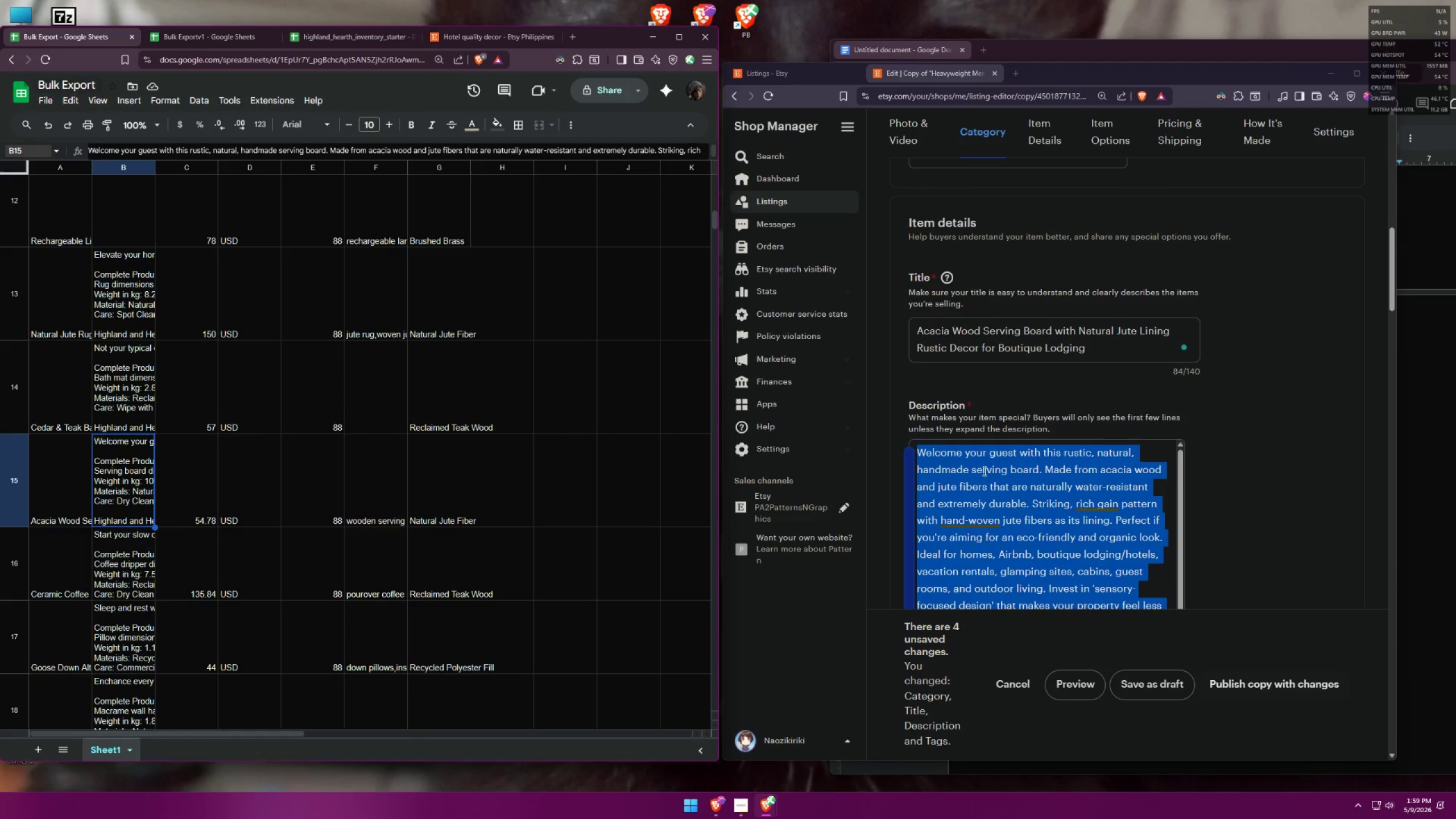 
scroll: coordinate [1210, 406], scroll_direction: down, amount: 26.0
 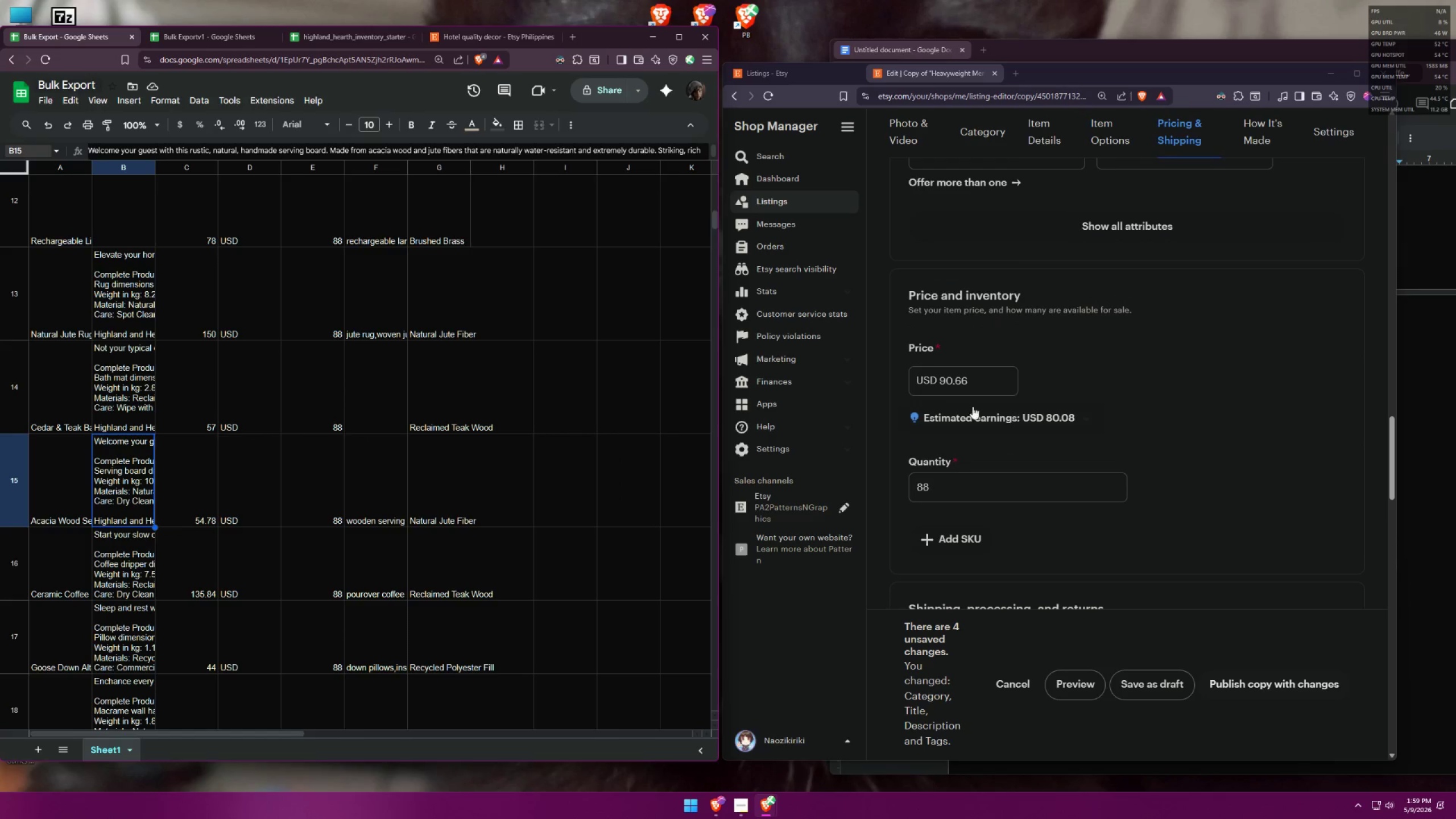 
left_click_drag(start_coordinate=[982, 388], to_coordinate=[905, 383])
 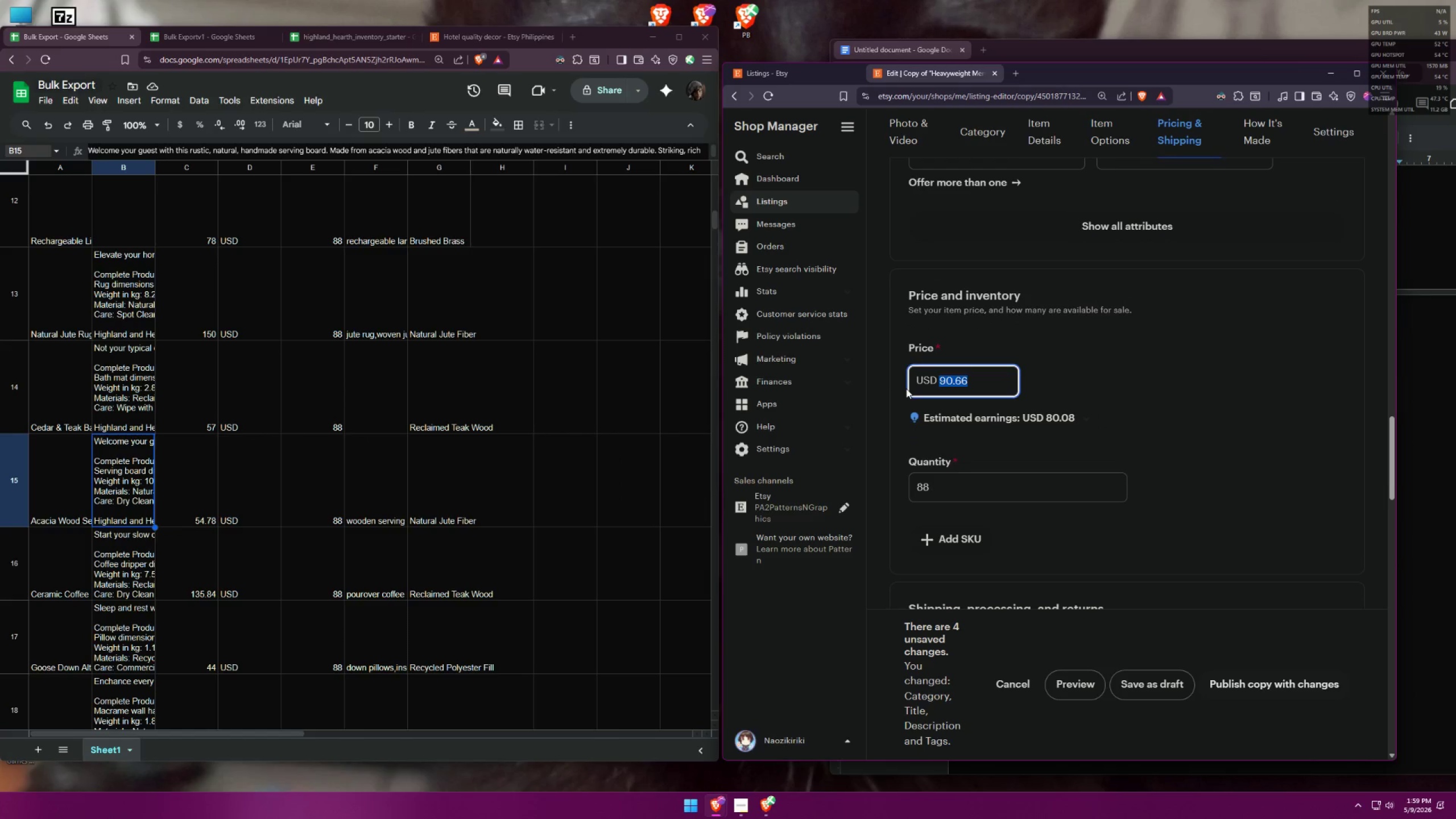 
type(65)
key(Backspace)
key(Backspace)
type(54.78)
 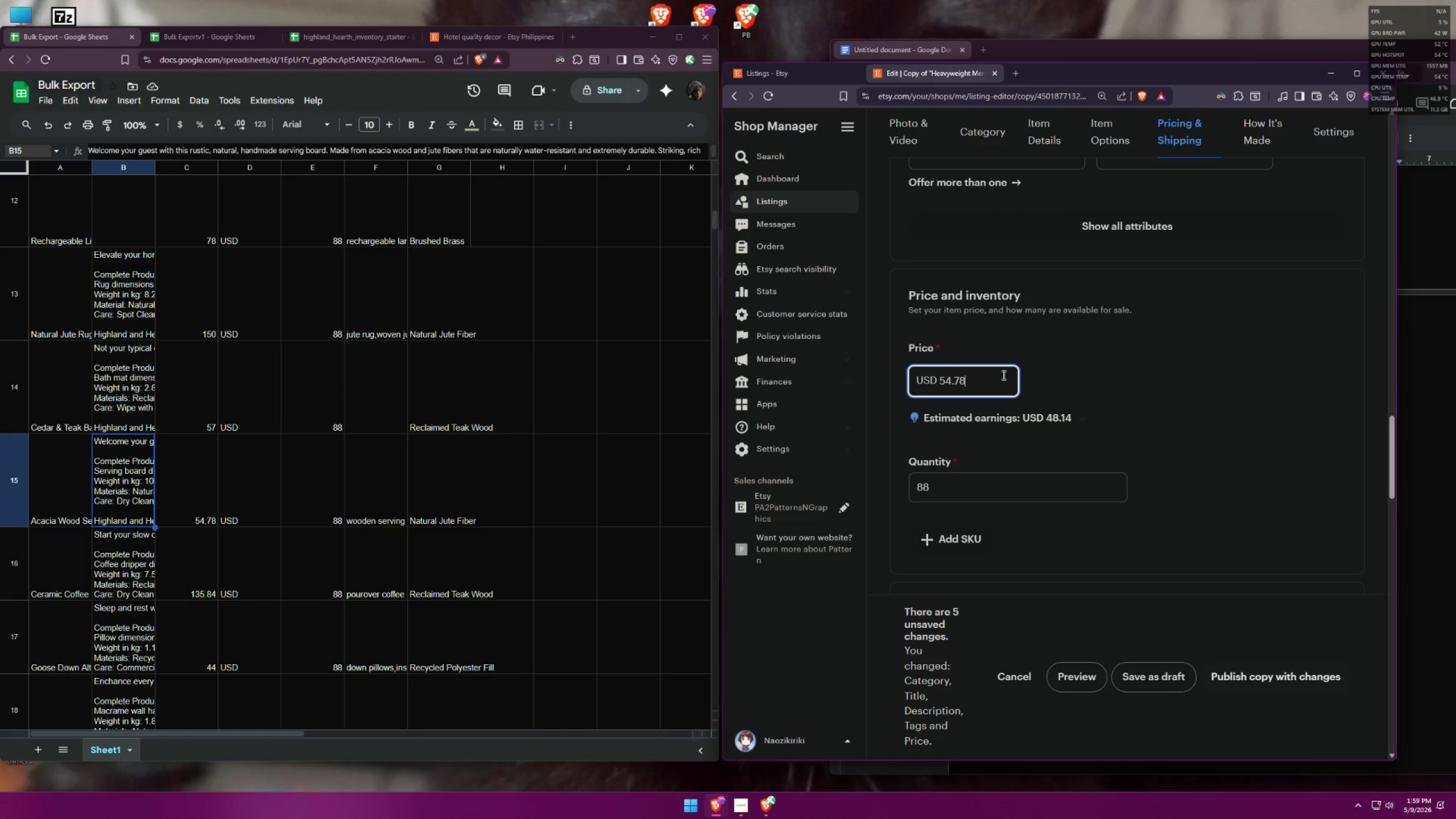 
left_click_drag(start_coordinate=[982, 372], to_coordinate=[895, 358])
 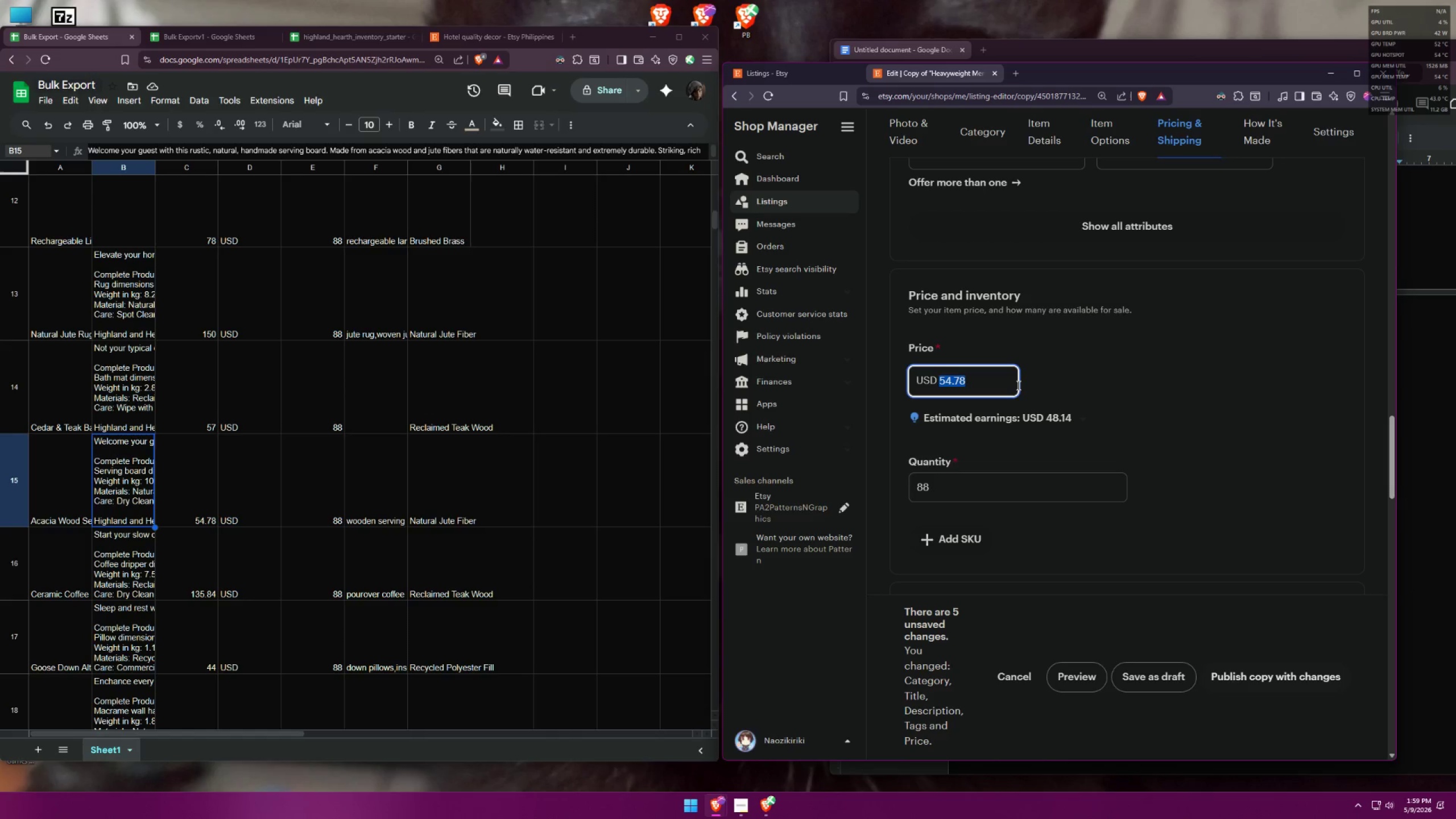 
wait(21.97)
 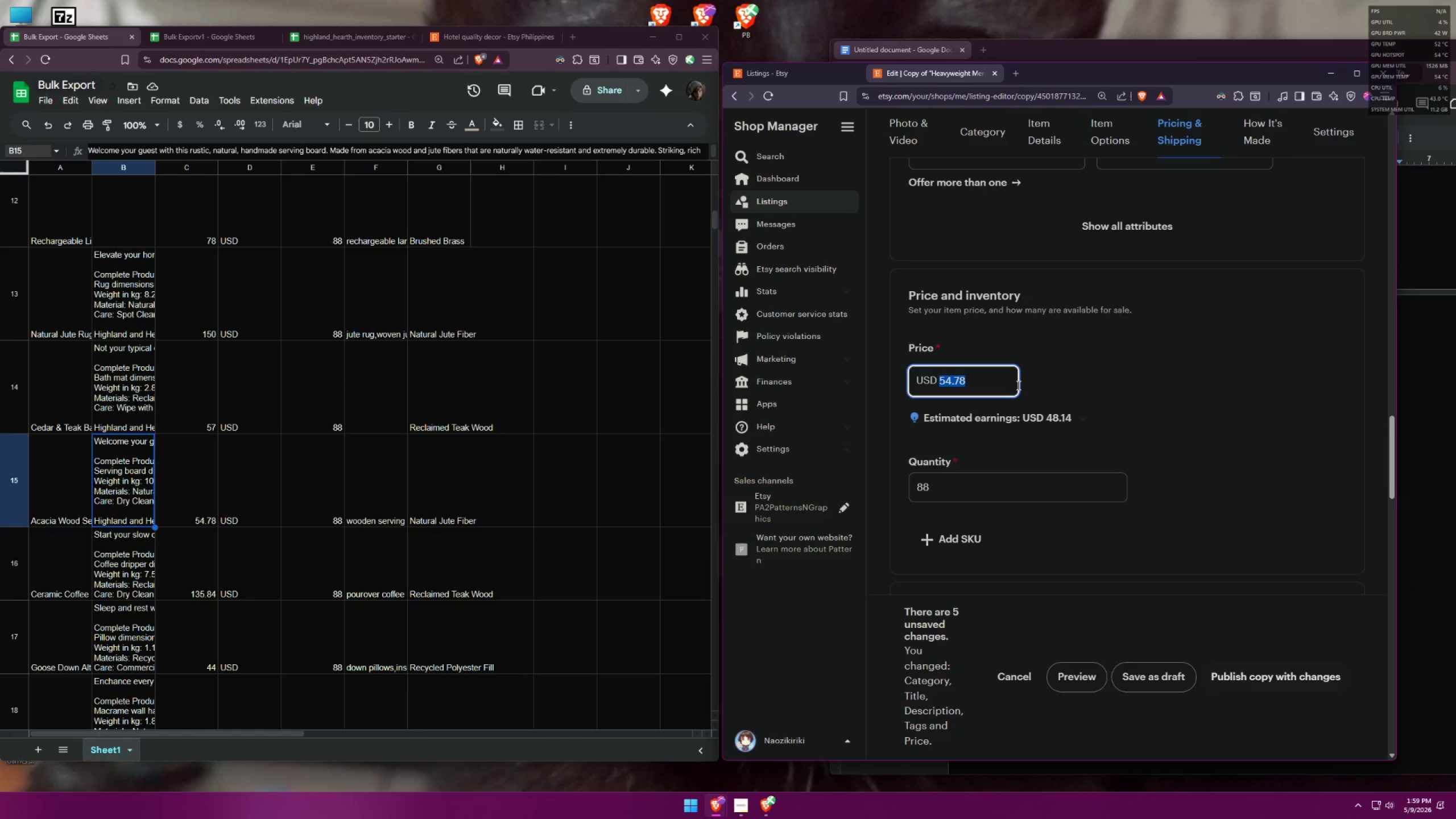 
left_click([1103, 391])
 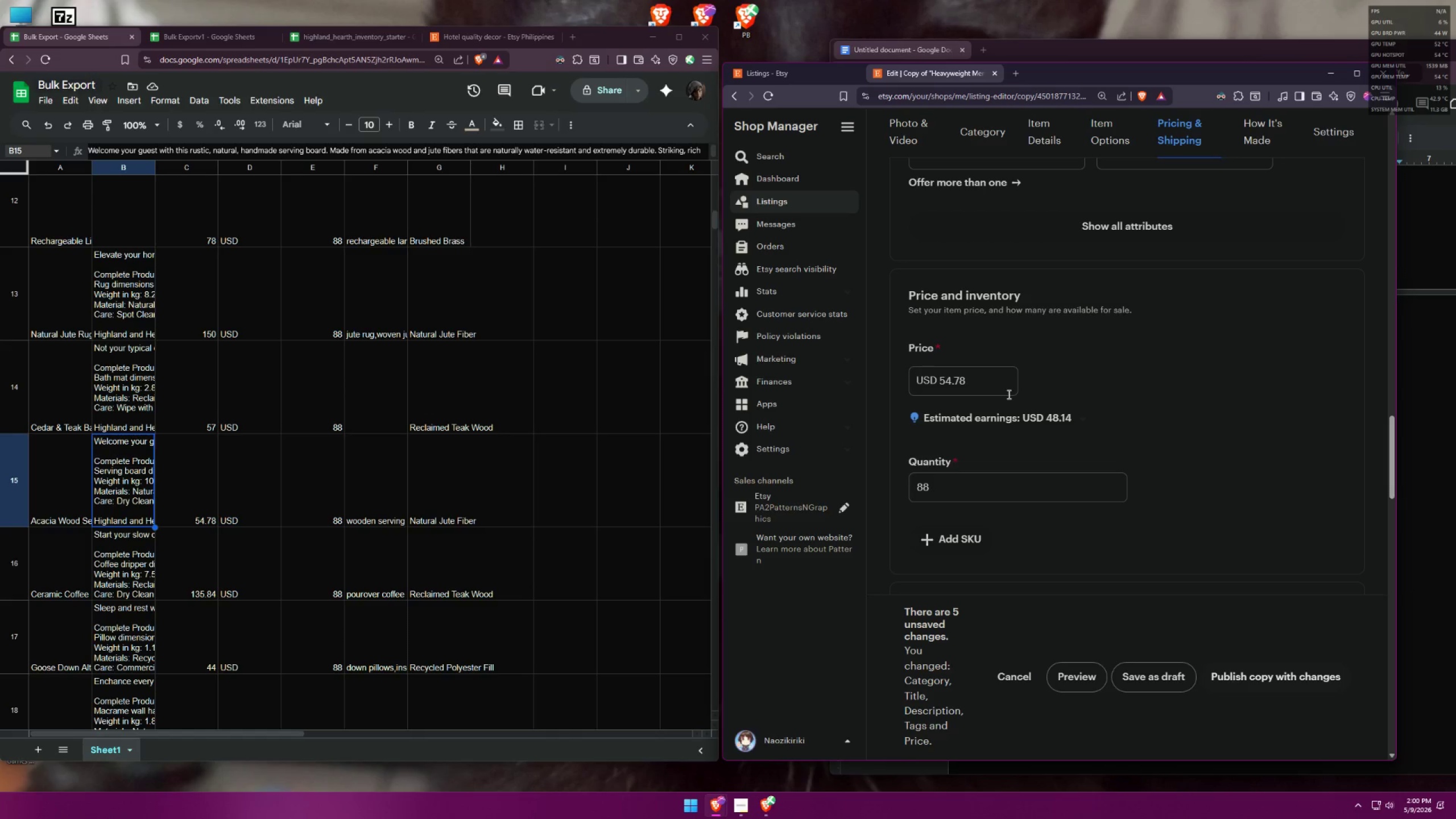 
left_click([967, 388])
 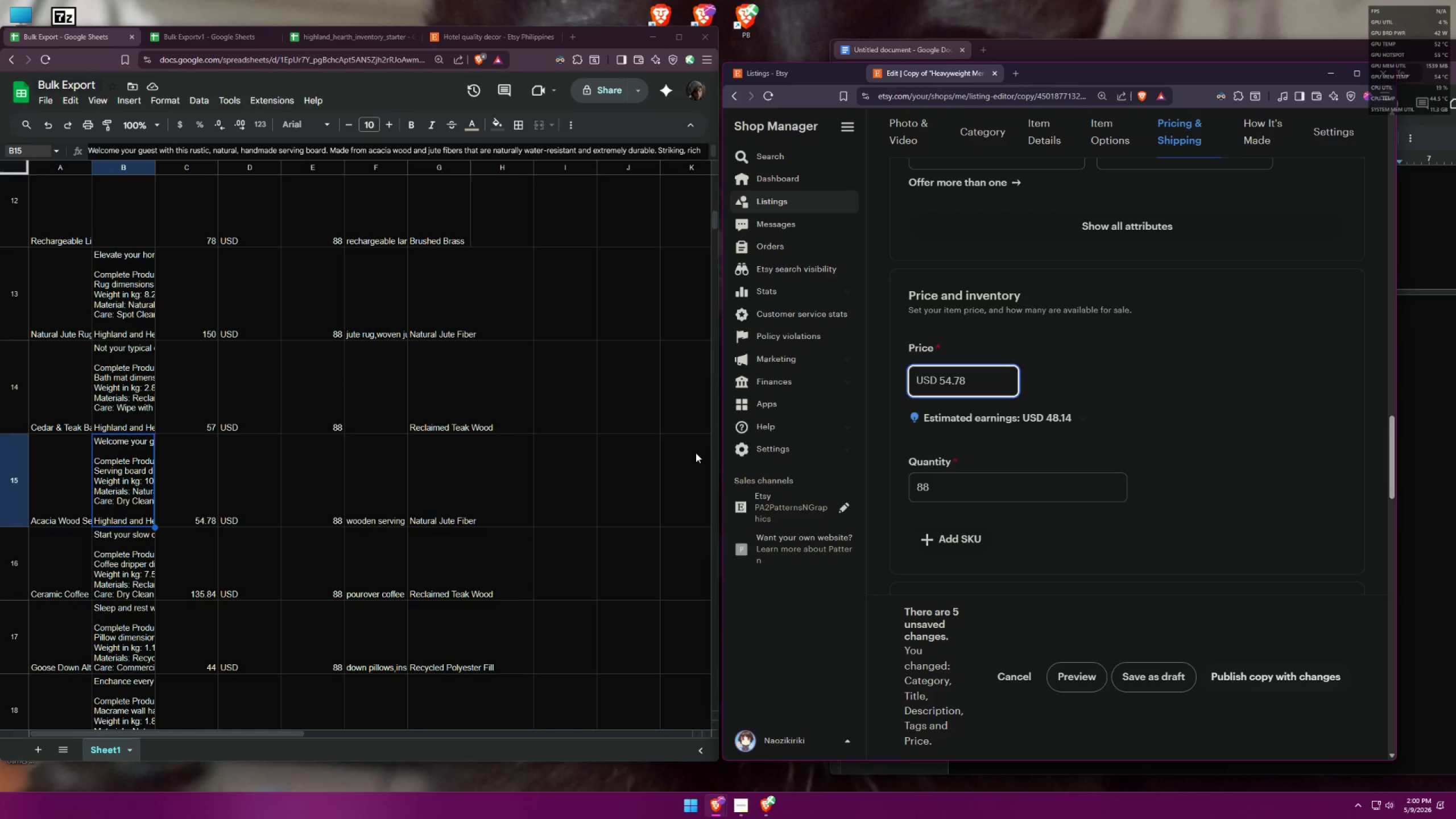 
left_click([1119, 390])
 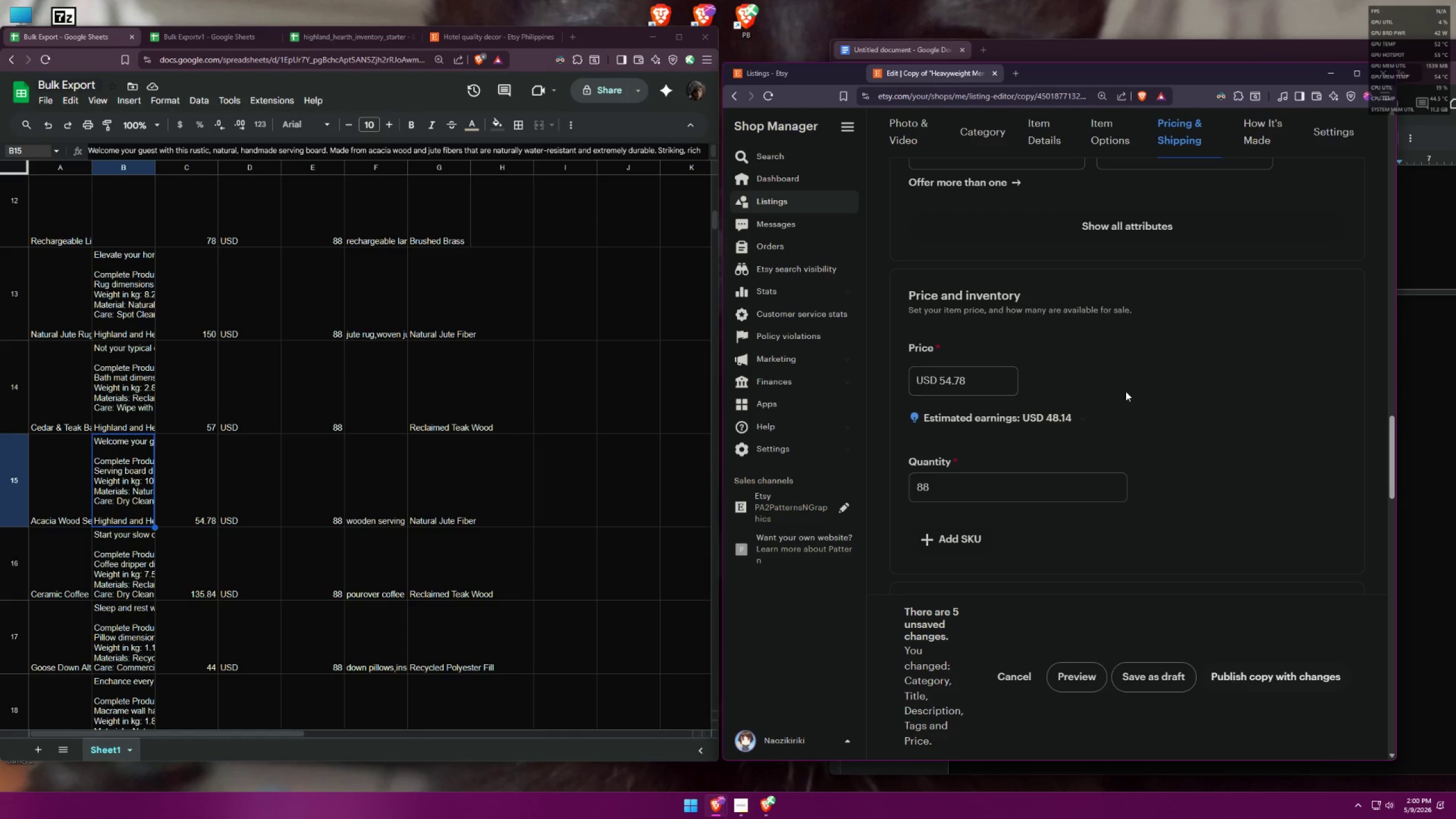 
scroll: coordinate [1163, 547], scroll_direction: down, amount: 8.0
 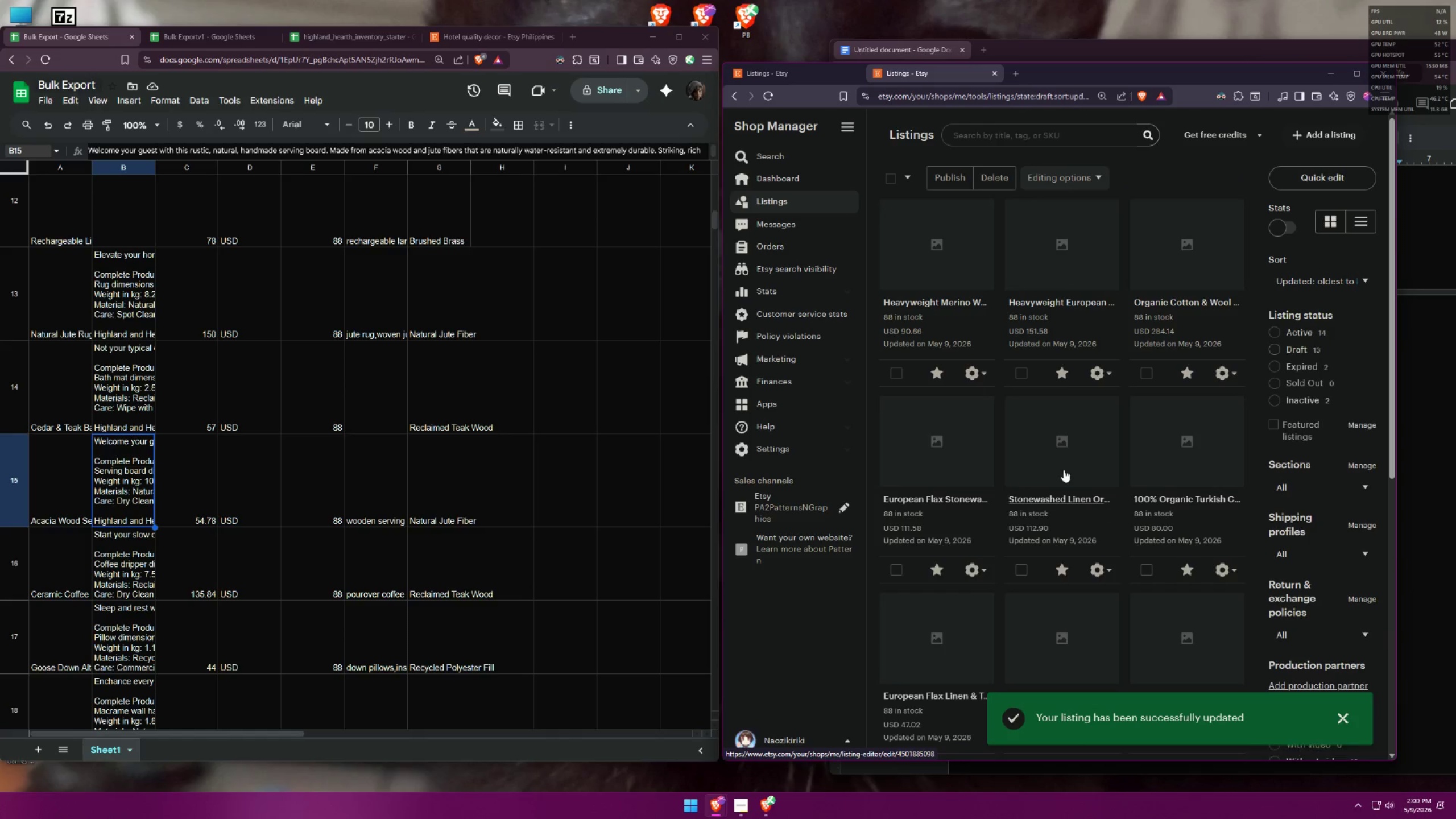 
left_click([975, 373])
 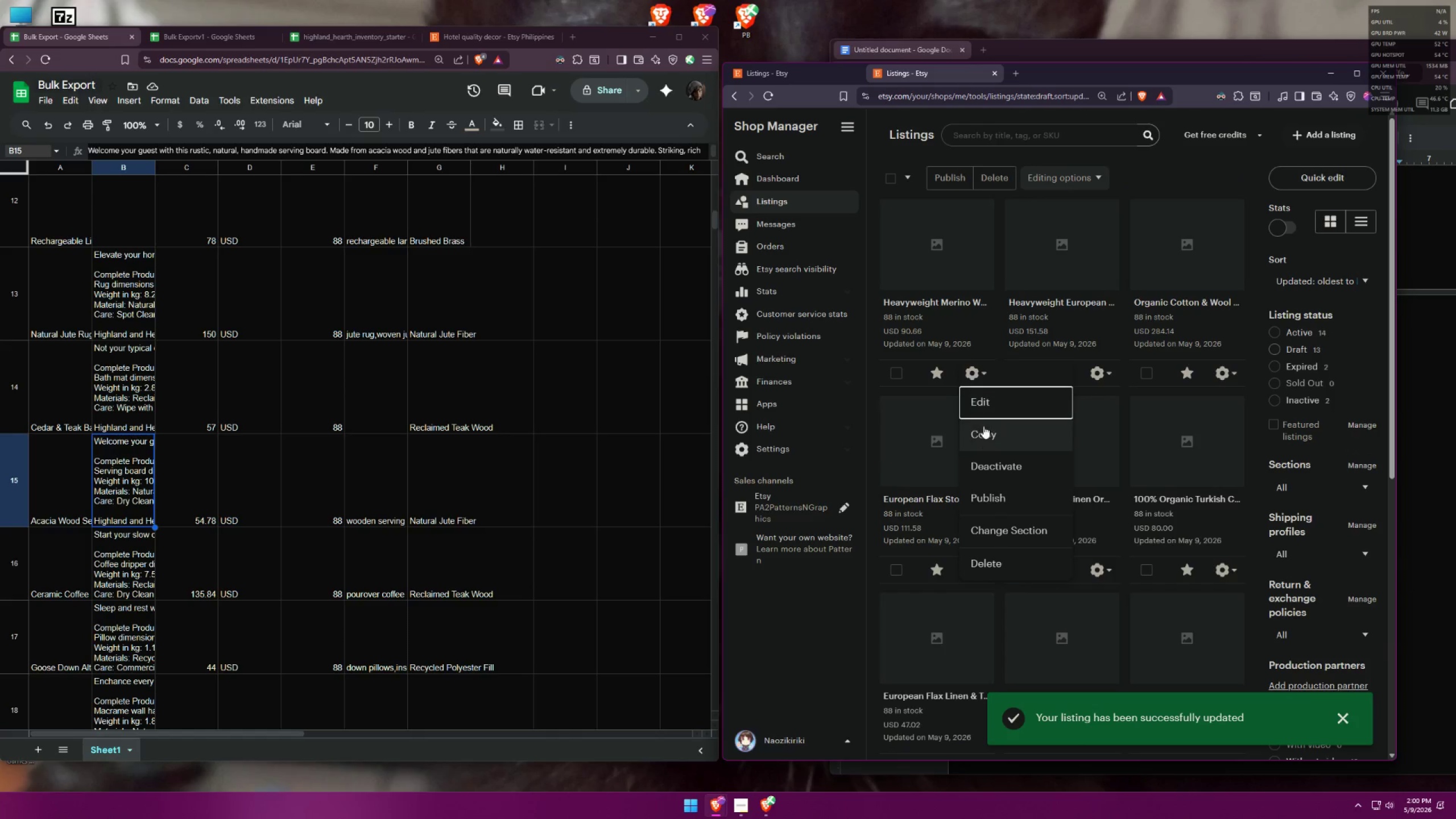 
left_click([983, 432])
 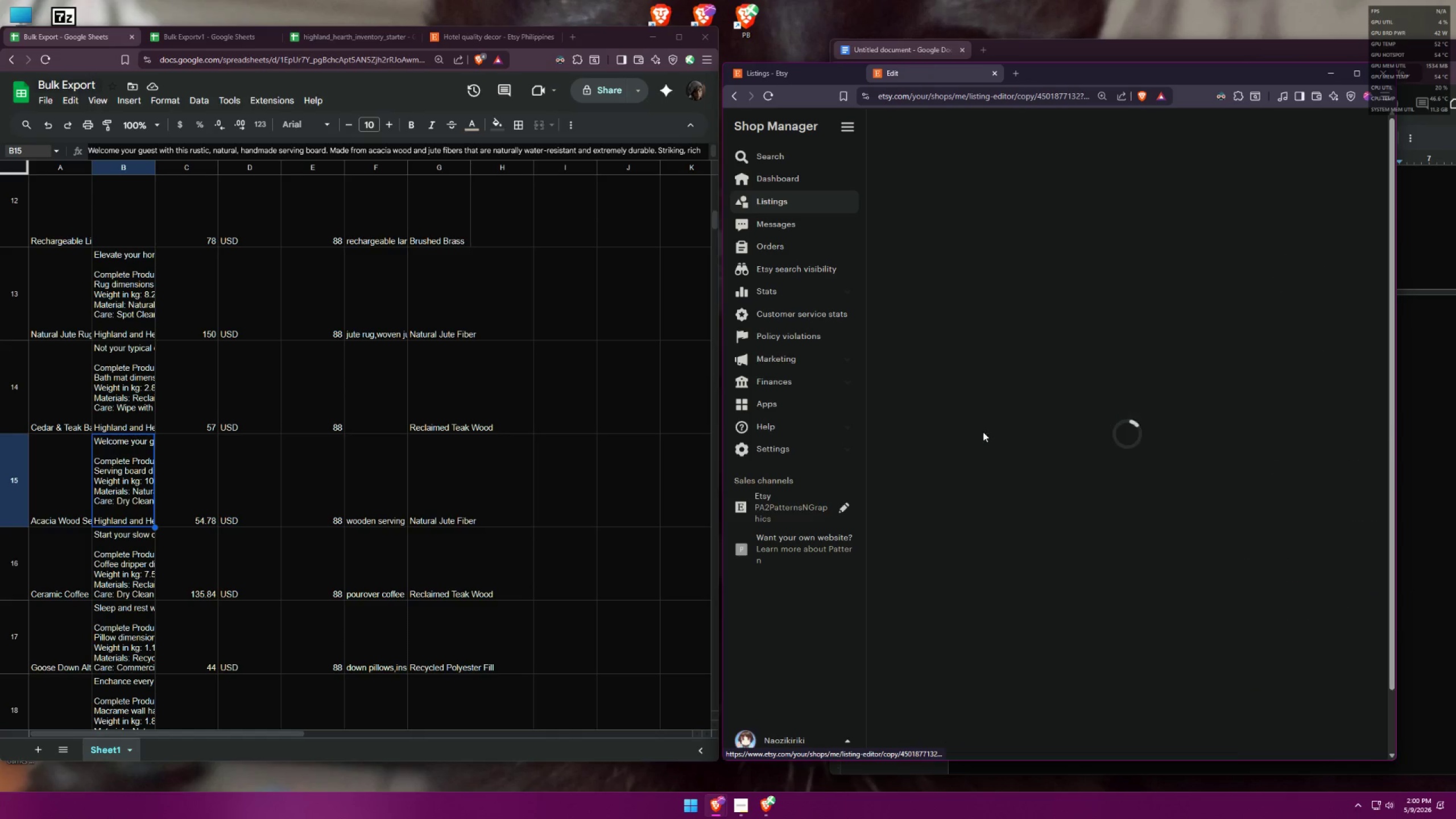 
mouse_move([975, 421])
 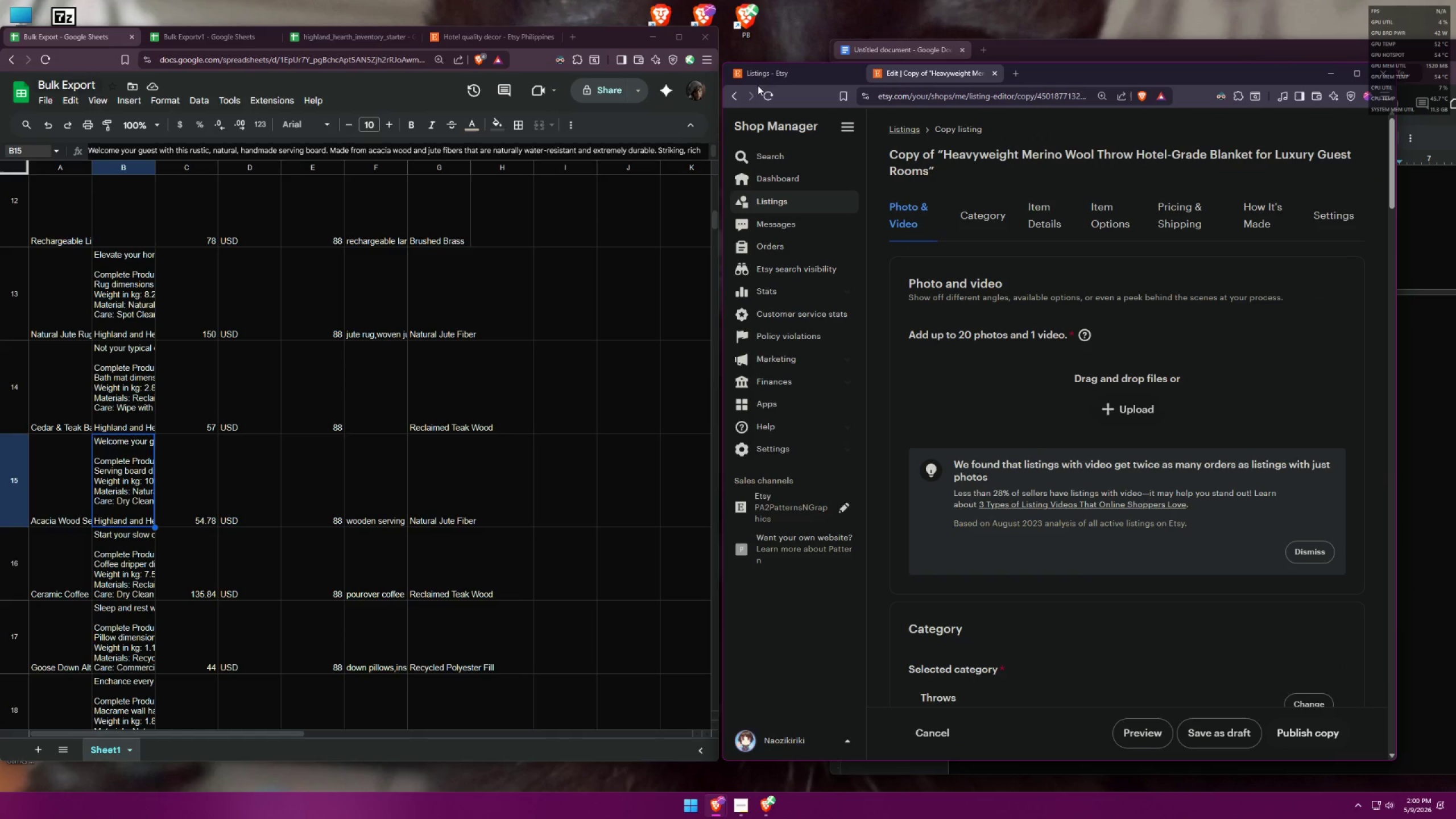 
left_click([781, 68])
 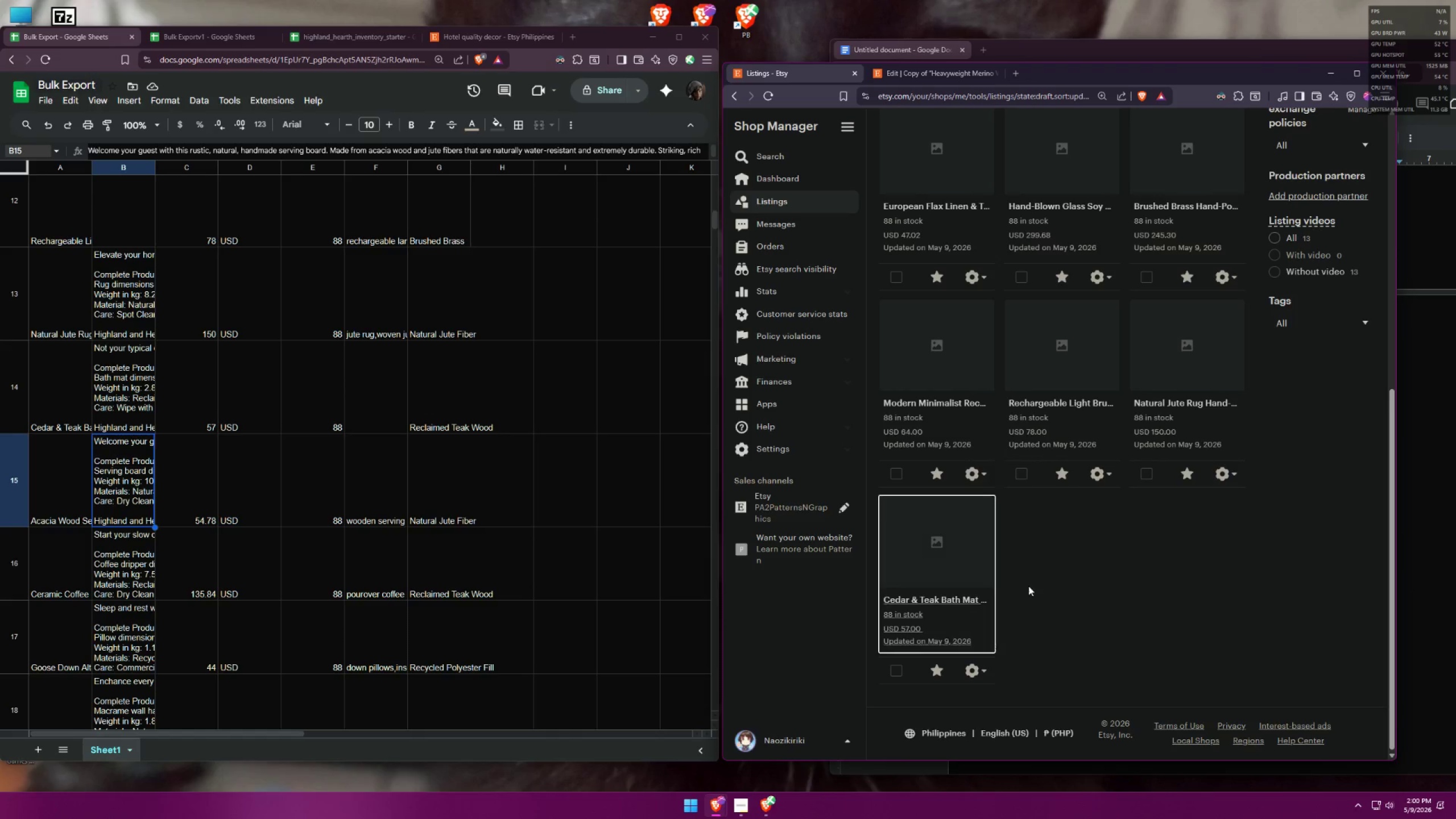 
double_click([766, 94])
 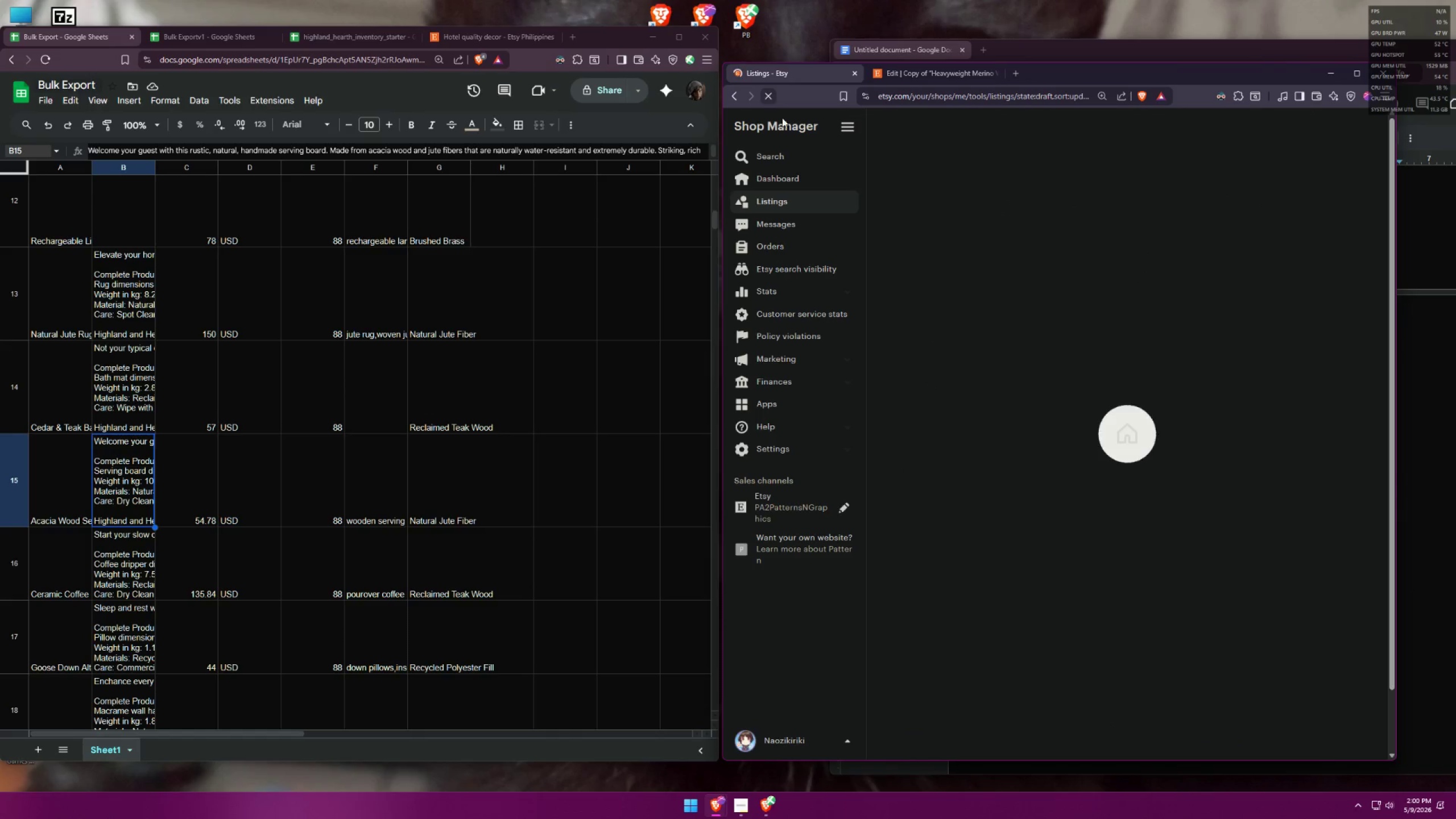 
scroll: coordinate [967, 453], scroll_direction: down, amount: 20.0
 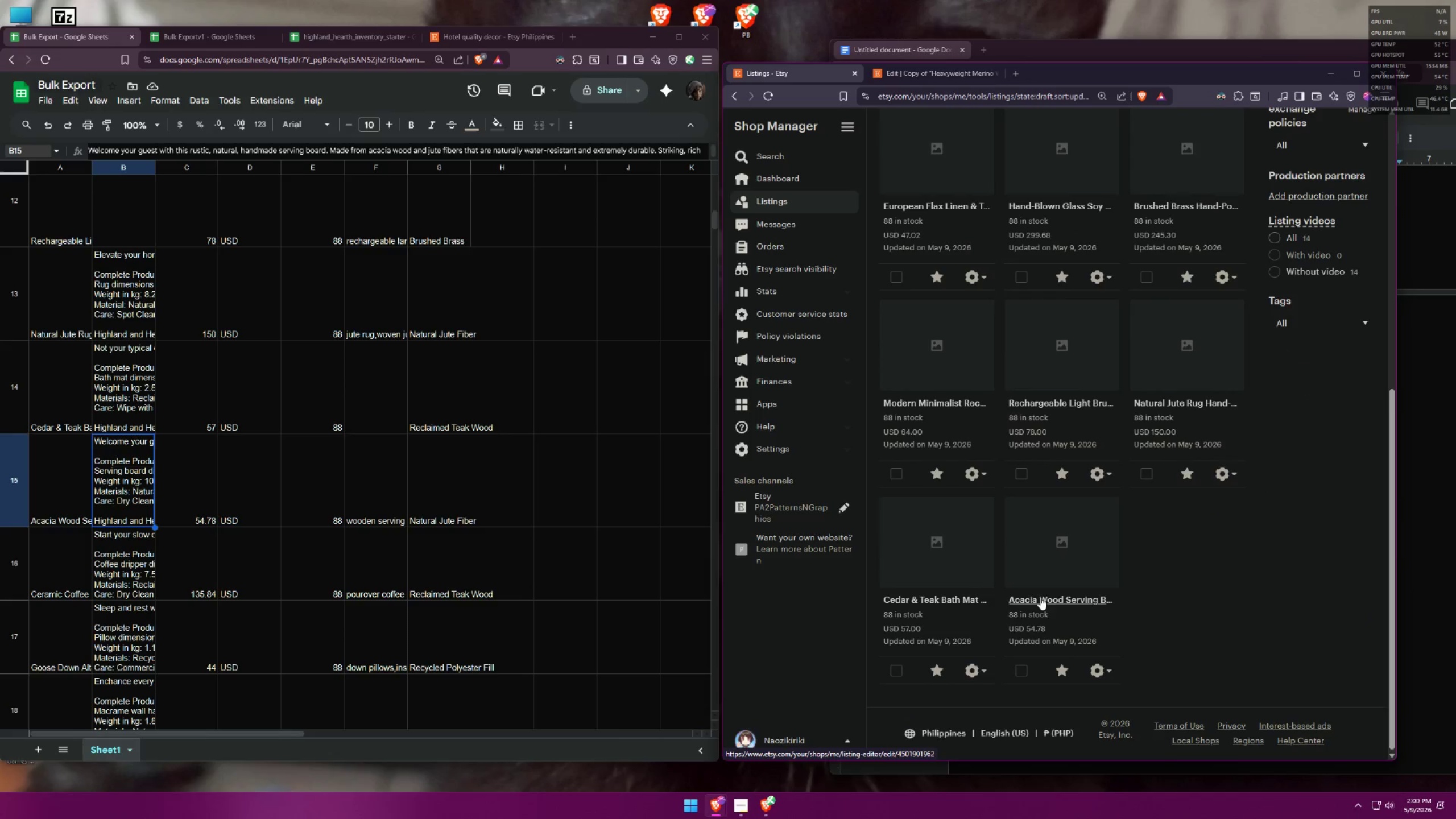 
left_click([1041, 599])
 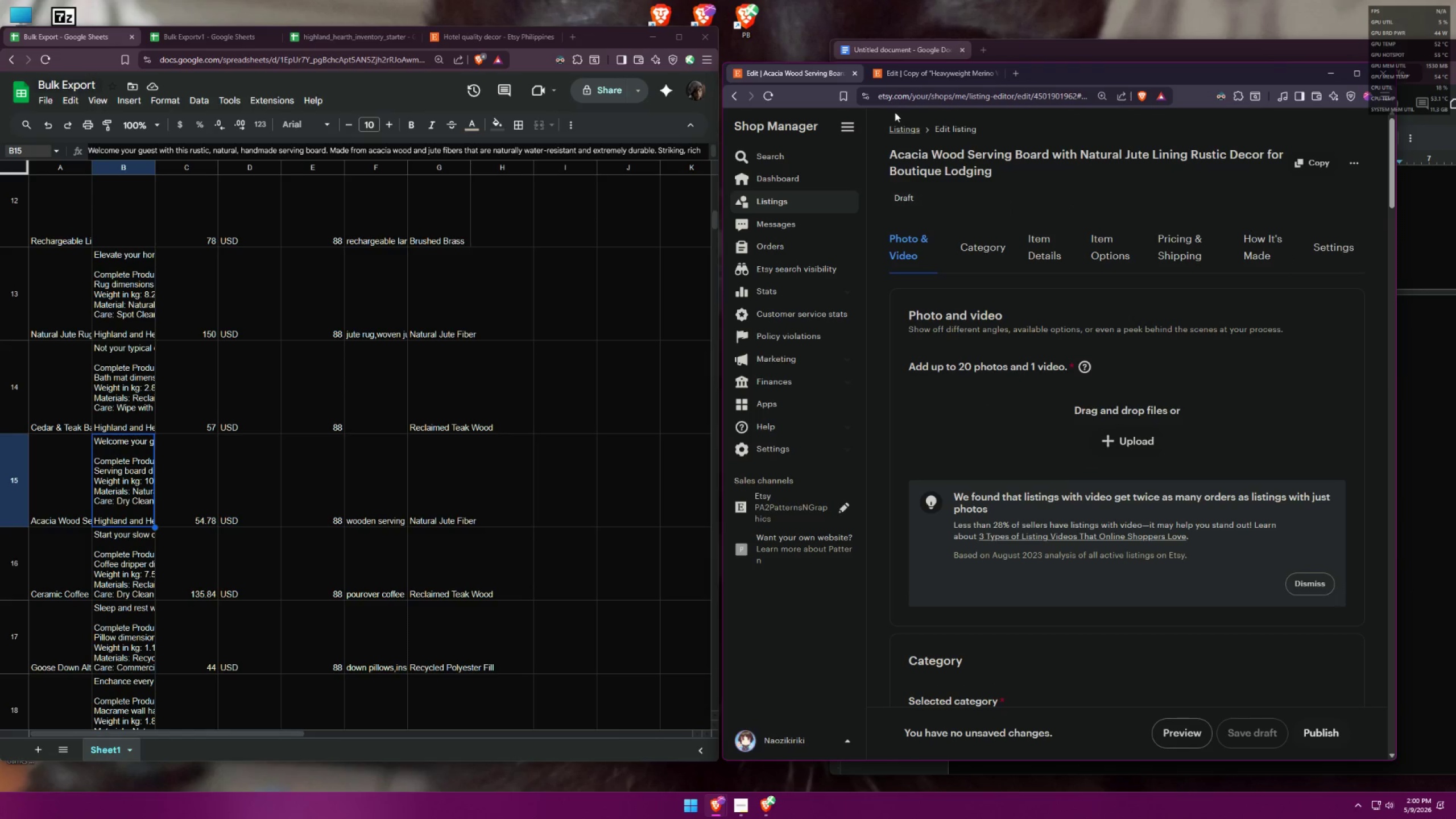 
scroll: coordinate [988, 330], scroll_direction: down, amount: 8.0
 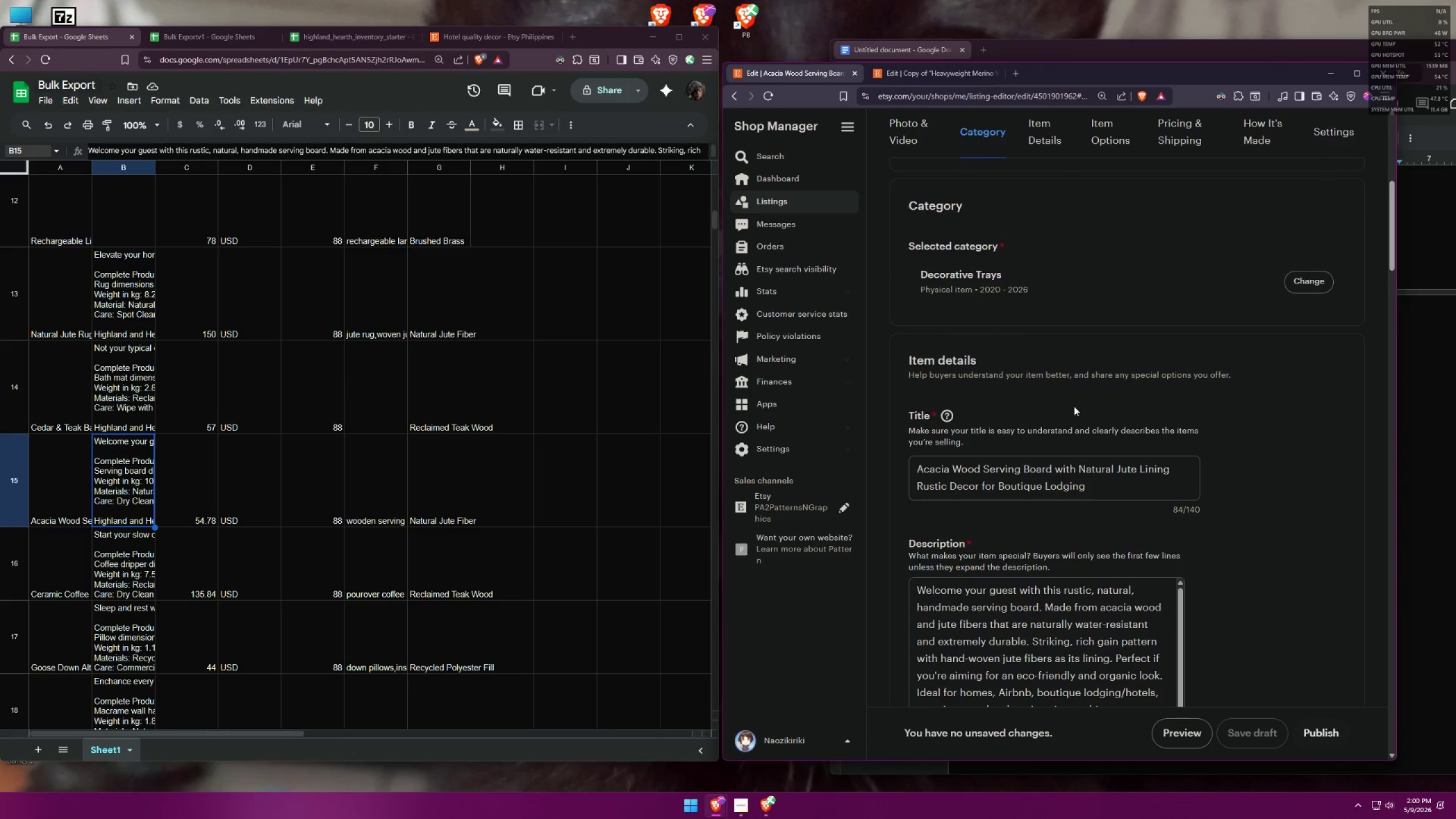 
scroll: coordinate [1230, 478], scroll_direction: up, amount: 9.0
 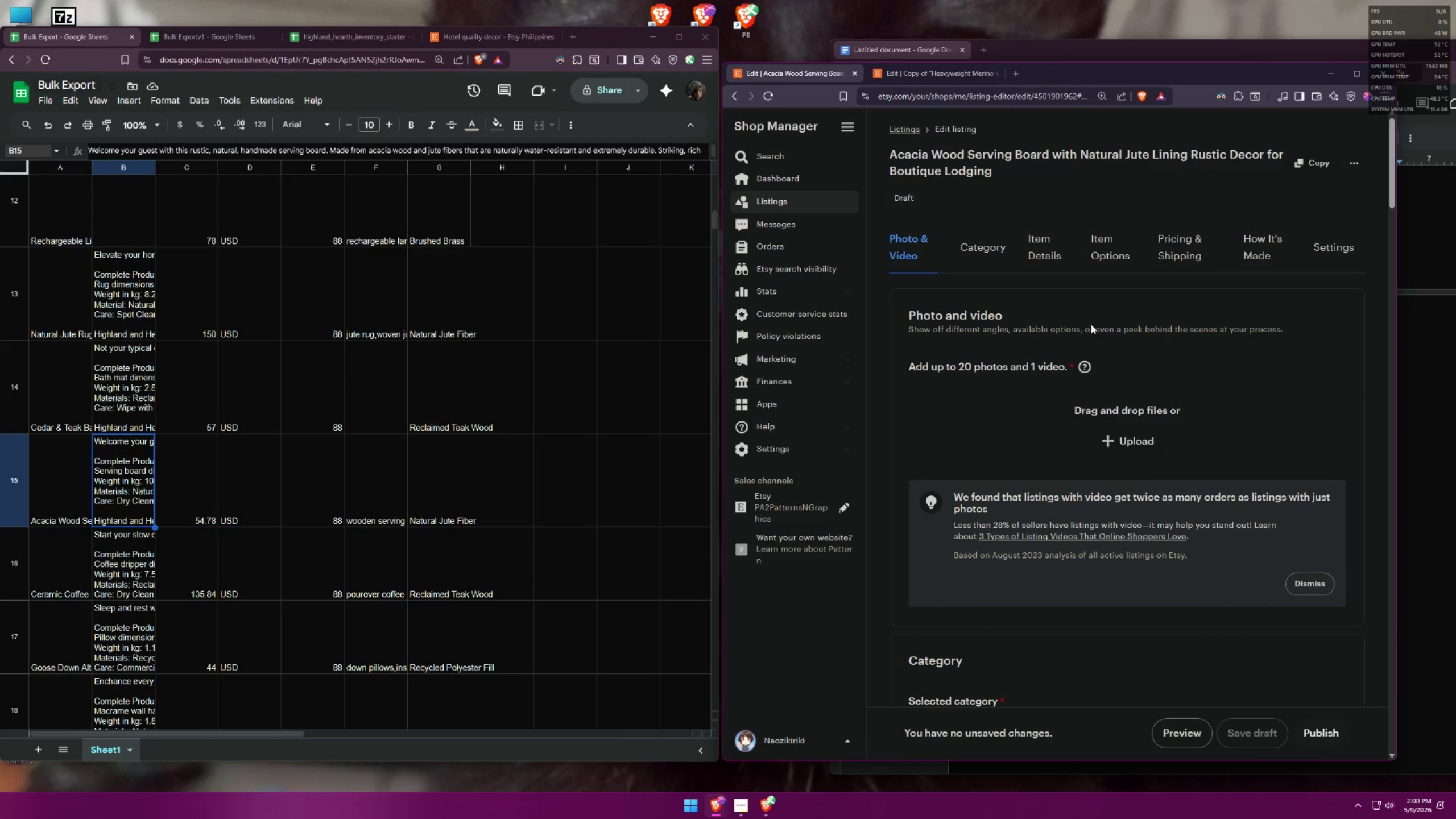 
scroll: coordinate [1115, 411], scroll_direction: down, amount: 3.0
 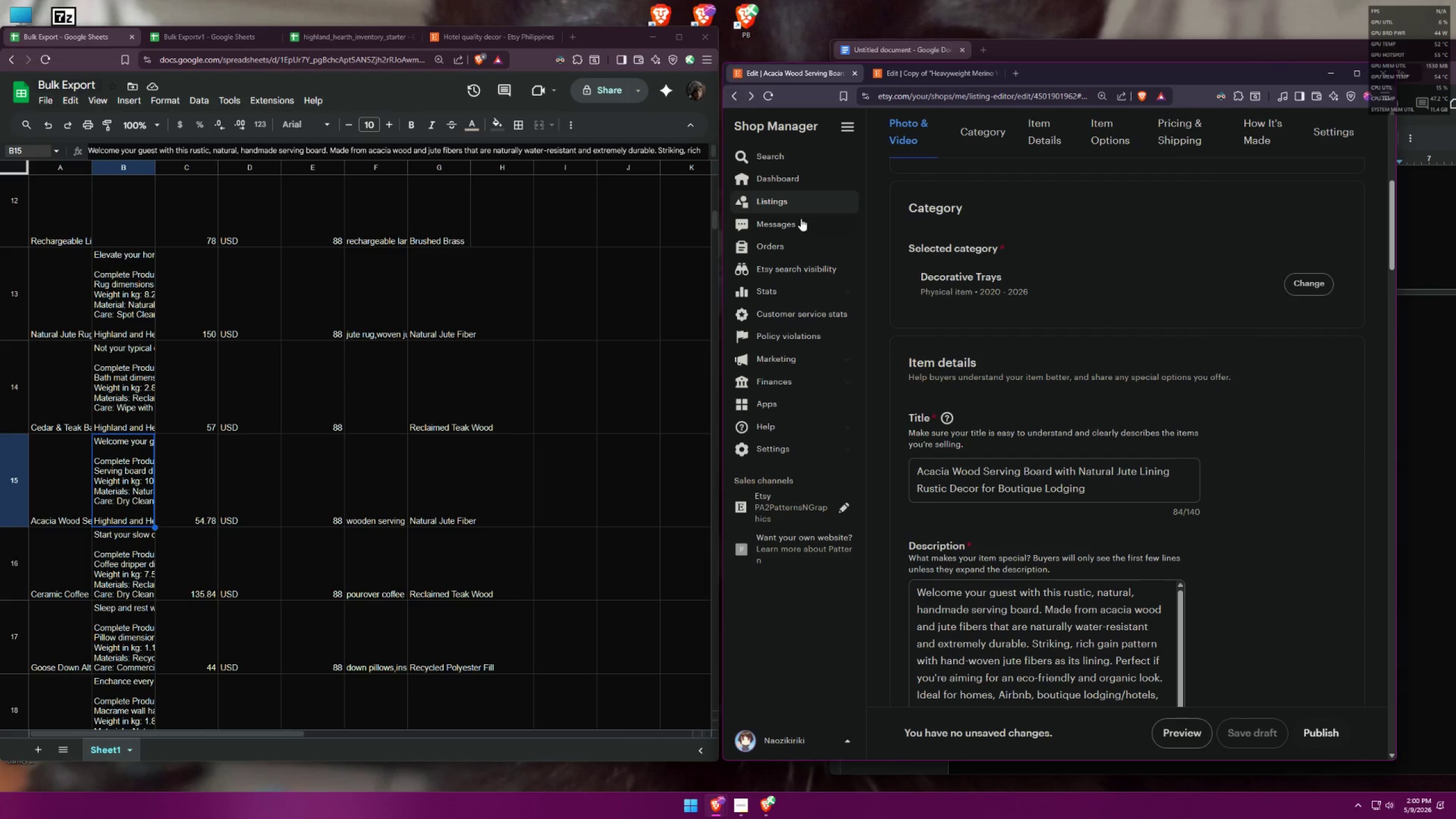 
left_click([733, 97])
 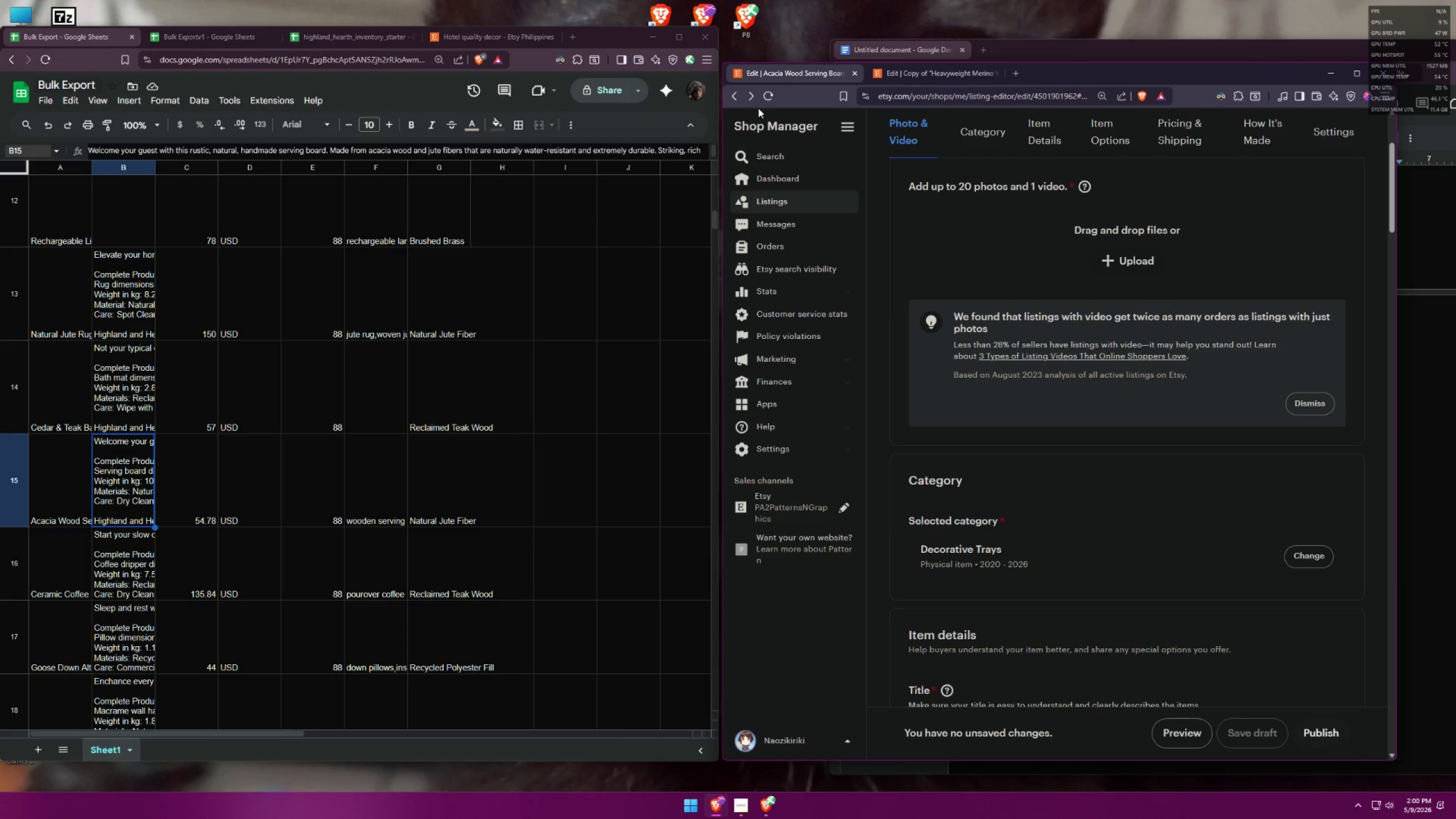 
left_click([737, 94])
 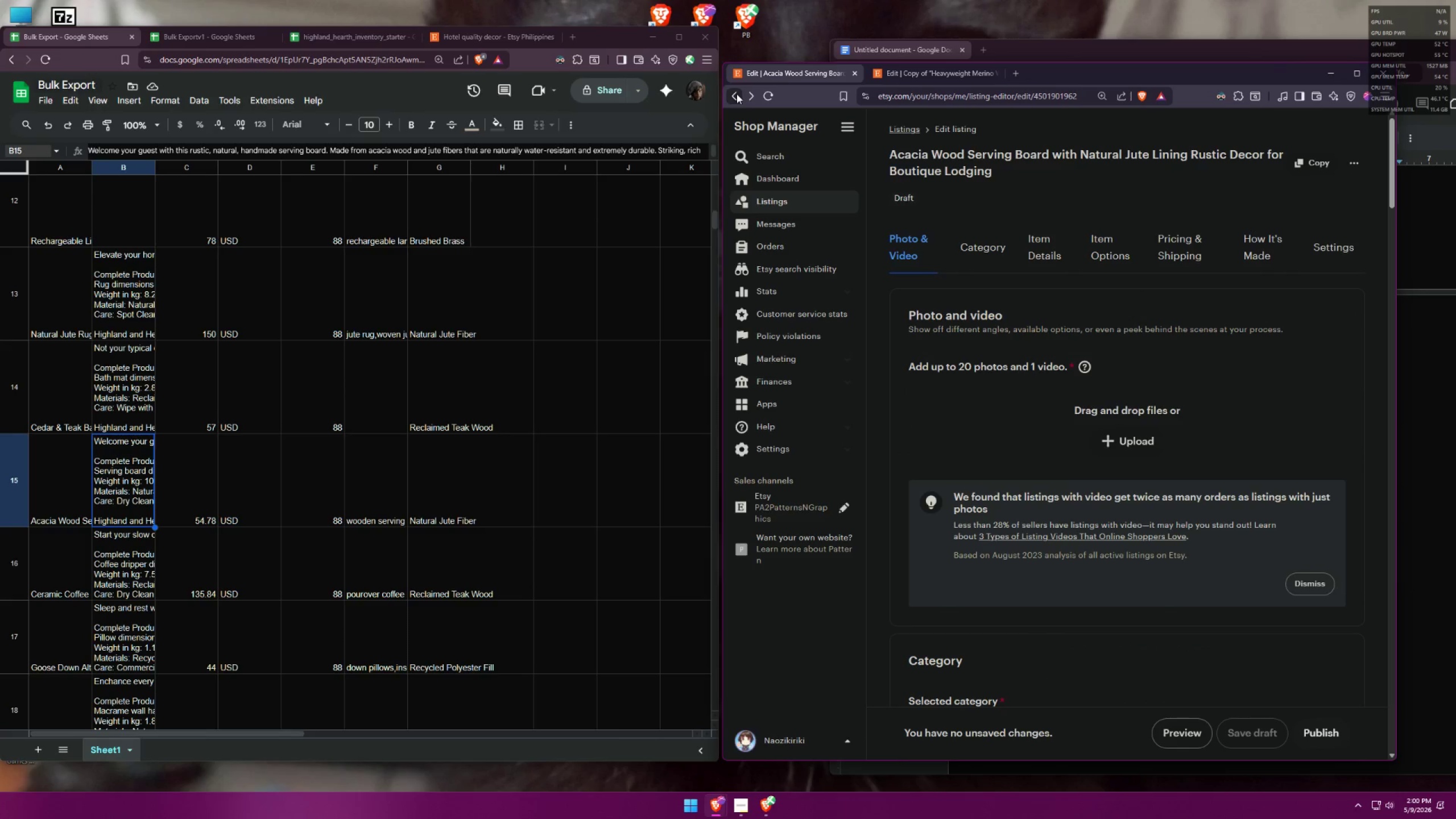 
left_click([737, 94])
 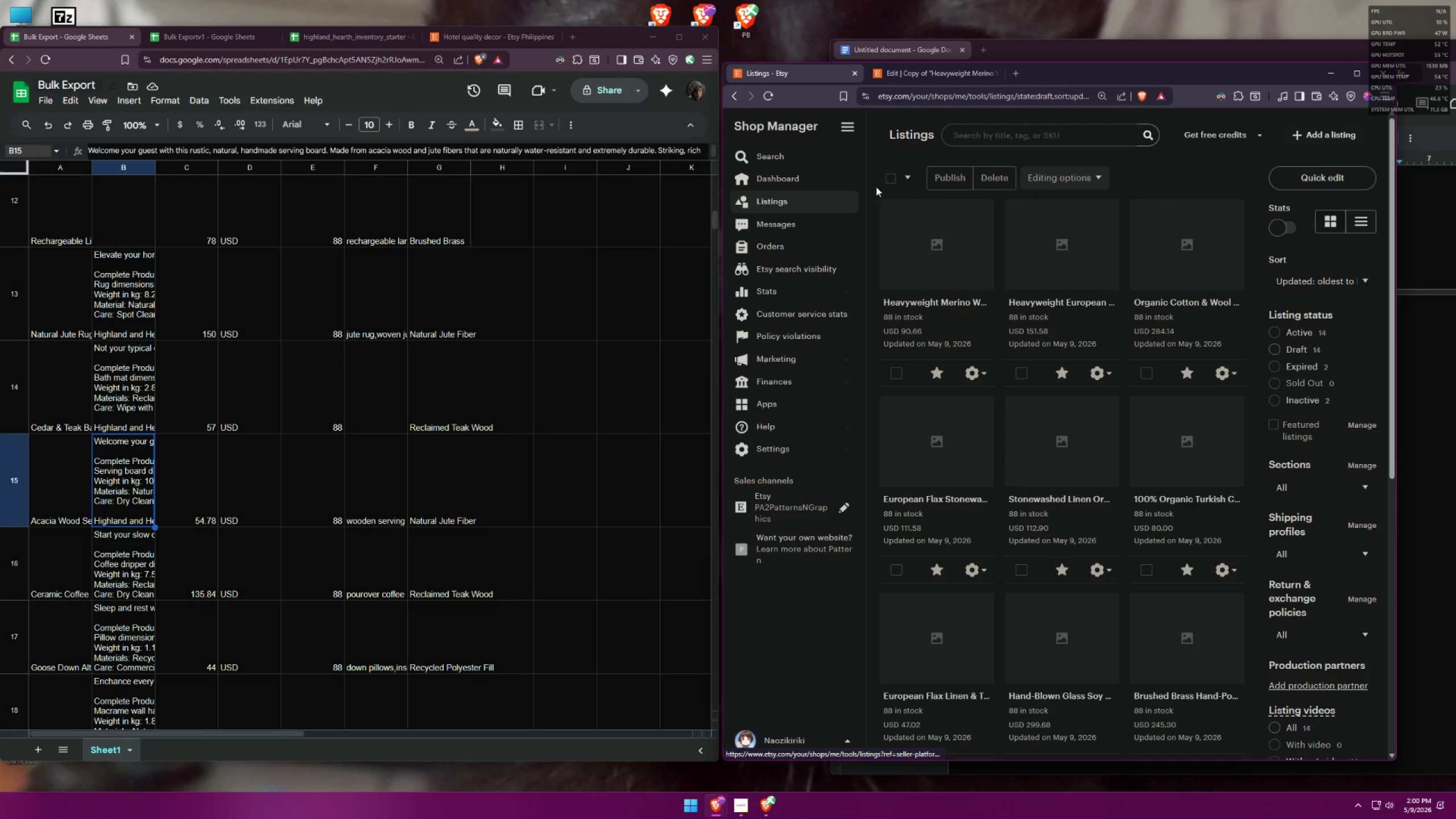 
left_click([913, 81])
 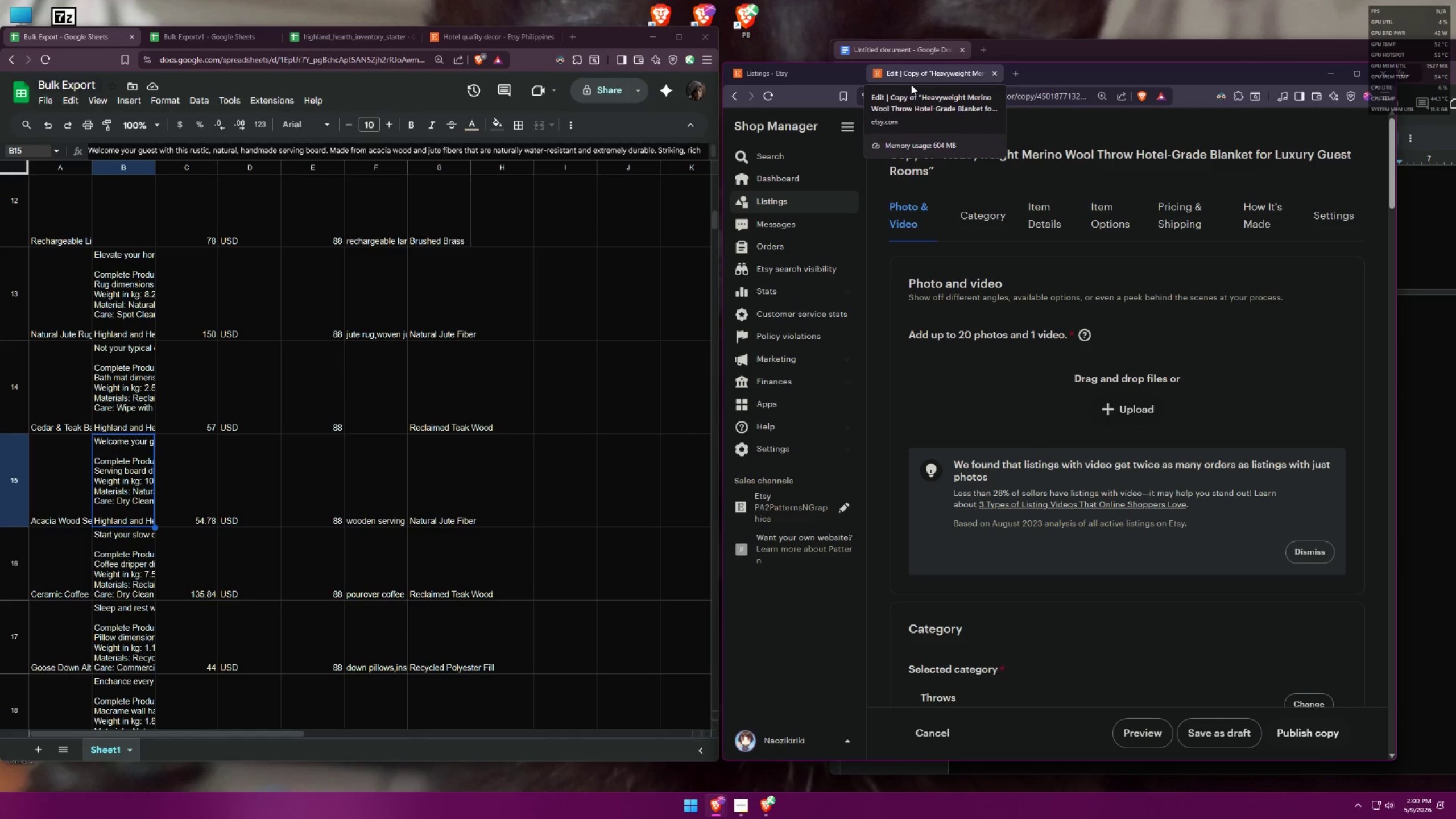 
wait(10.63)
 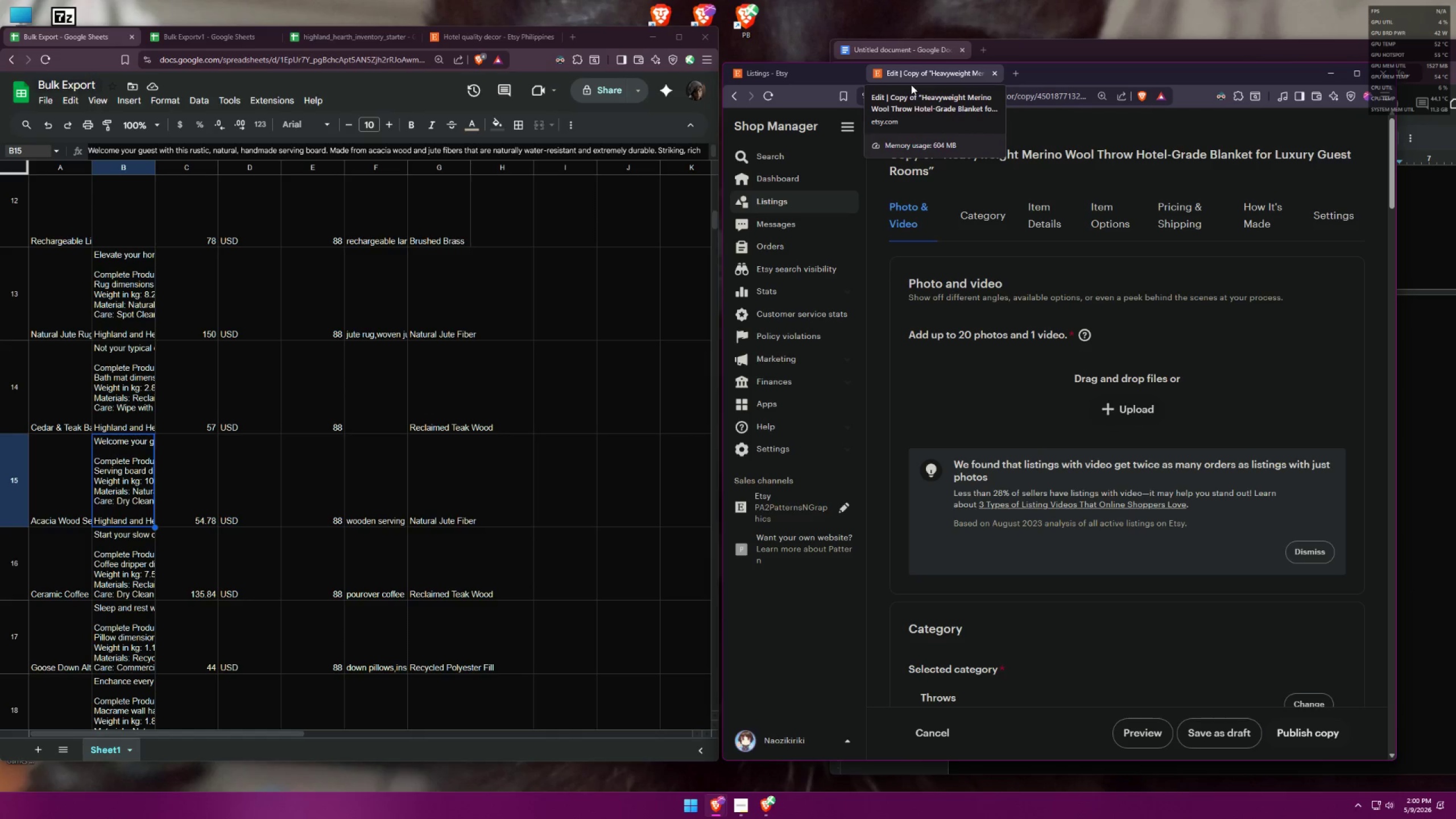 
left_click([59, 474])
 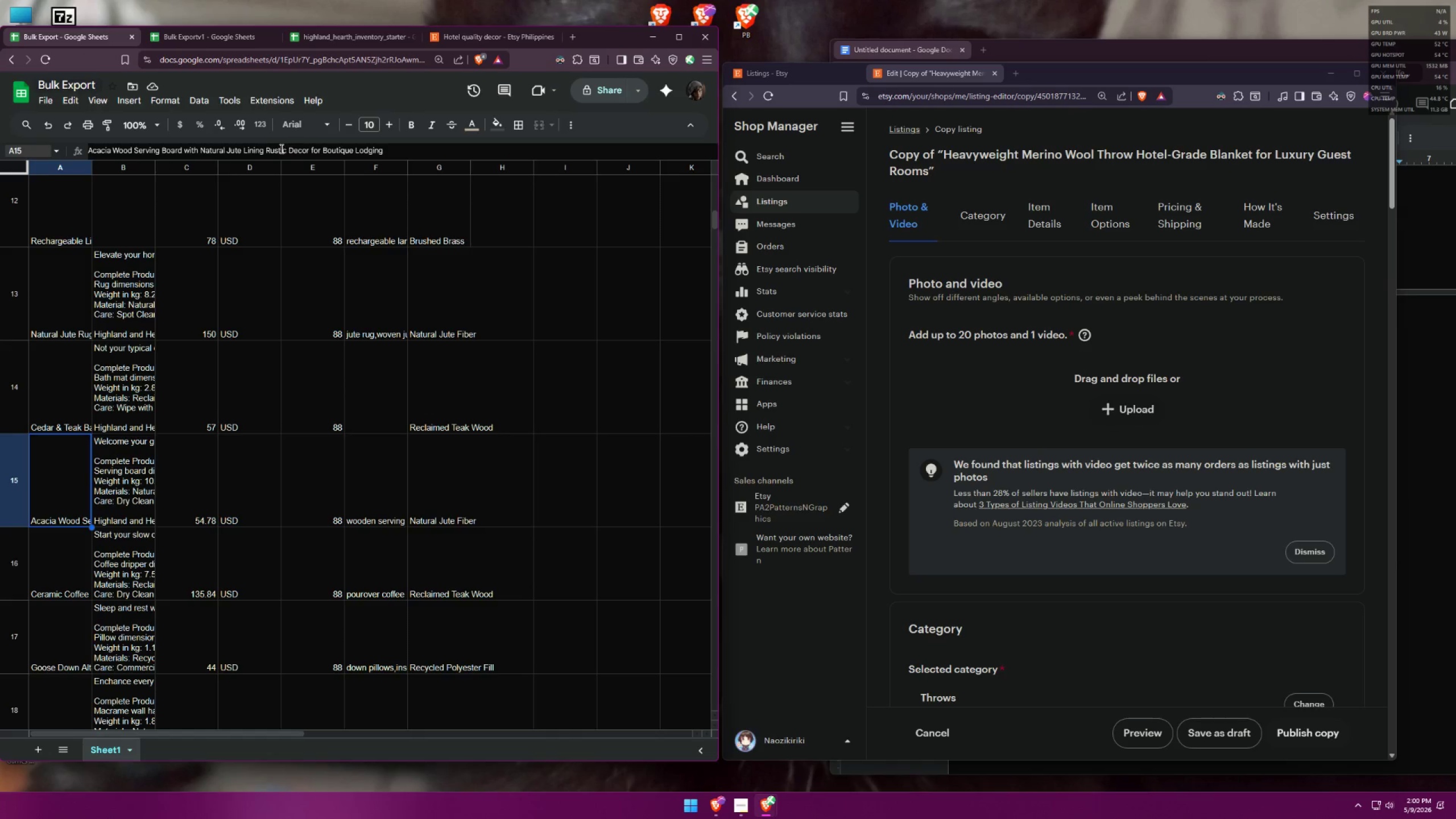 
double_click([276, 149])
 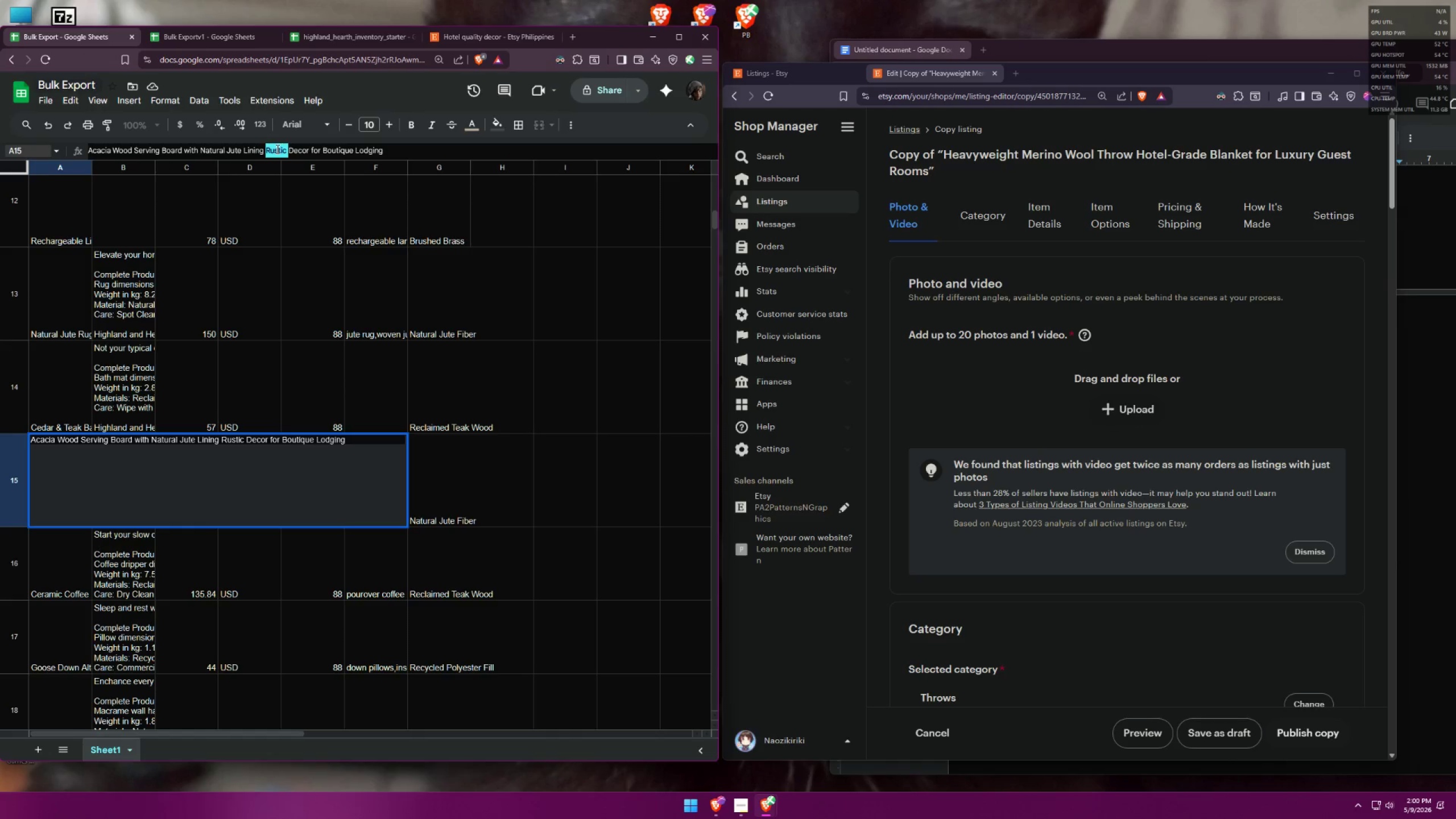 
triple_click([276, 149])
 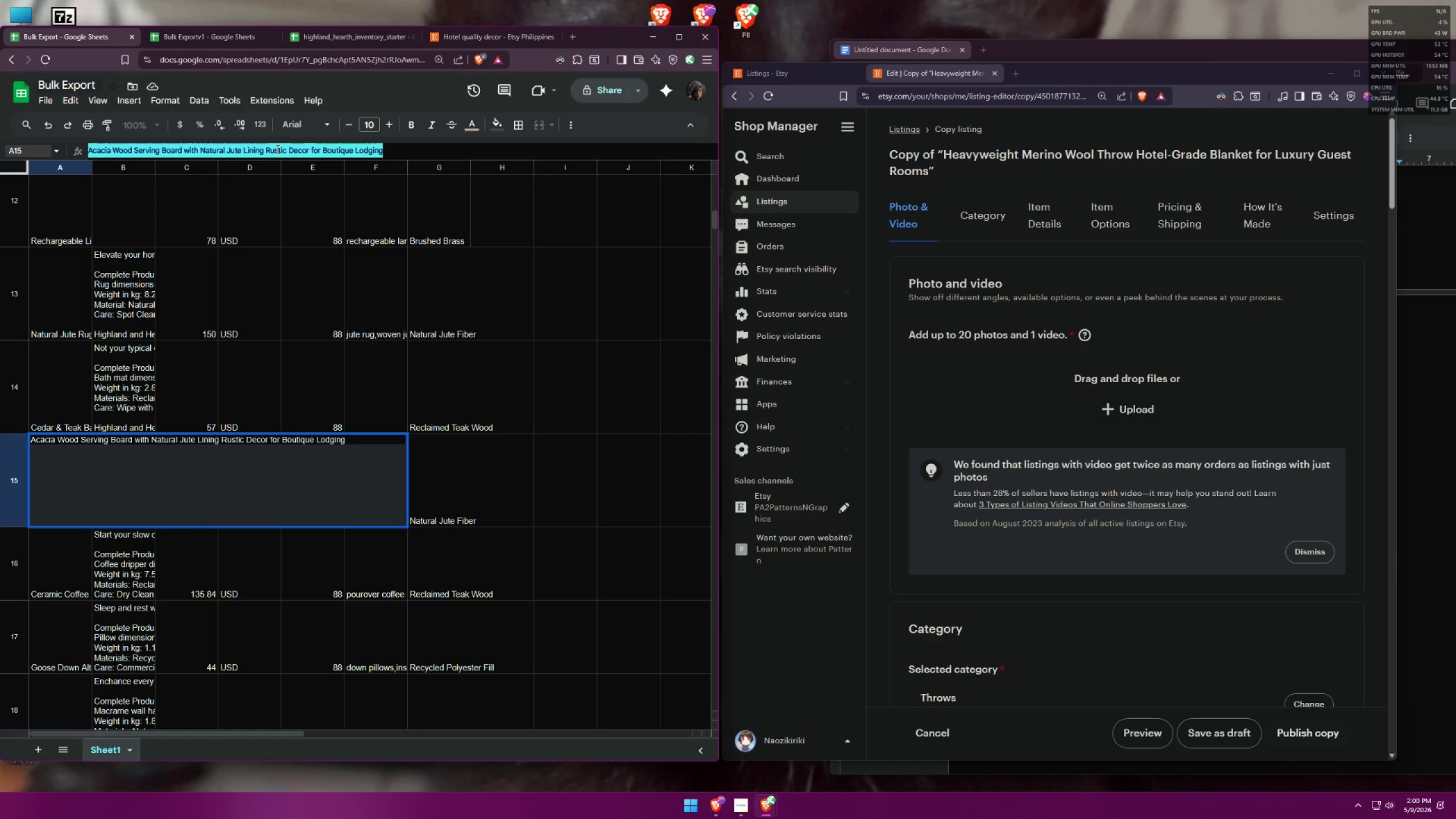 
key(Control+C)
 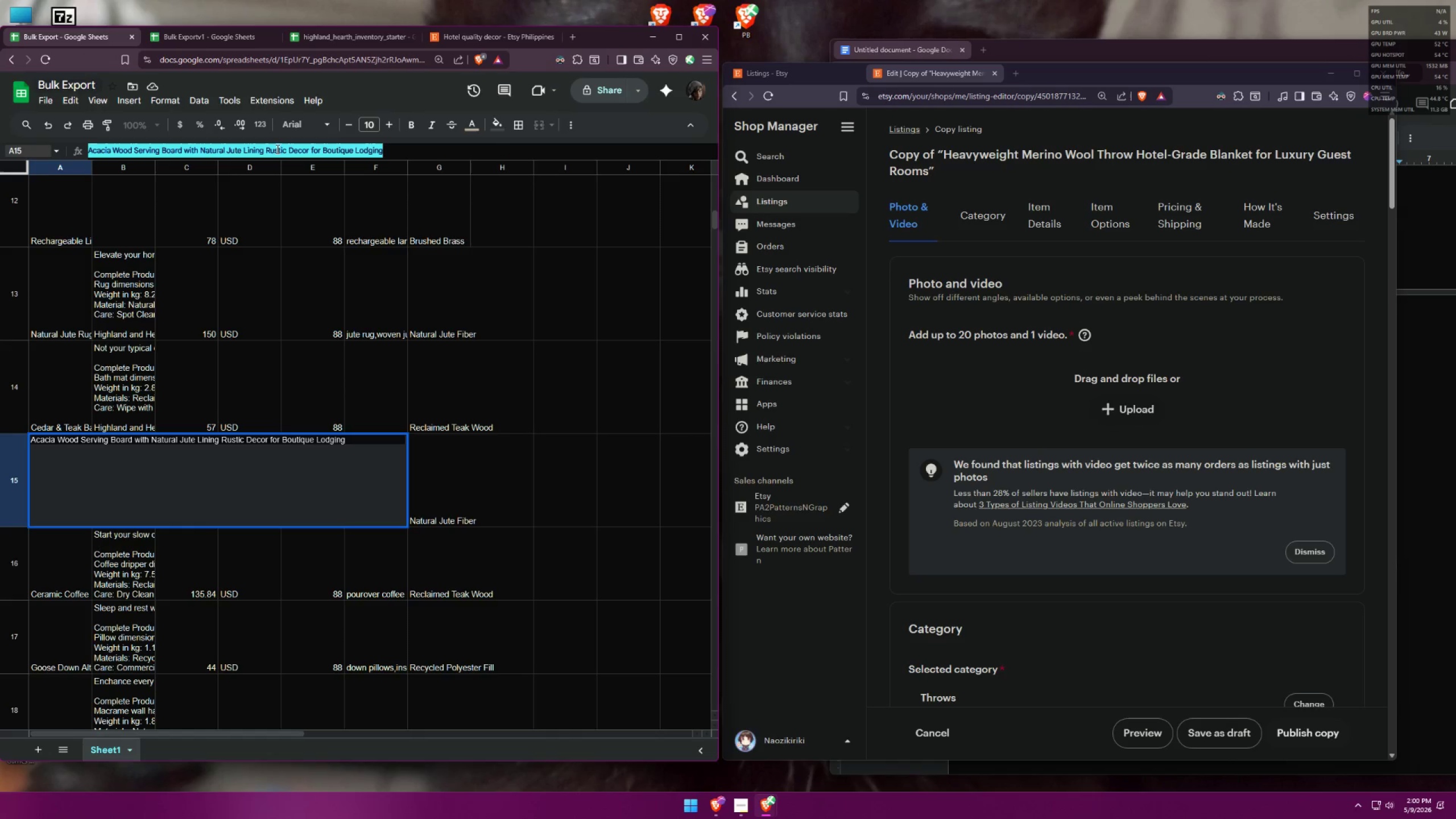 
key(Control+C)
 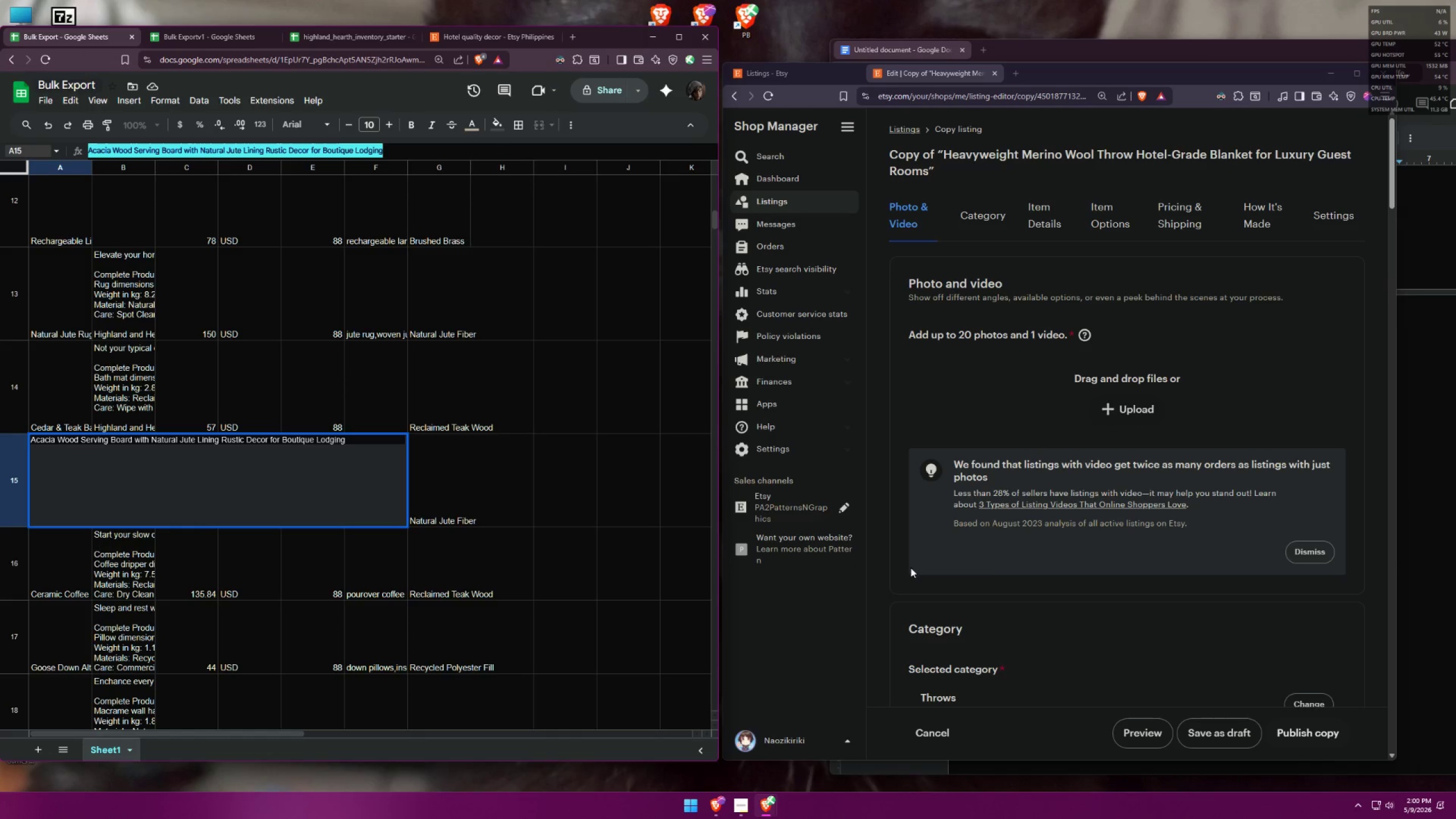 
scroll: coordinate [1178, 454], scroll_direction: down, amount: 5.0
 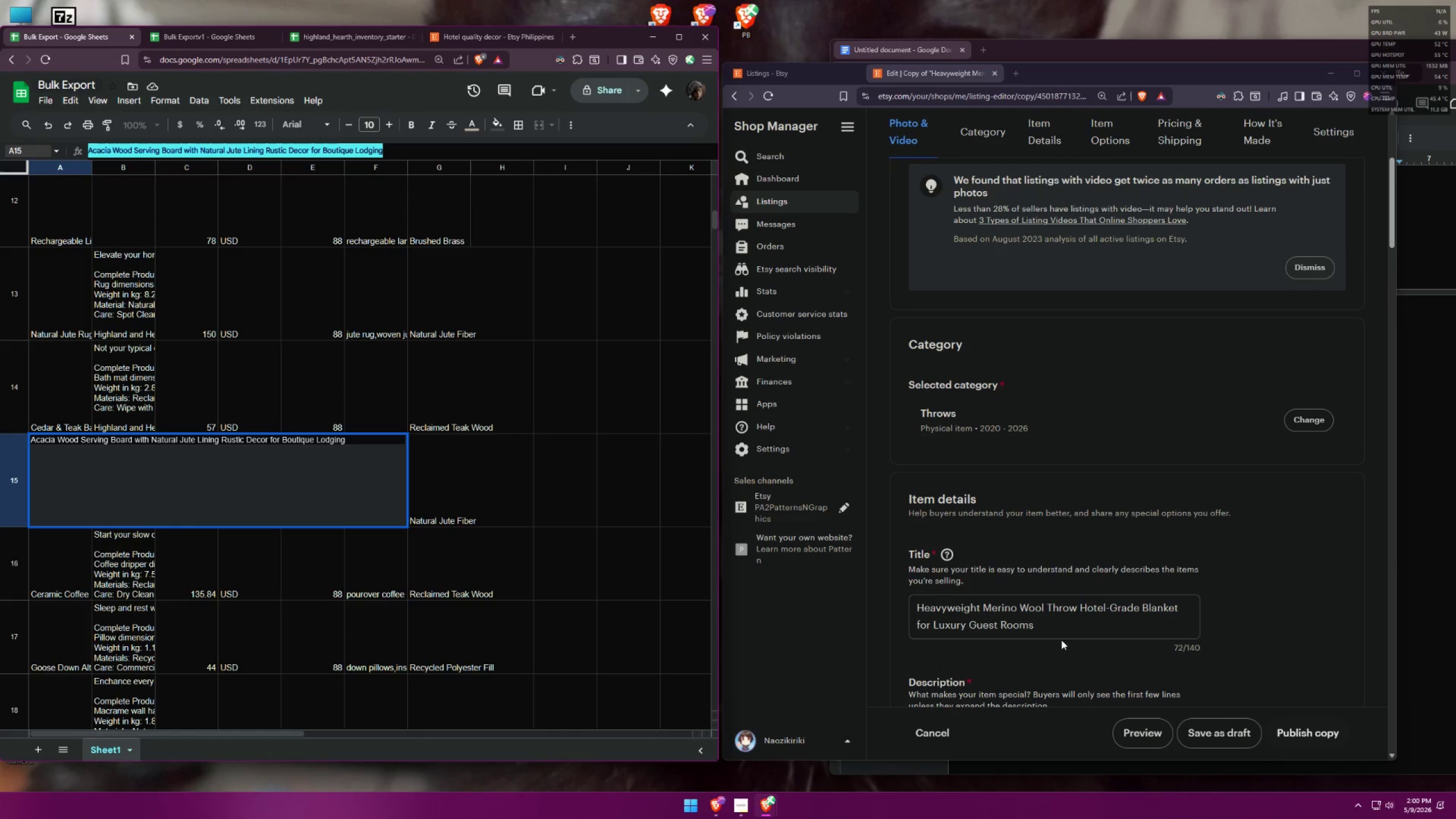 
left_click_drag(start_coordinate=[1052, 624], to_coordinate=[1023, 622])
 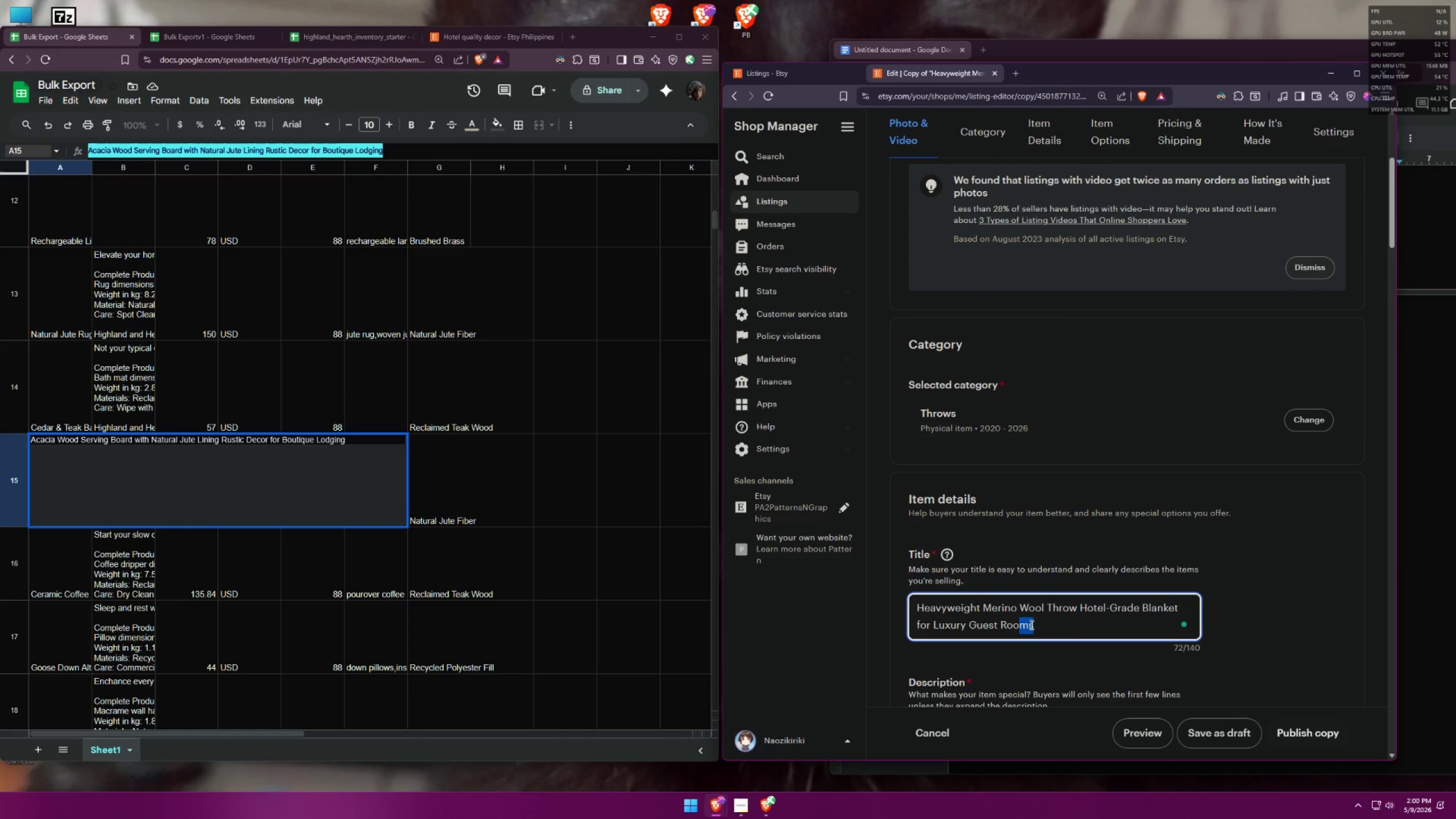 
left_click([1044, 626])
 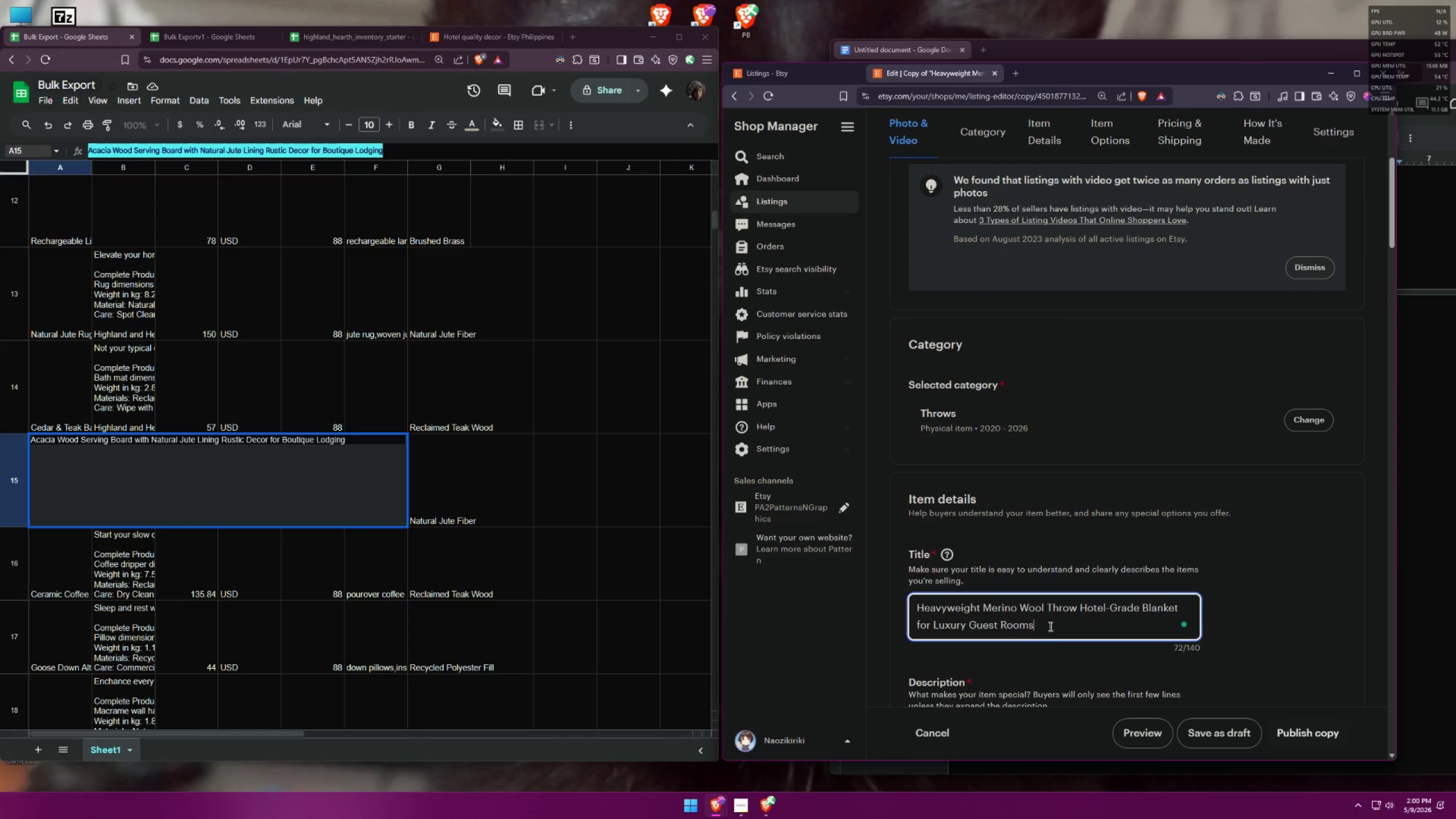 
left_click_drag(start_coordinate=[1053, 626], to_coordinate=[908, 601])
 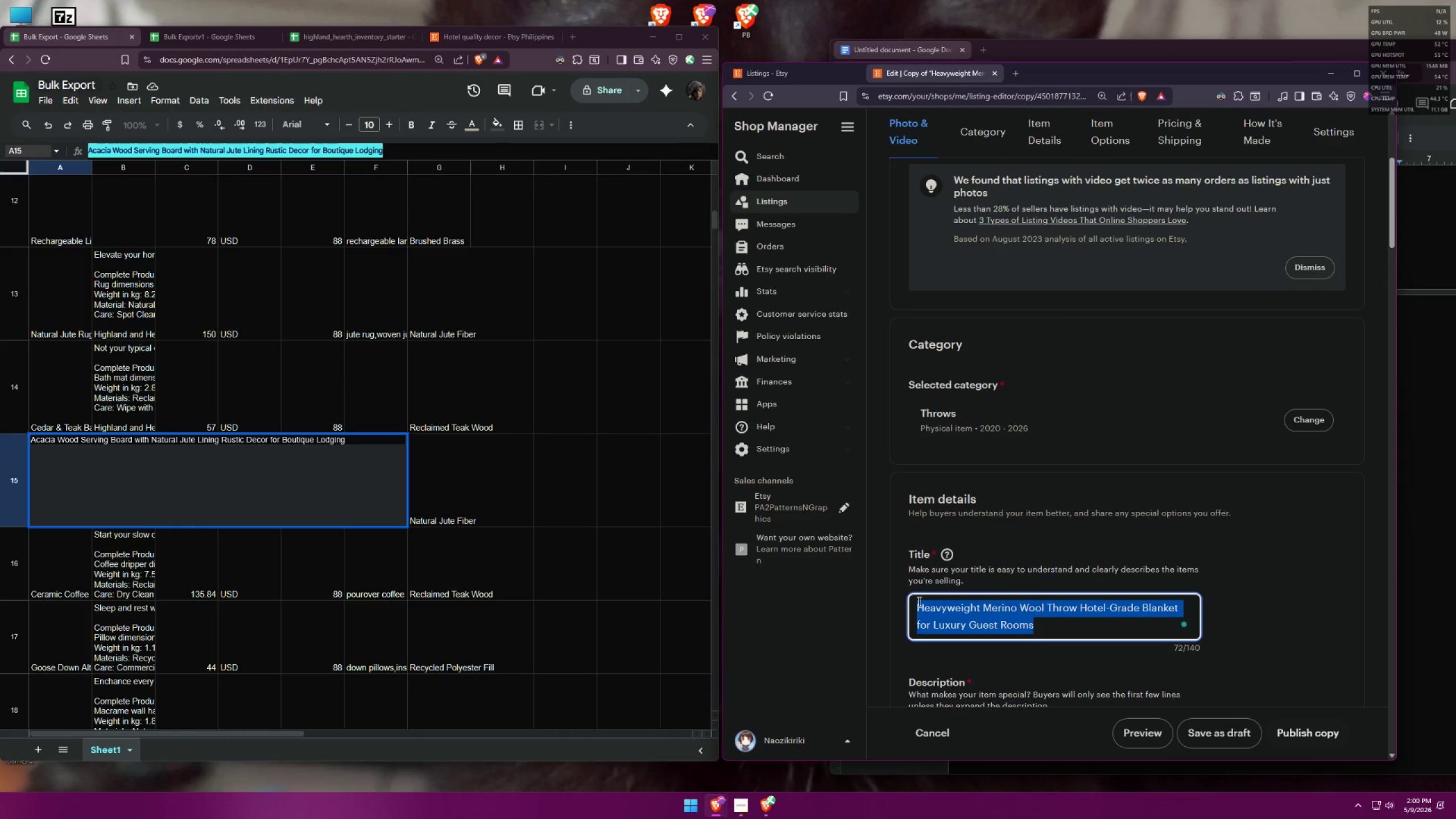 
key(Control+ControlLeft)
 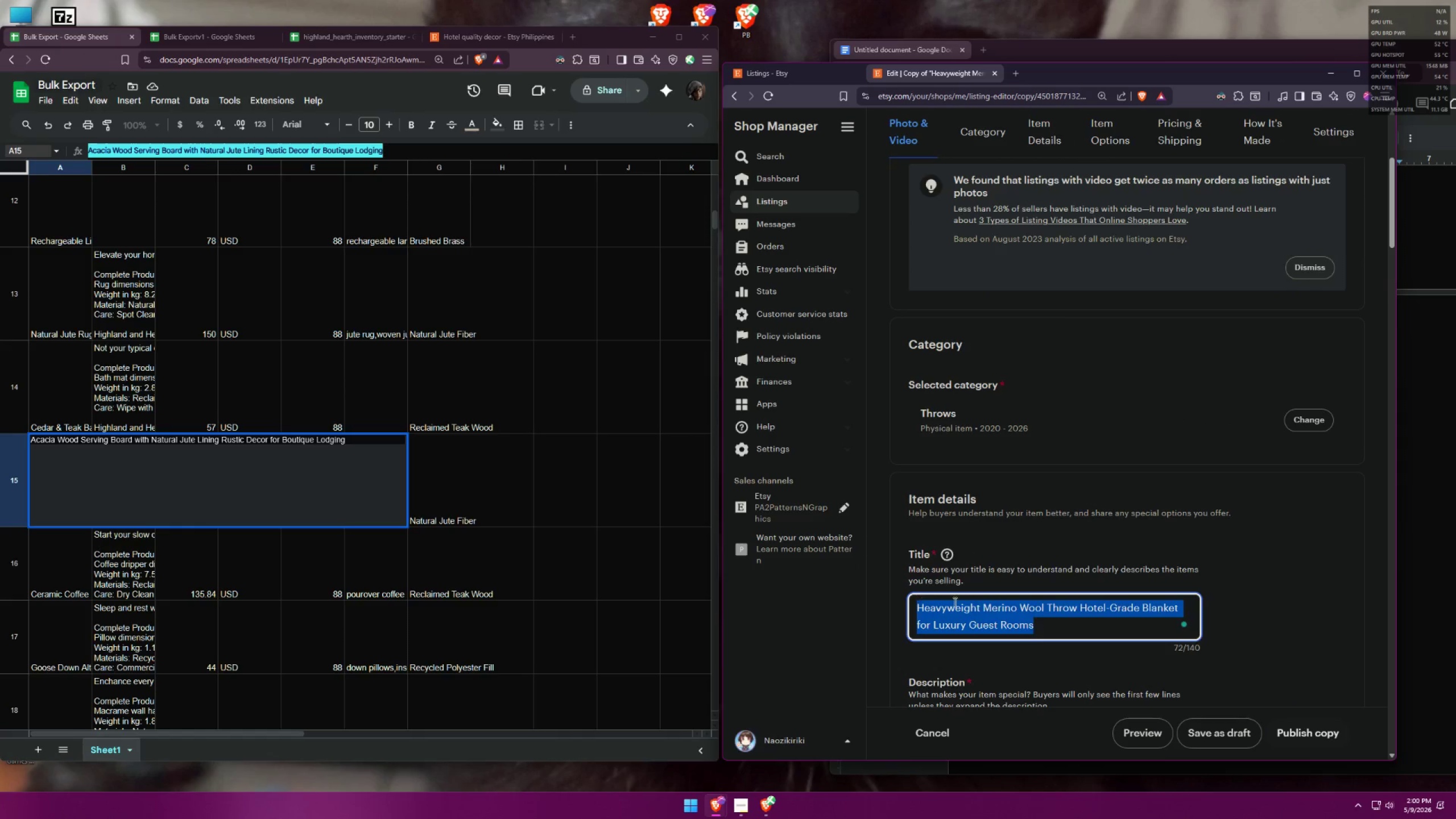 
key(Control+V)
 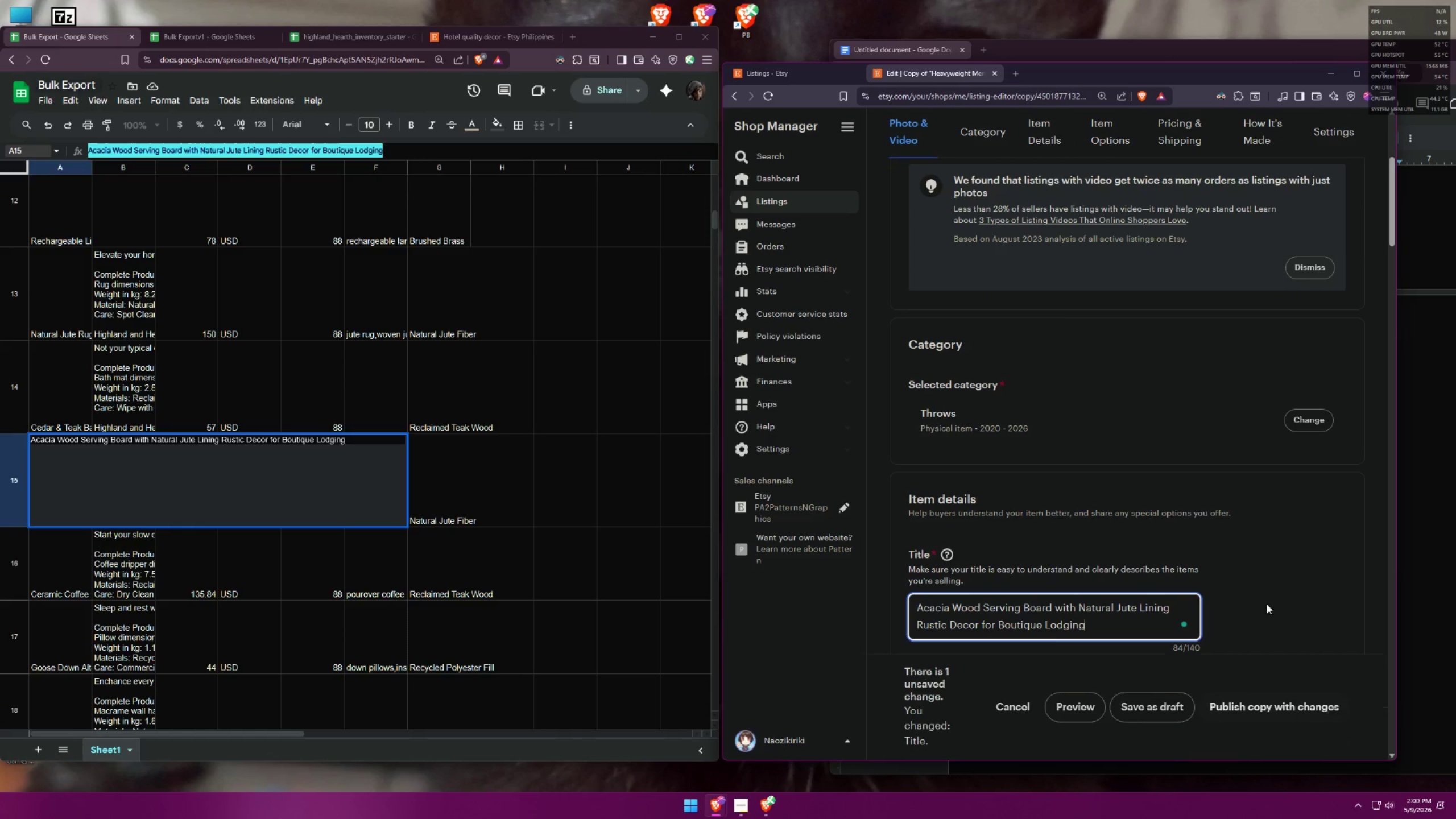 
left_click([1267, 603])
 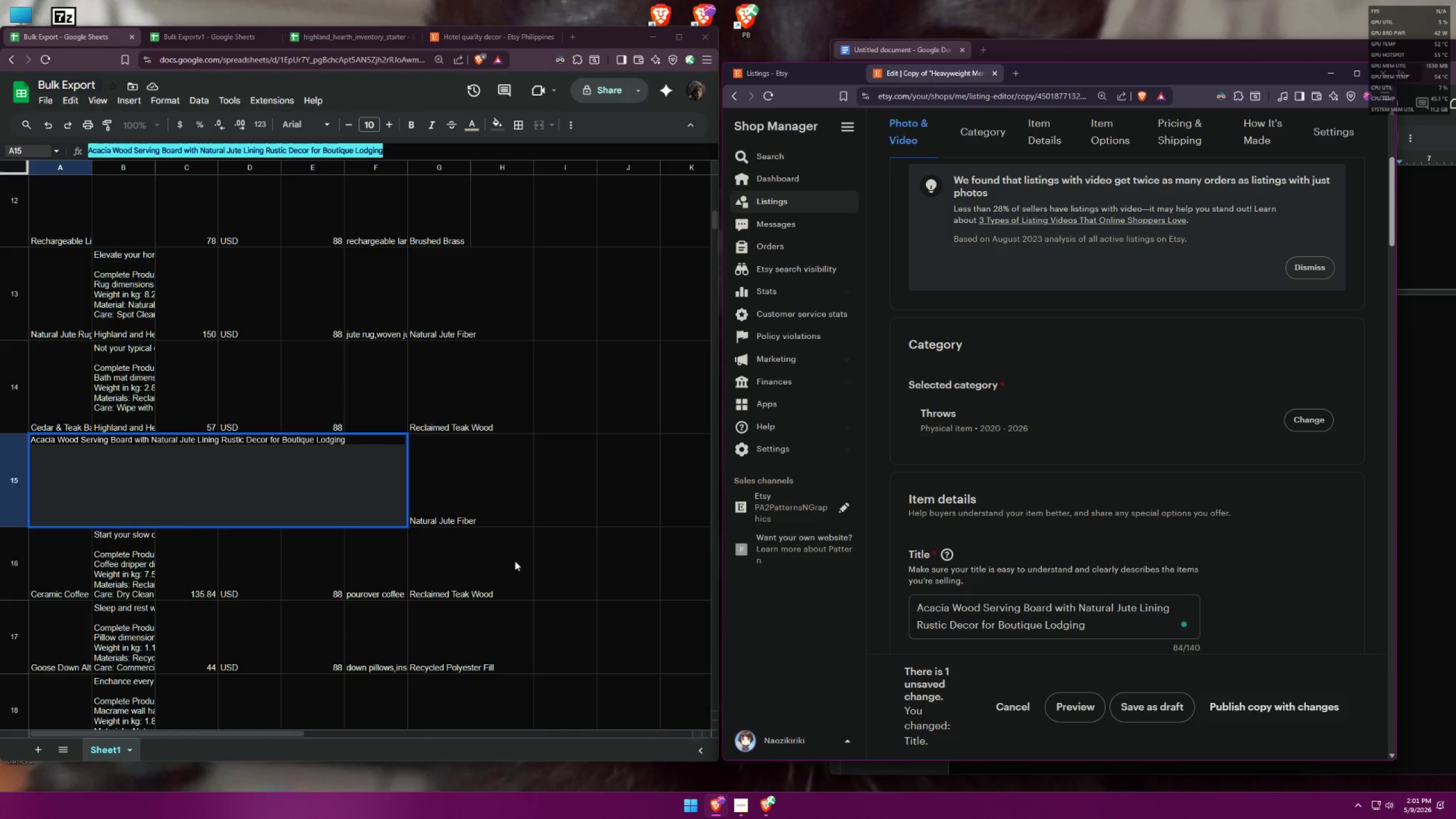 
wait(6.32)
 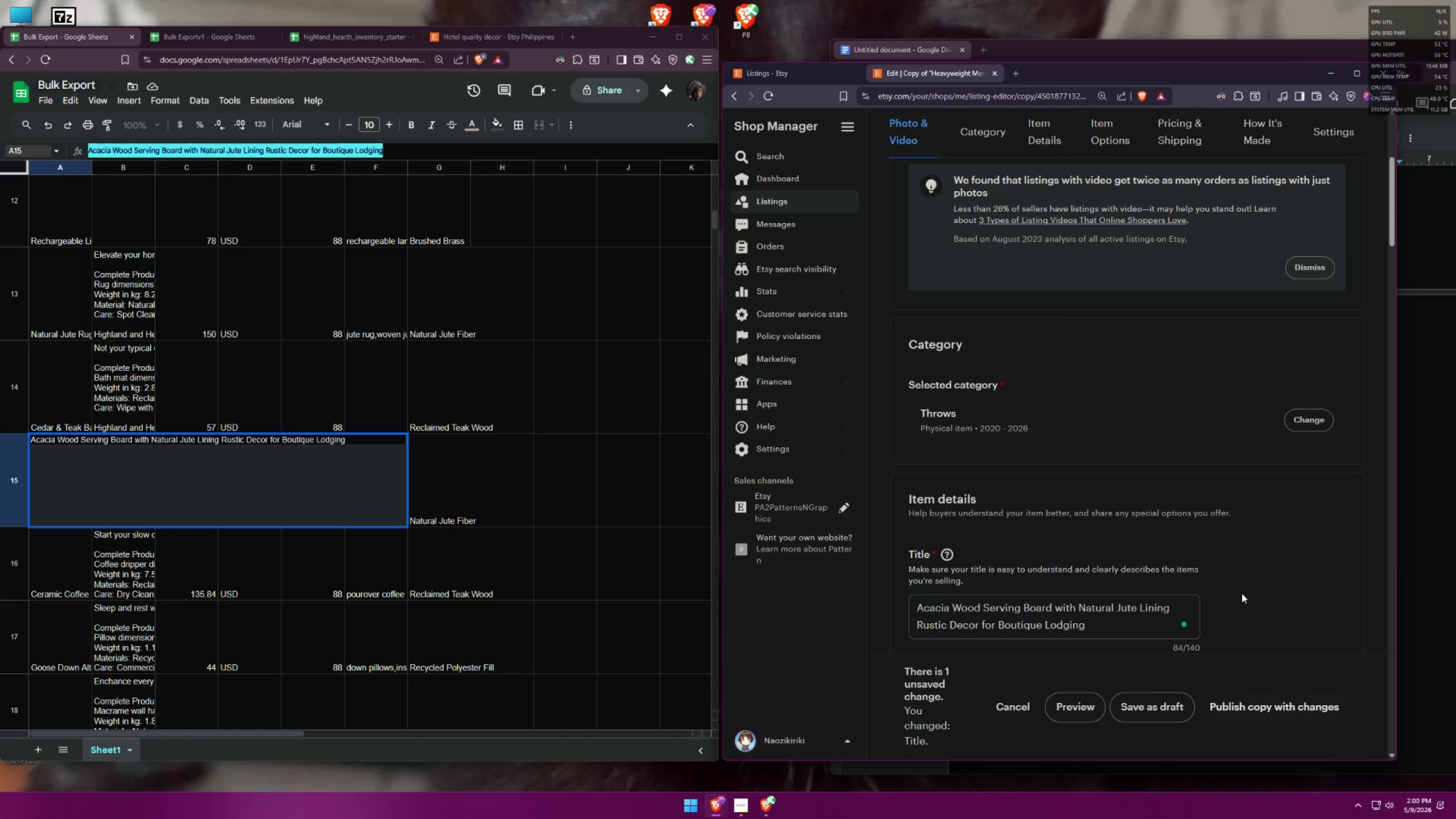 
left_click([52, 553])
 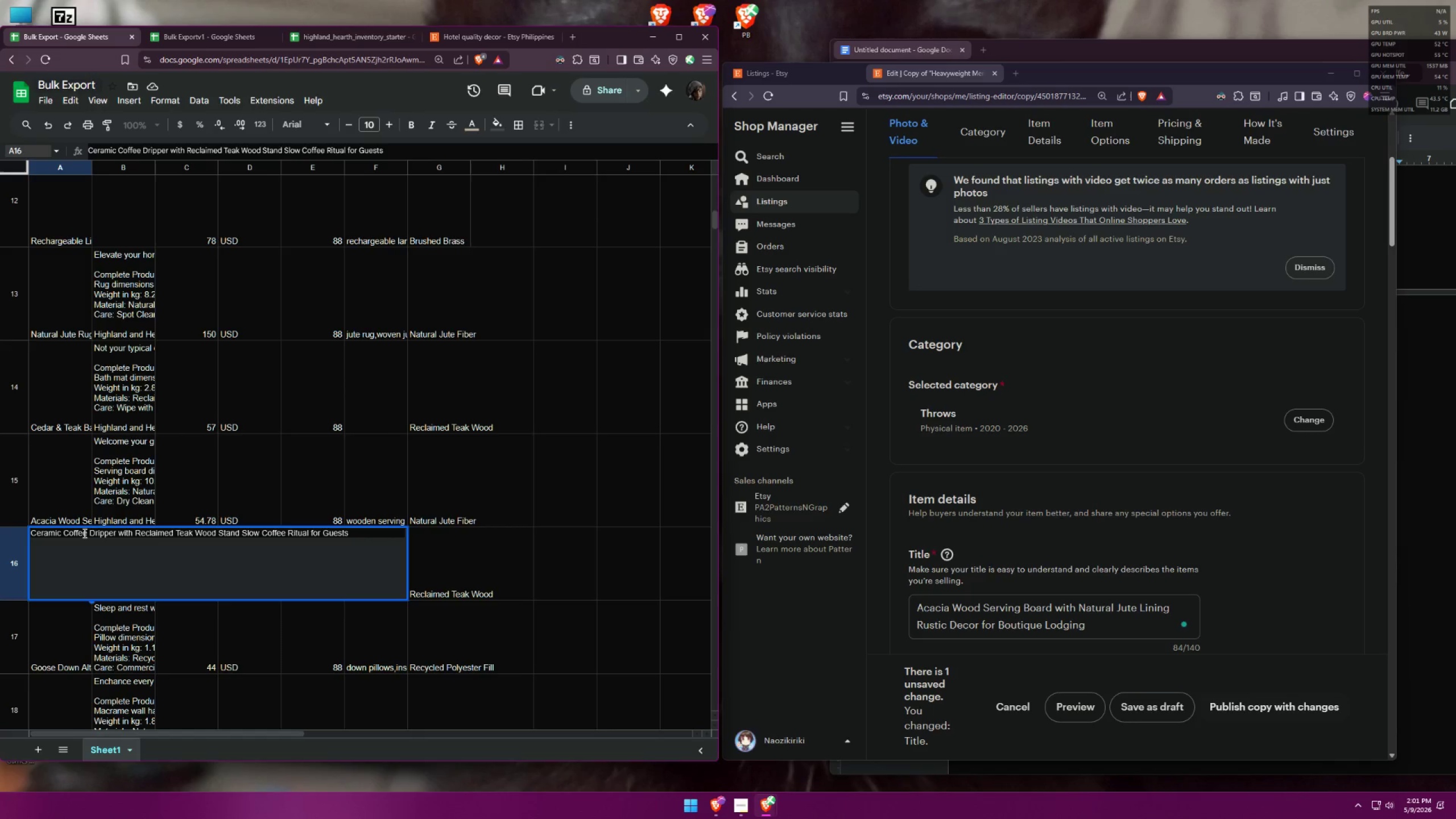 
double_click([84, 533])
 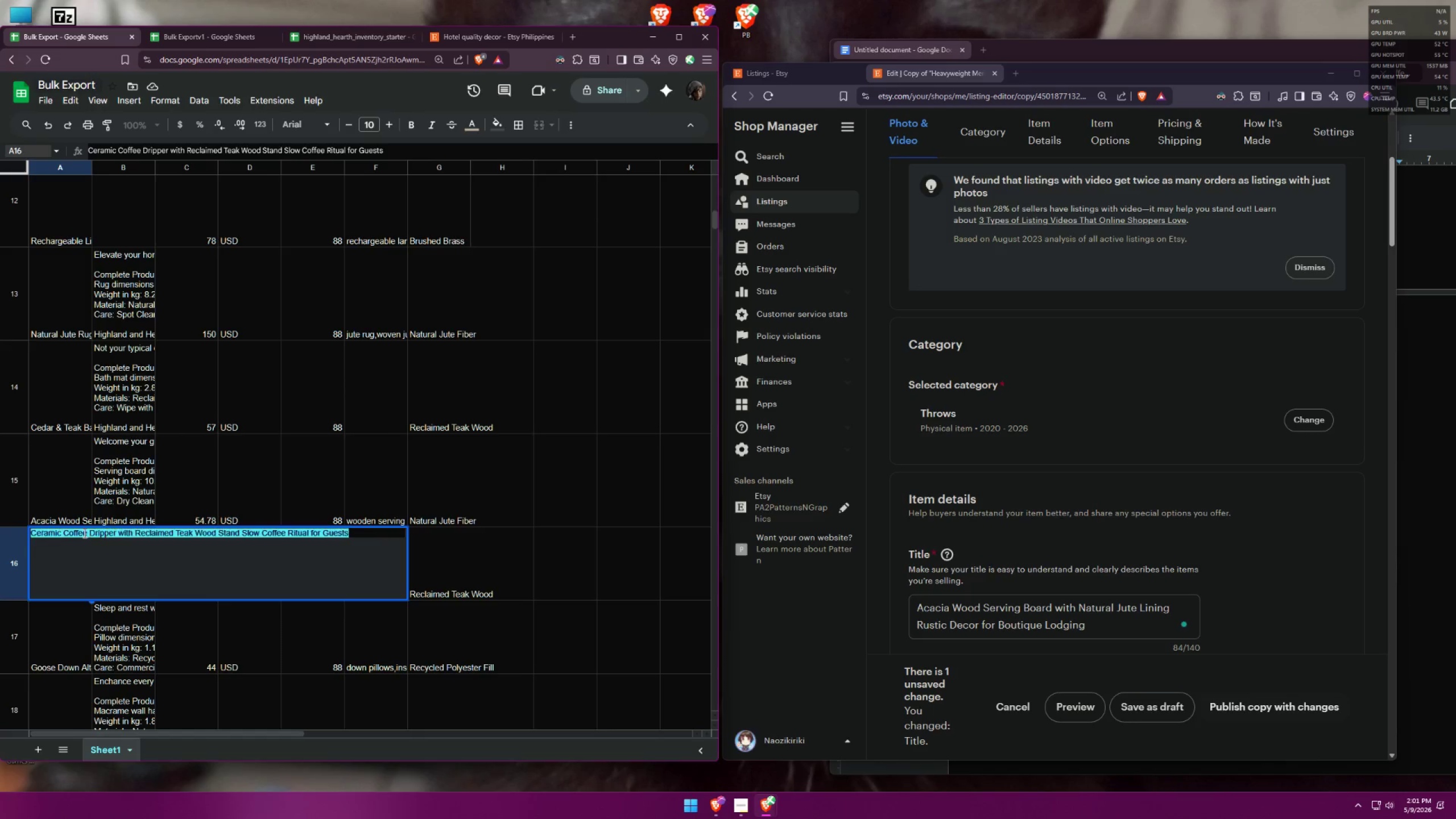 
triple_click([84, 533])
 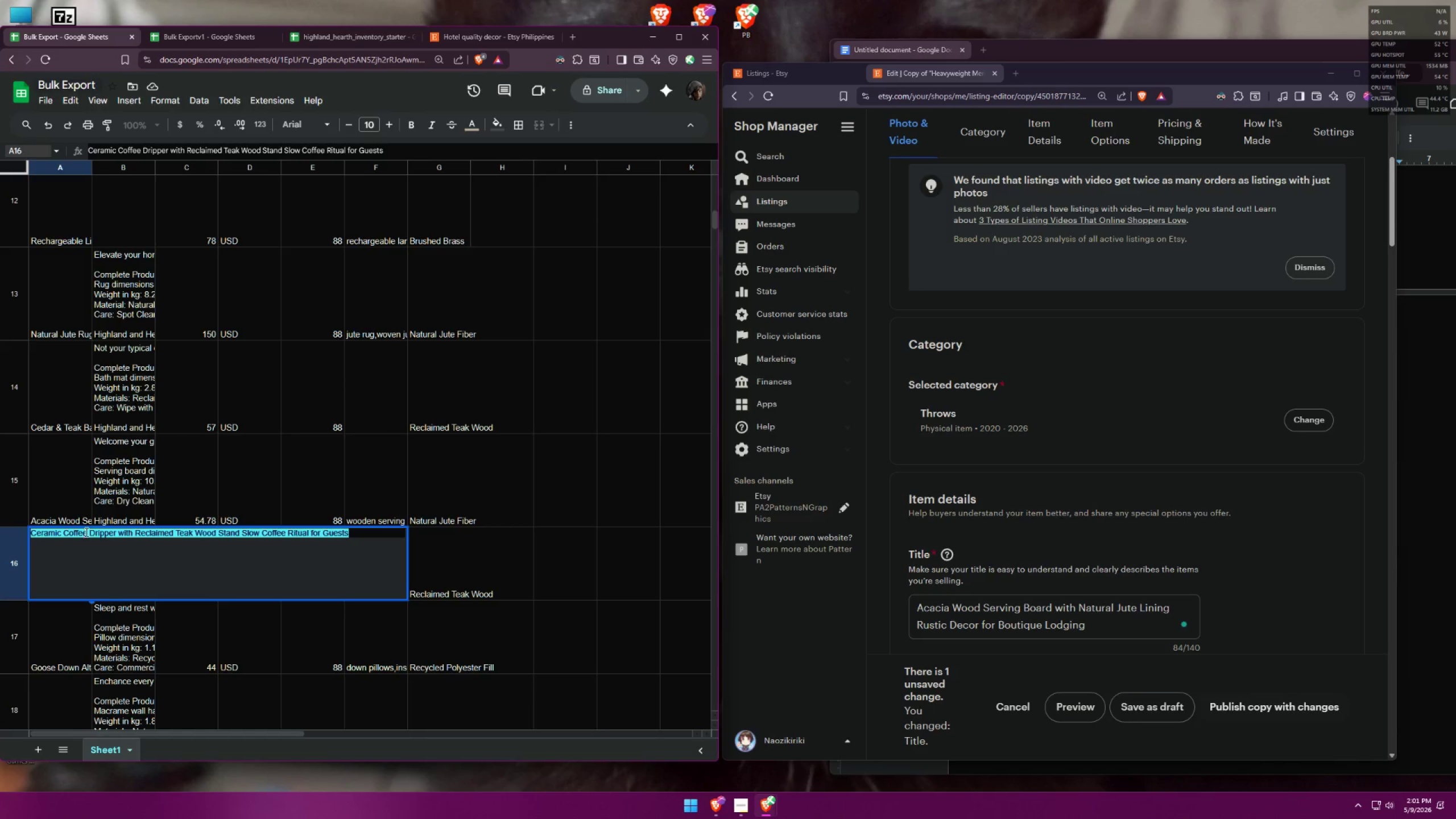 
key(Control+C)
 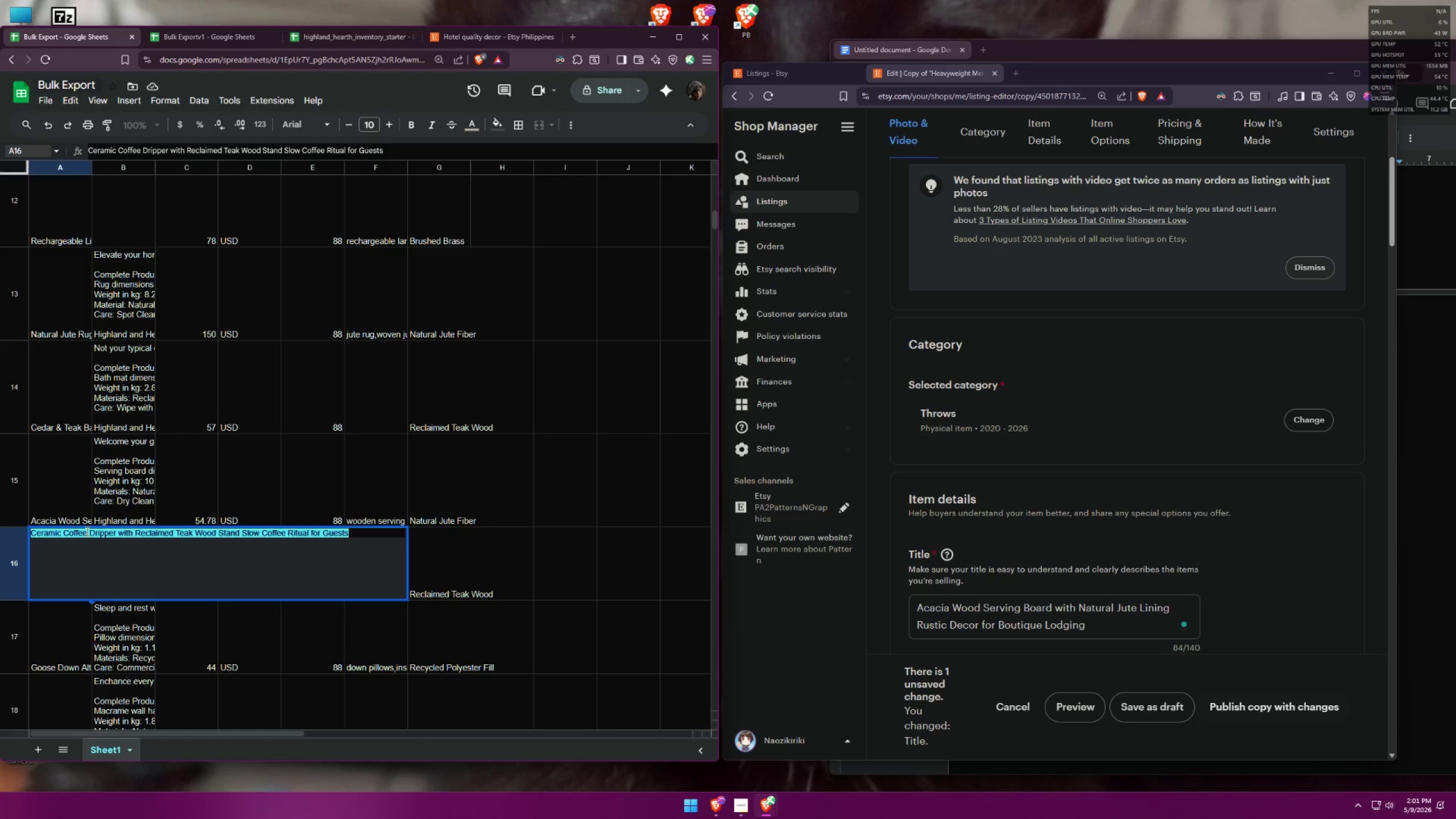 
key(Control+C)
 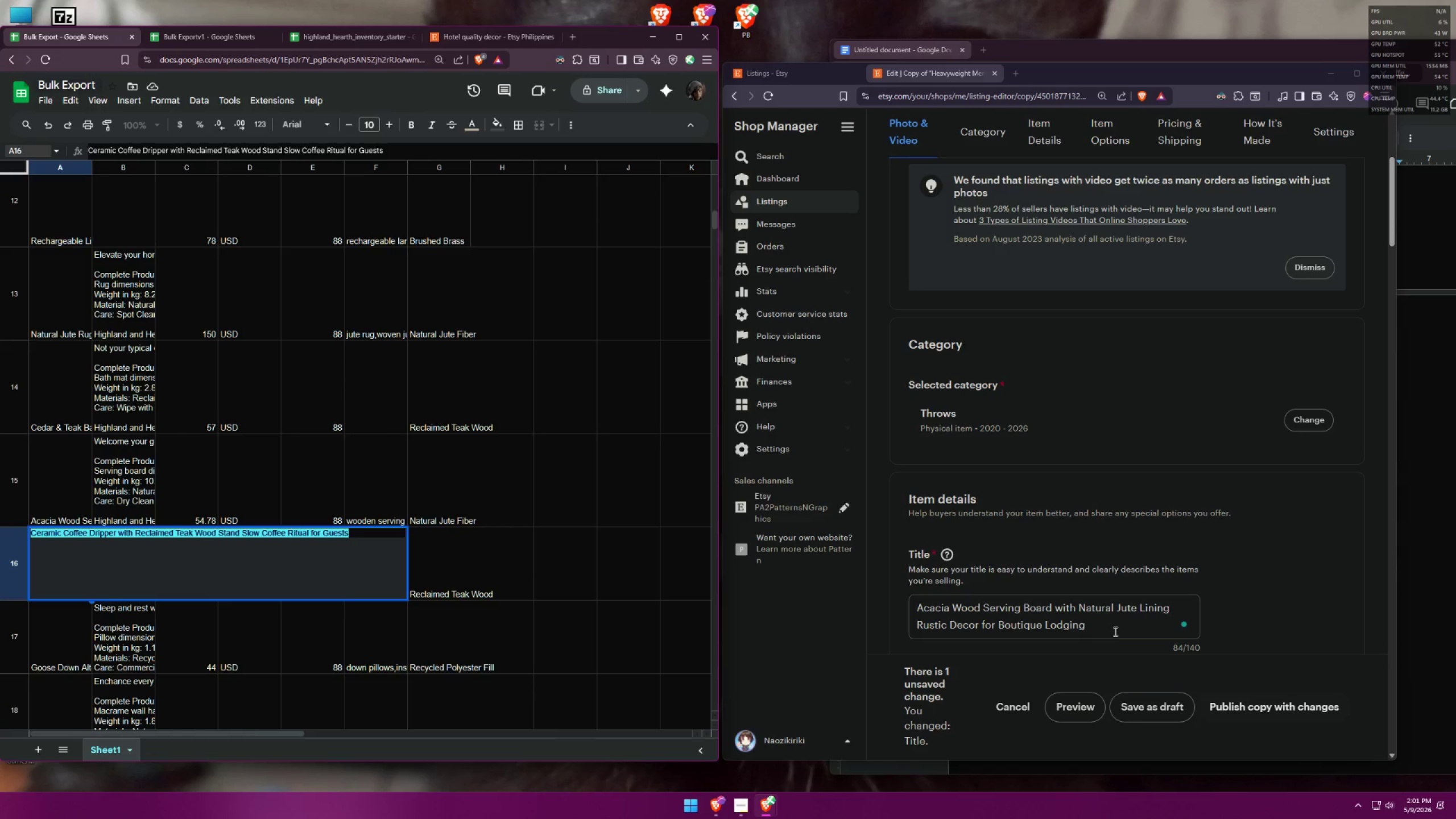 
left_click_drag(start_coordinate=[1115, 631], to_coordinate=[822, 578])
 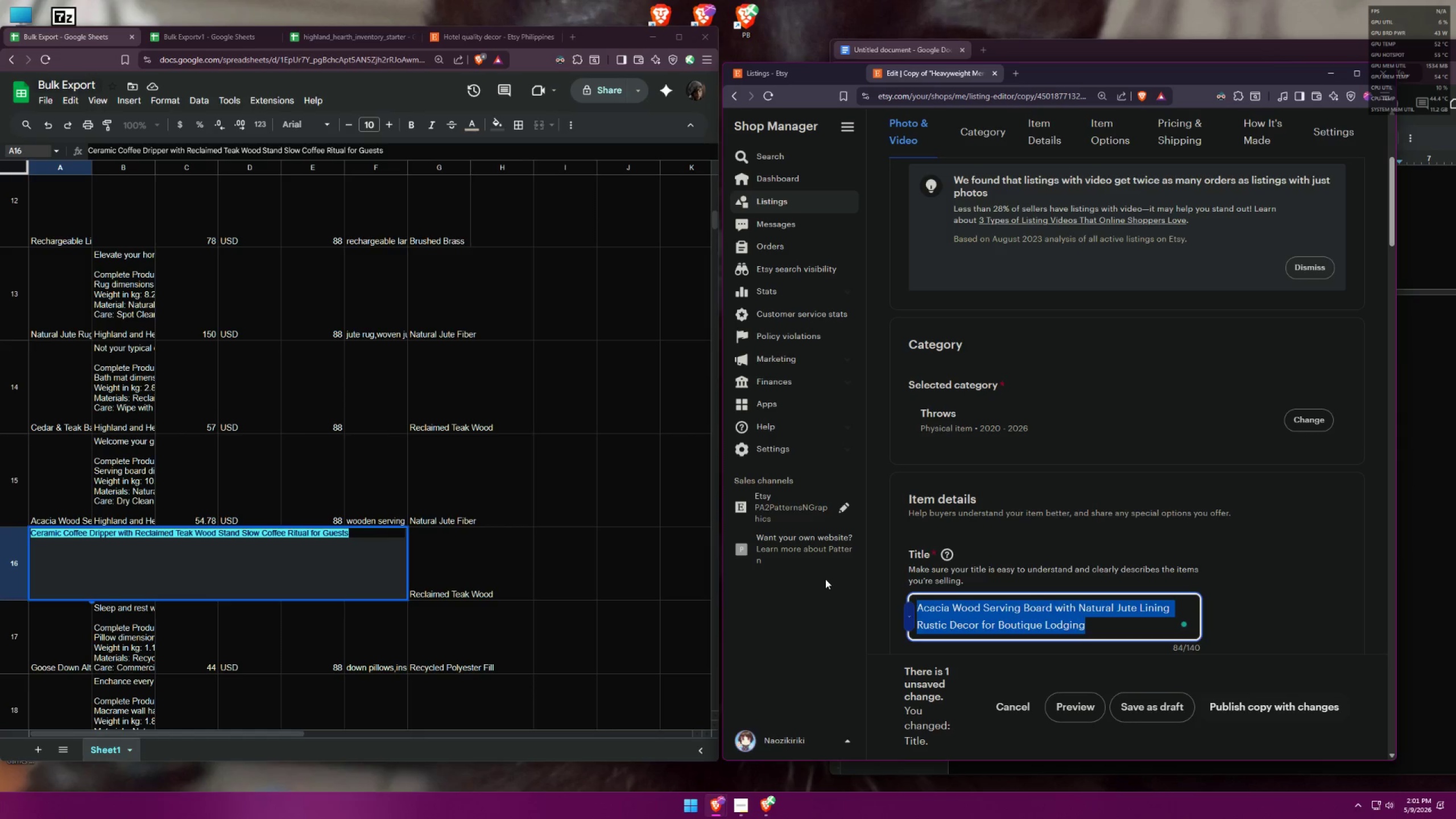 
key(Control+ControlLeft)
 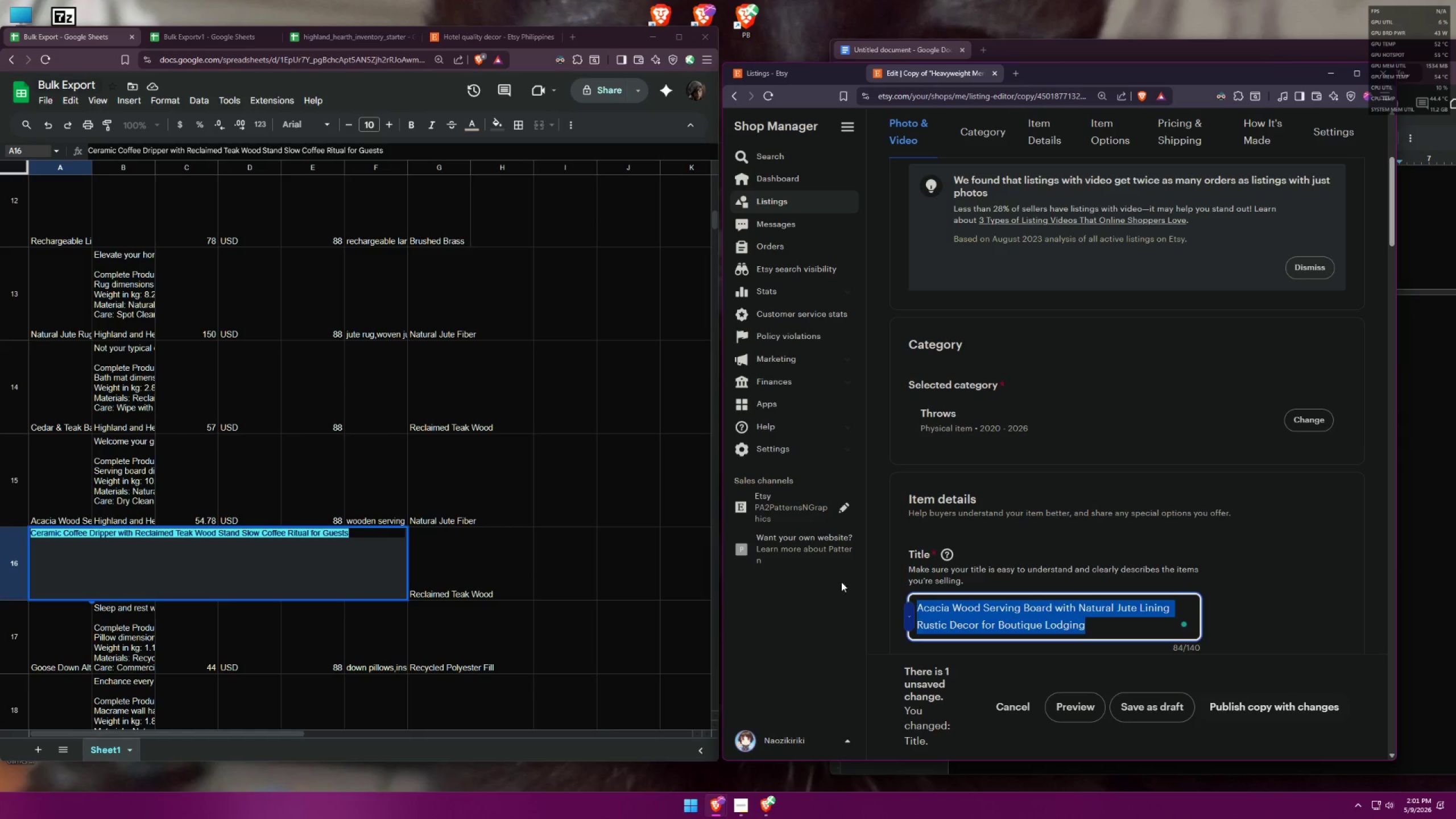 
key(Control+V)
 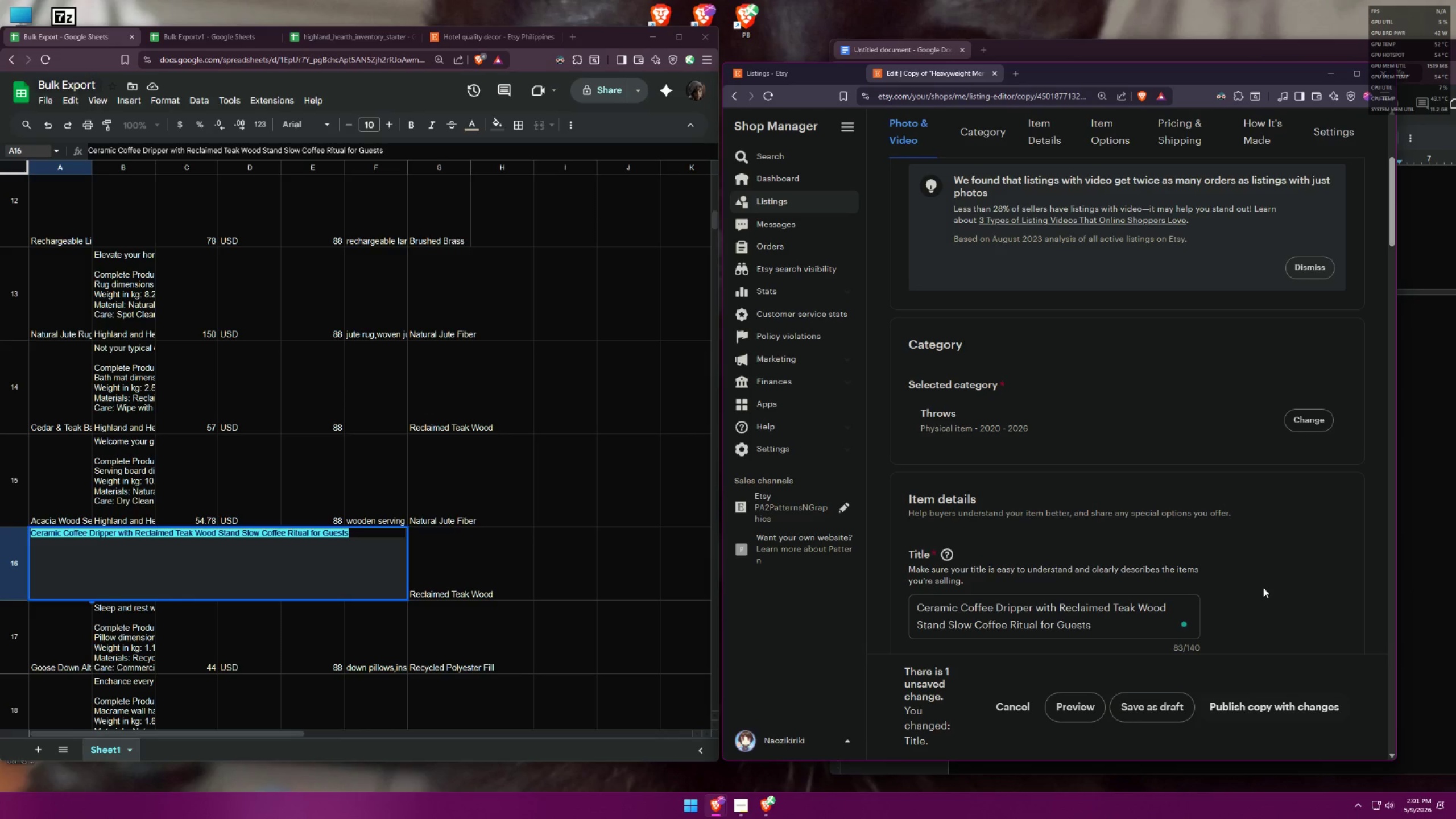 
wait(12.55)
 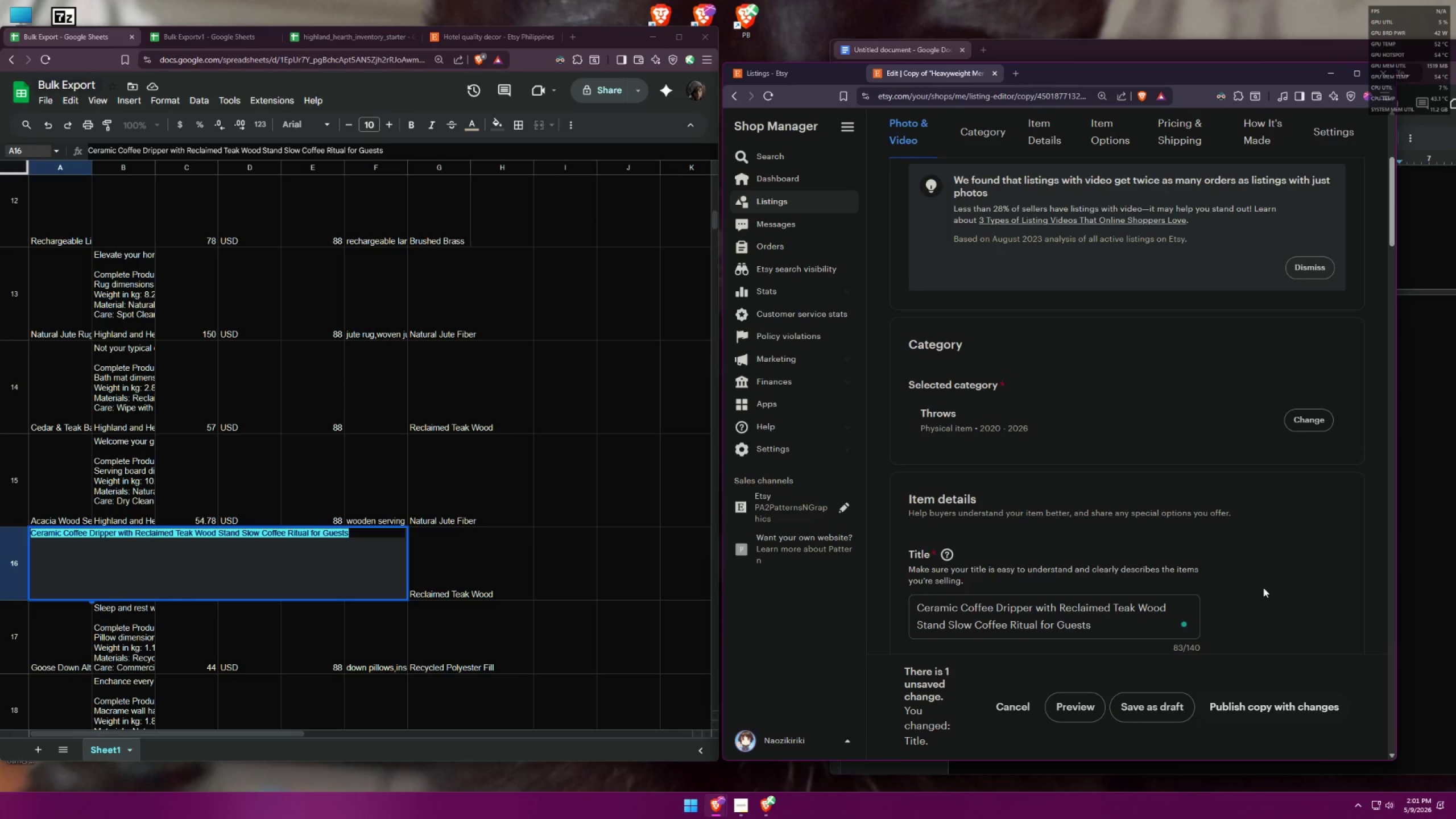 
left_click([1300, 429])
 